 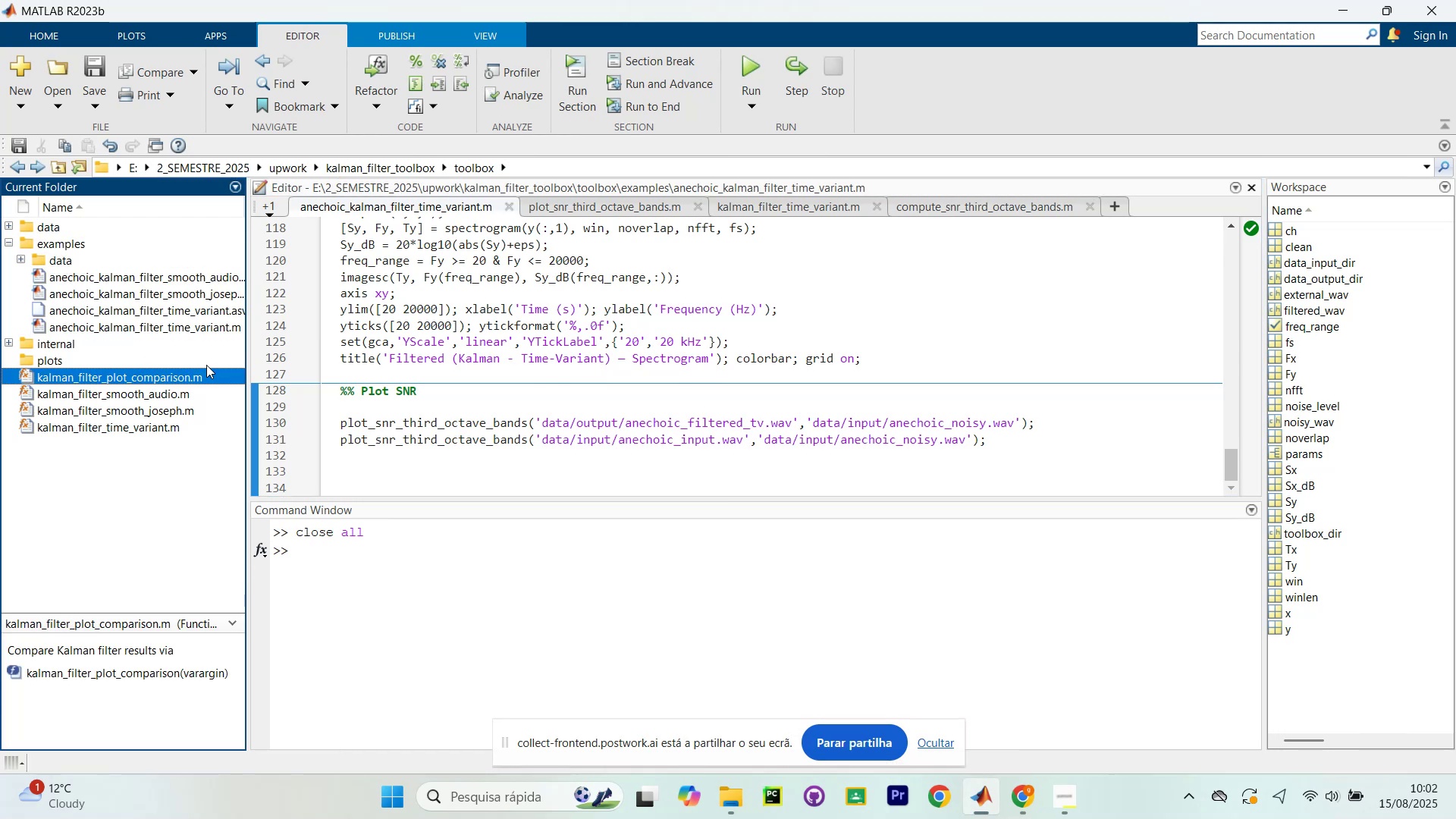 
left_click_drag(start_coordinate=[436, 342], to_coordinate=[284, 213])
 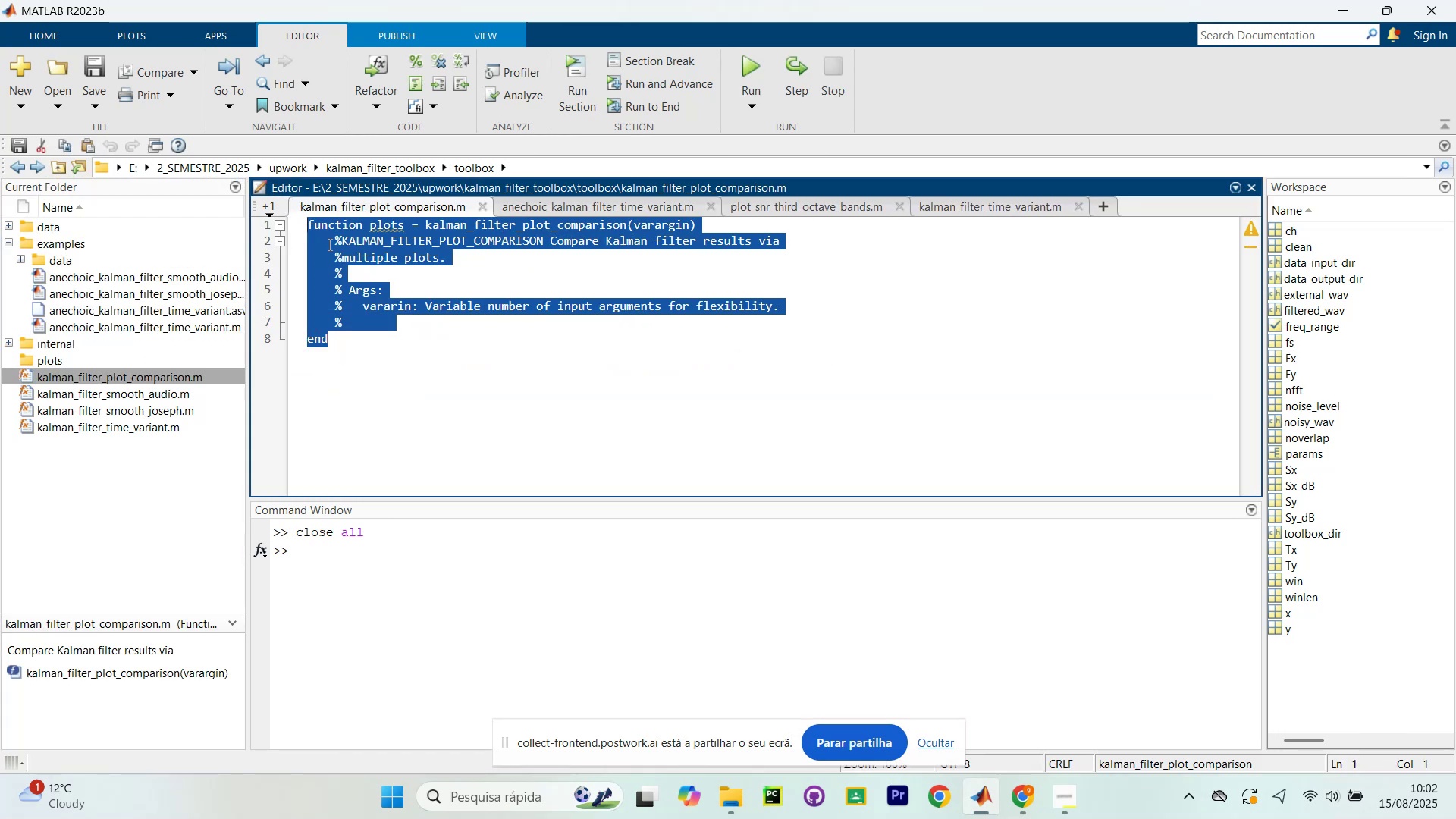 
key(Backspace)
 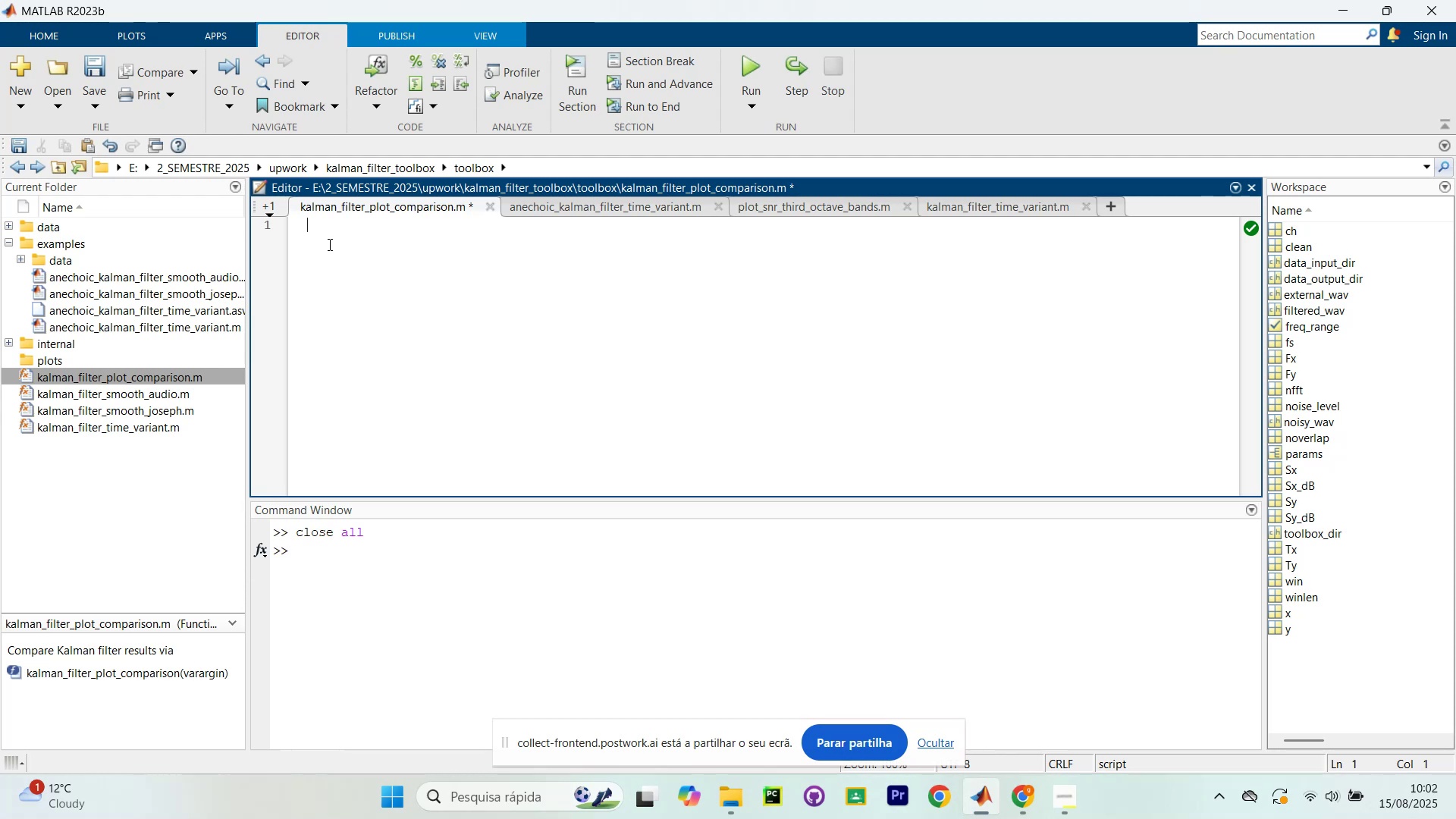 
wait(22.16)
 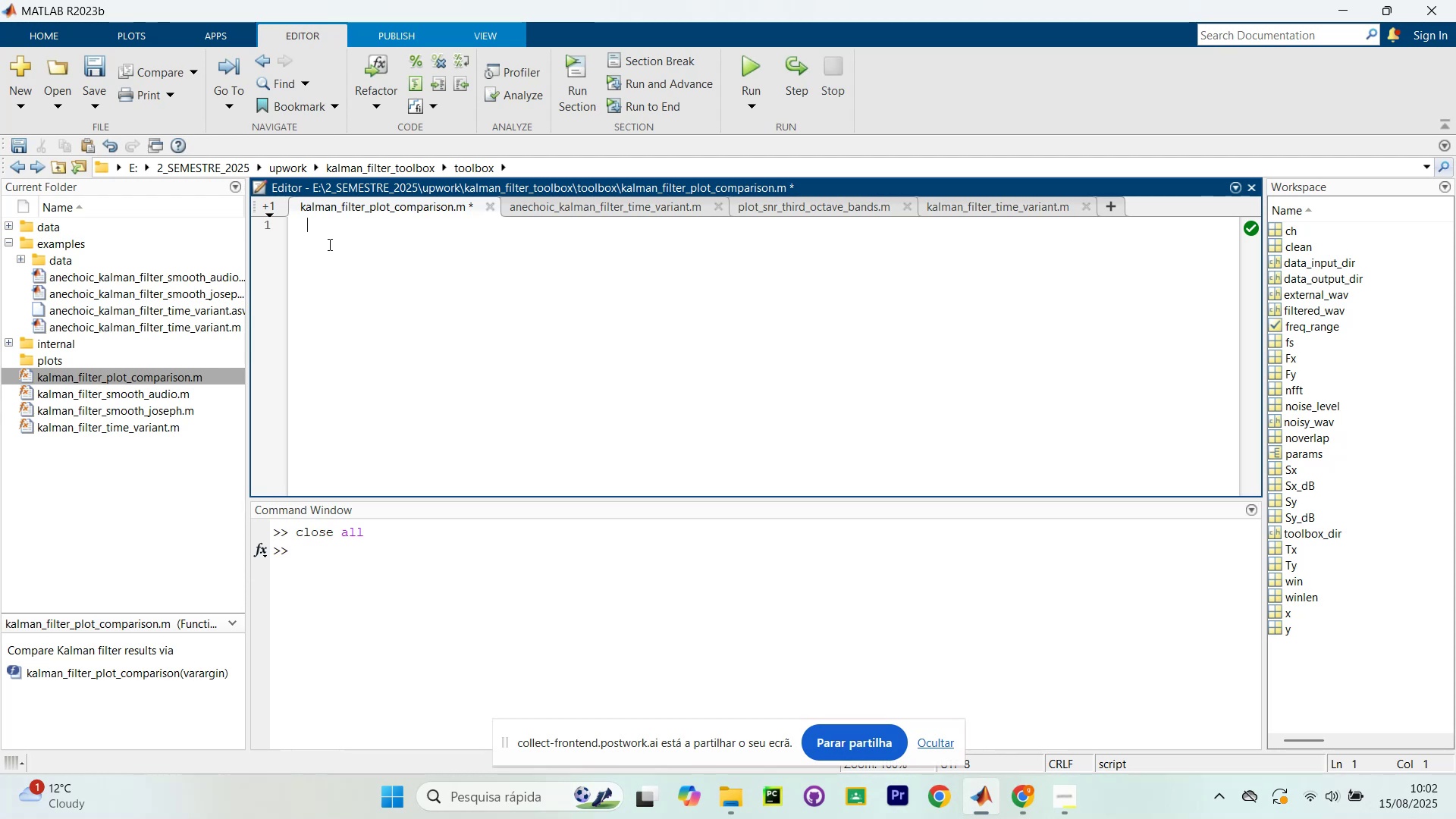 
type(function output = kalman_filter-)
key(Backspace)
type(_t)
key(Backspace)
type(plot_comparison(clean_file, noisy_file)
 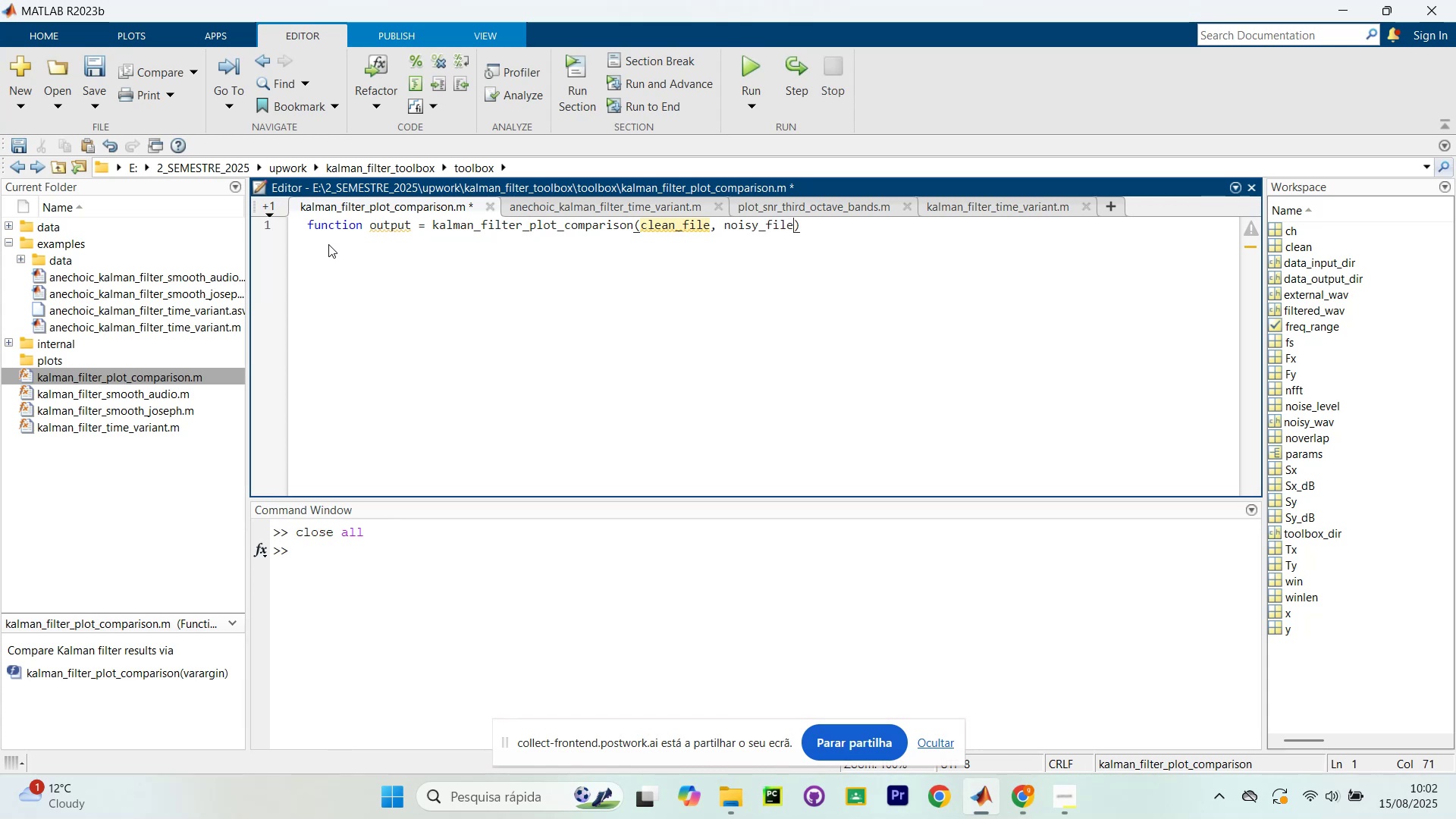 
key(ArrowRight)
 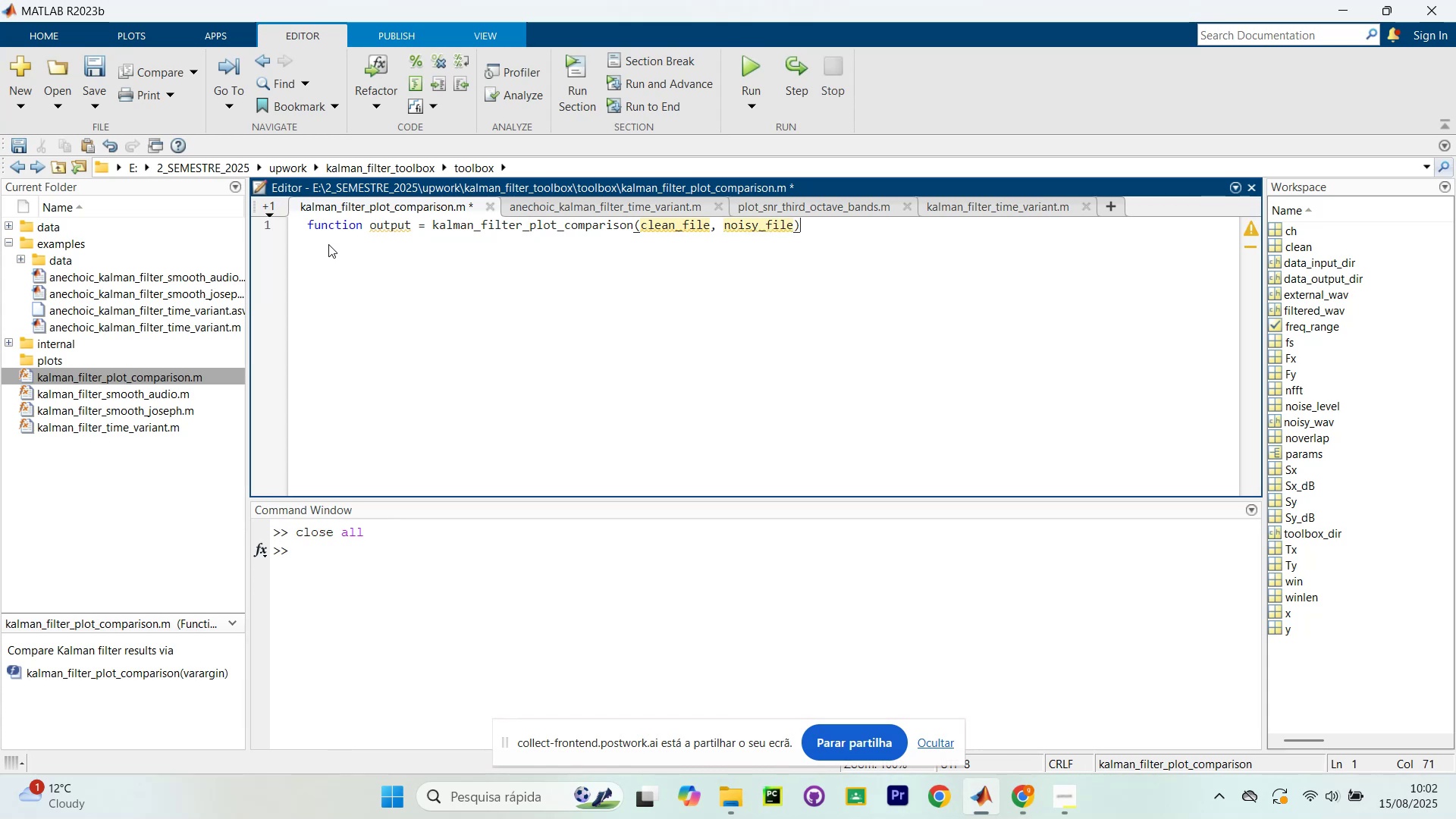 
key(Enter)
 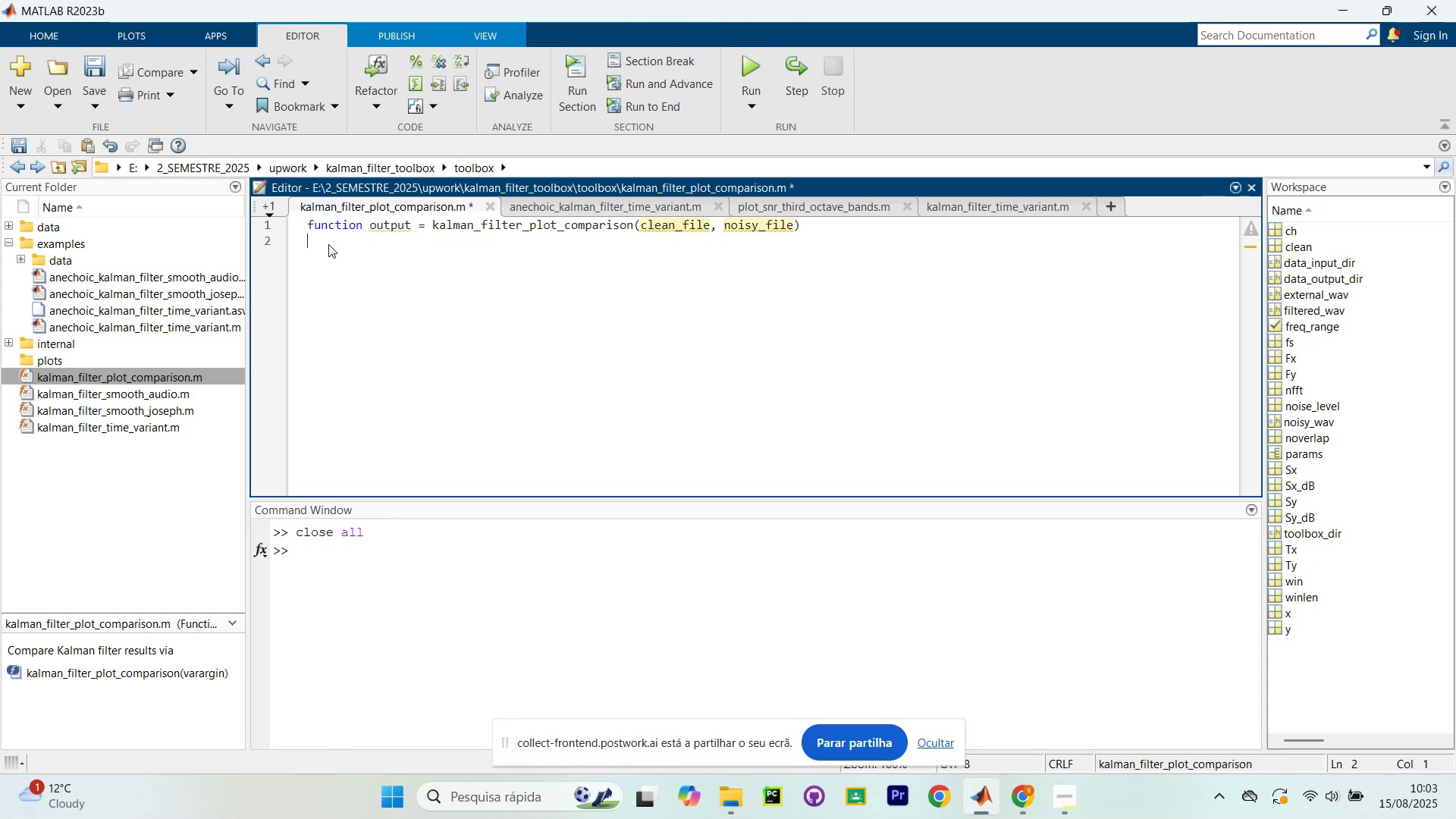 
key(Enter)
 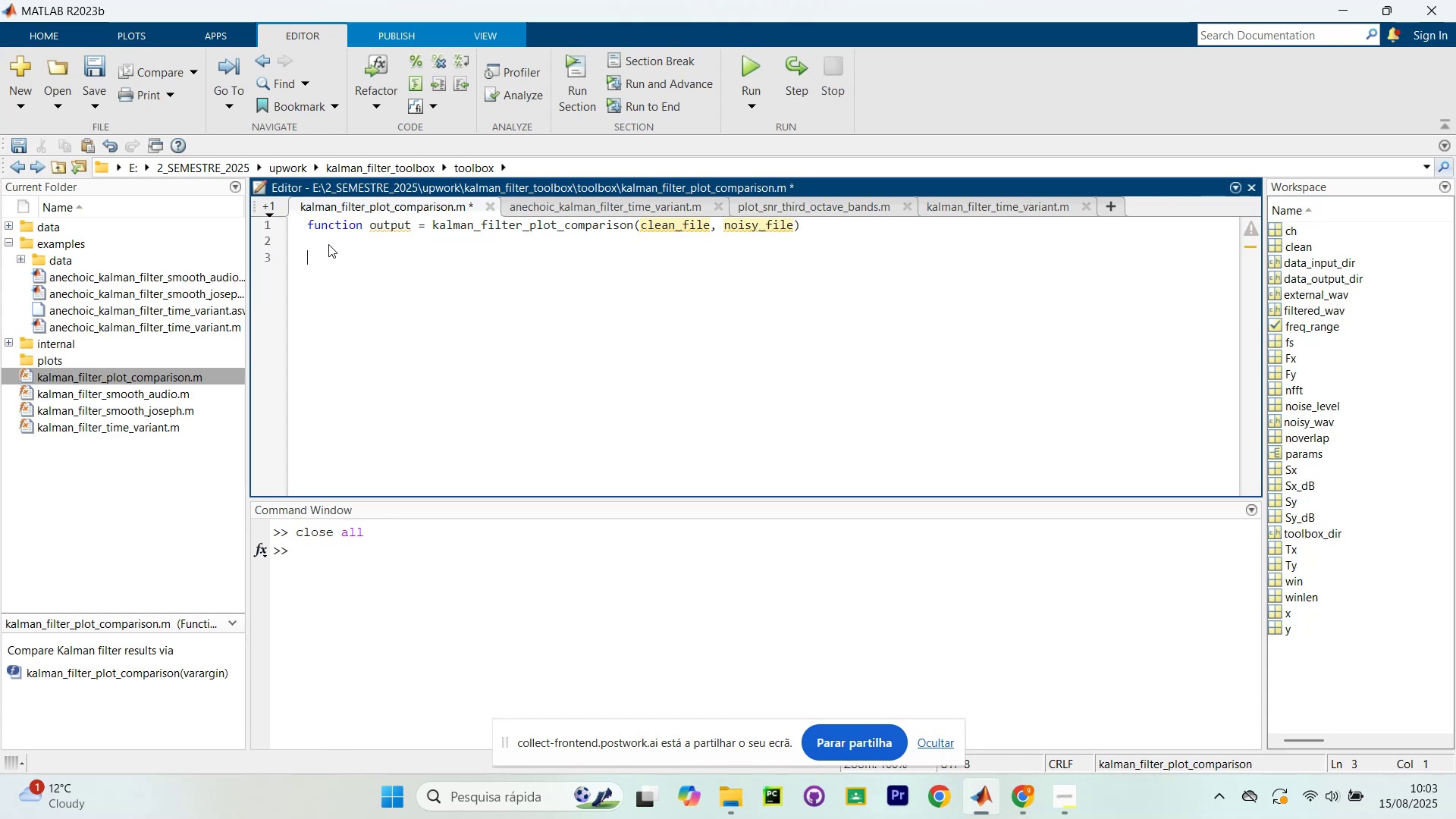 
type(end)
 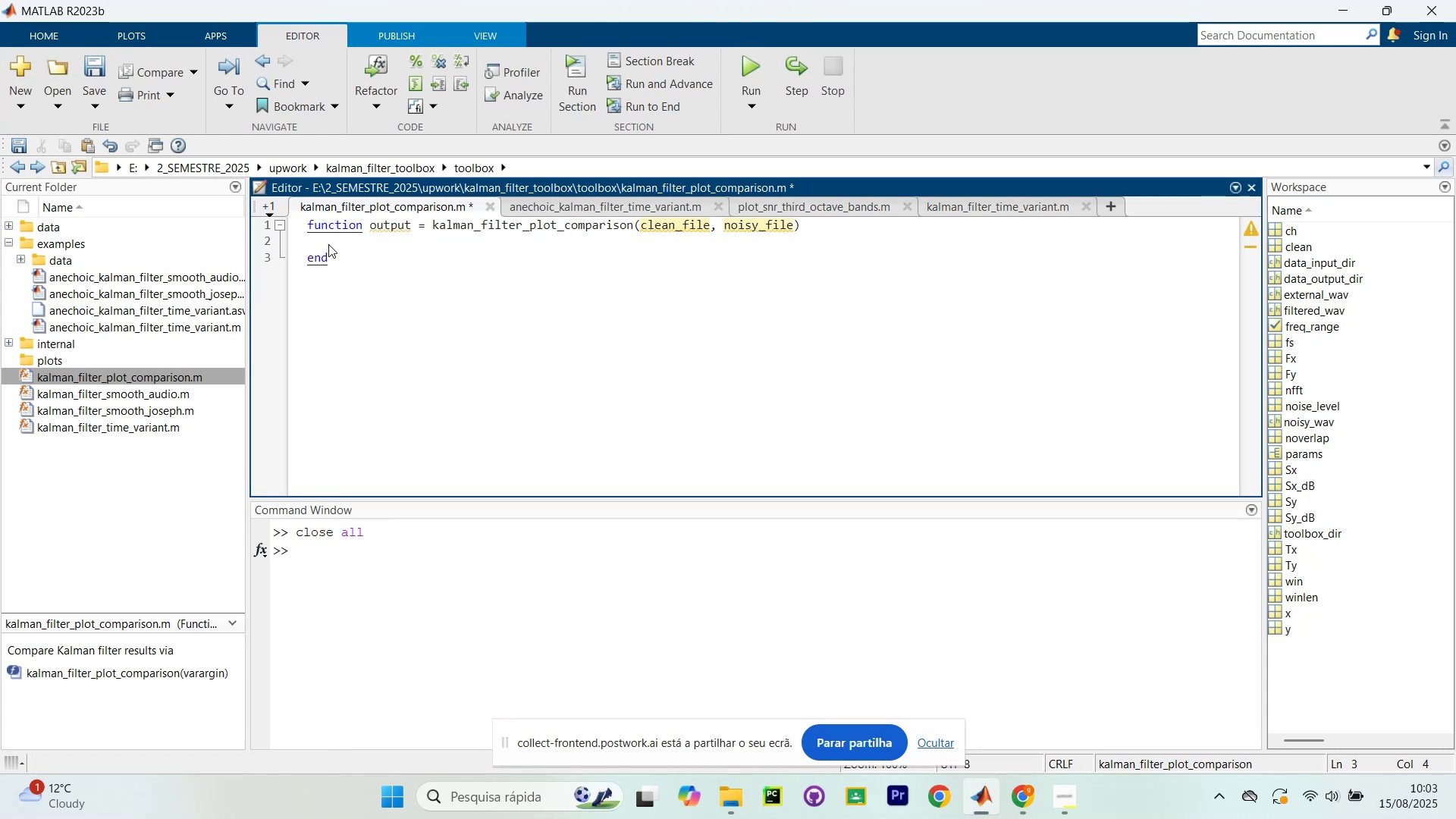 
key(ArrowUp)
 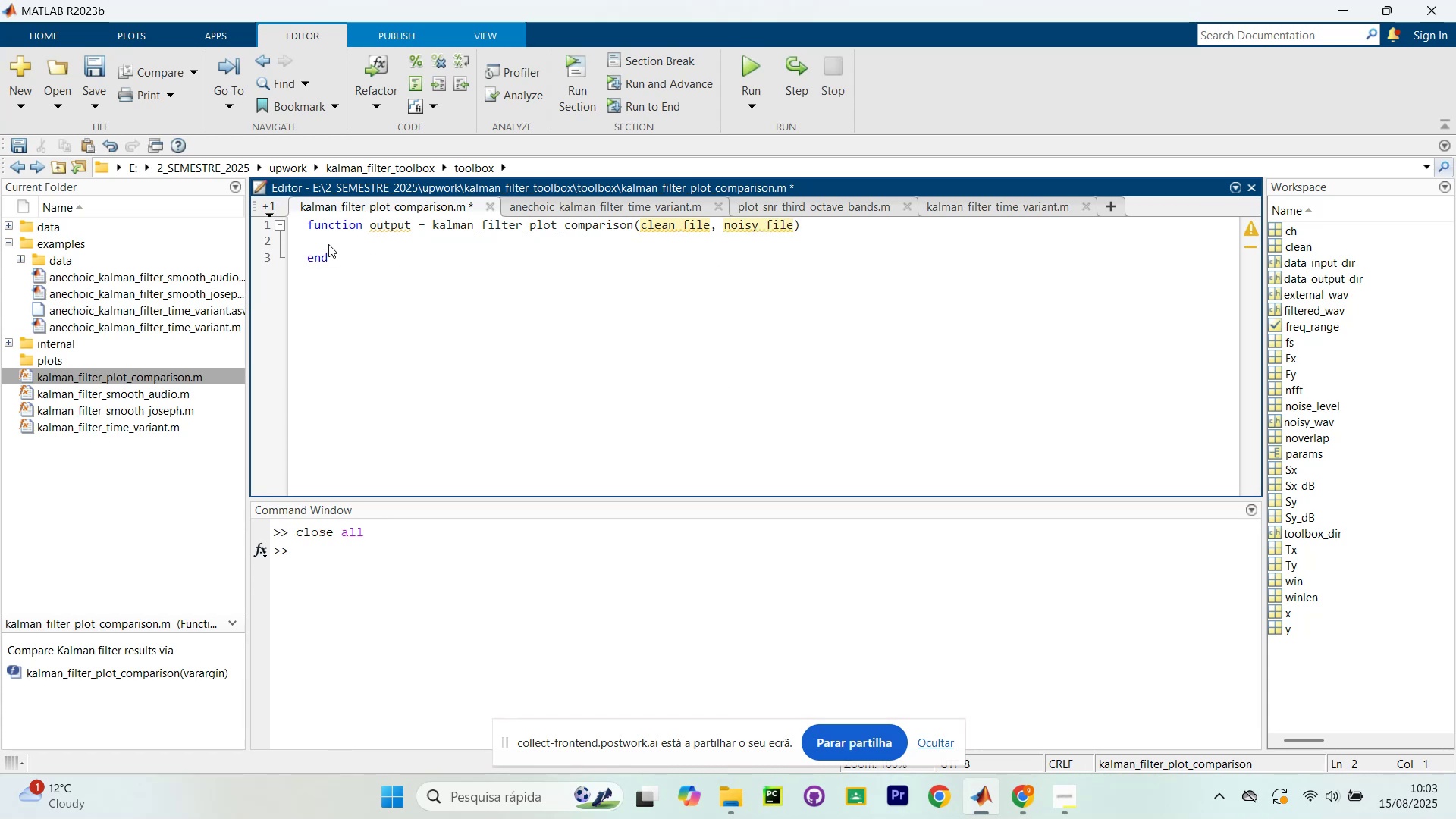 
hold_key(key=ShiftRight, duration=0.48)
 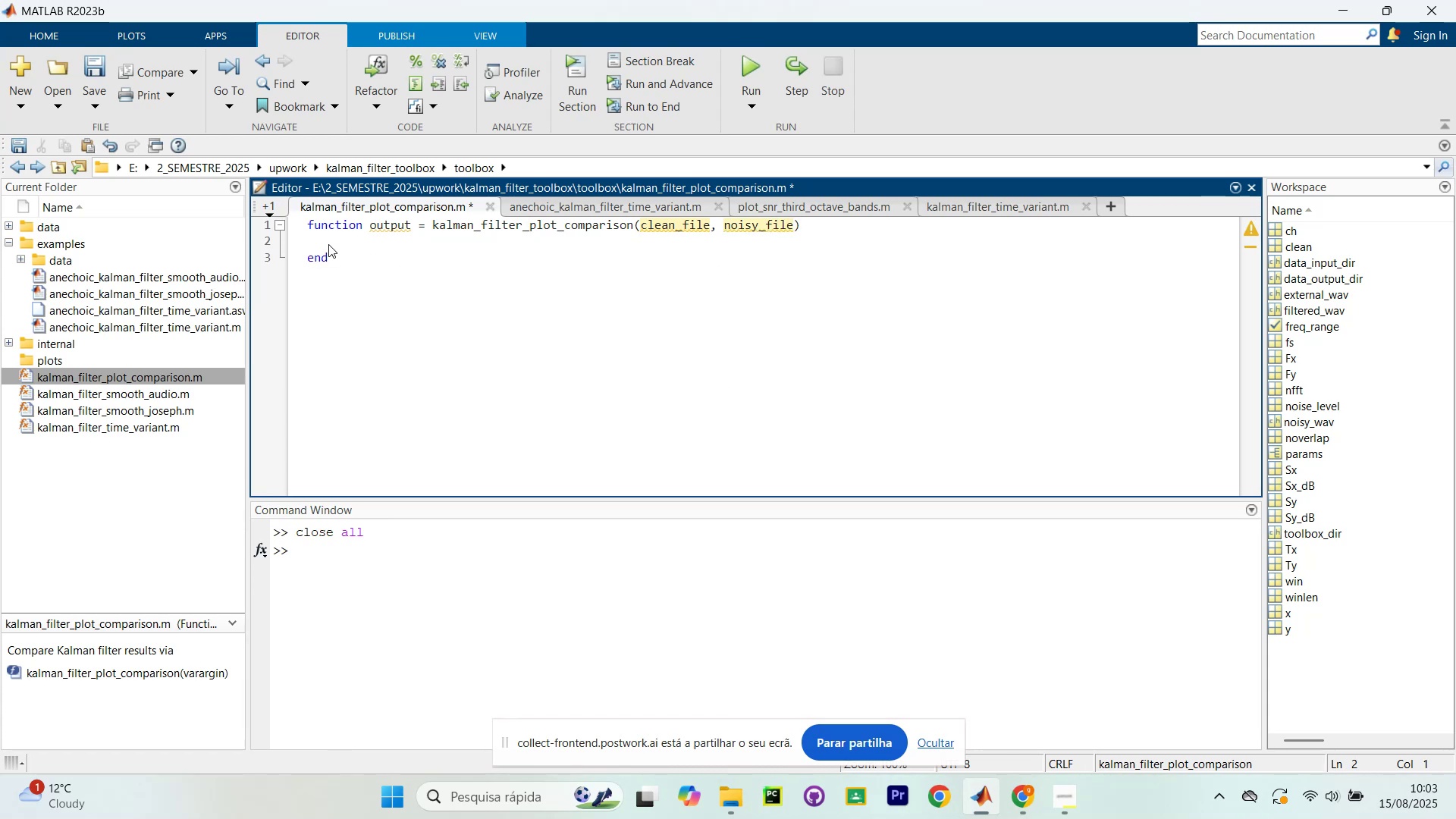 
type(%KLM)
key(Backspace)
key(Backspace)
type(ALMAN_FILTER_PLOT_COP)
key(Backspace)
type(MPARISON Compare clean and noisy audio with Kalman filter)
 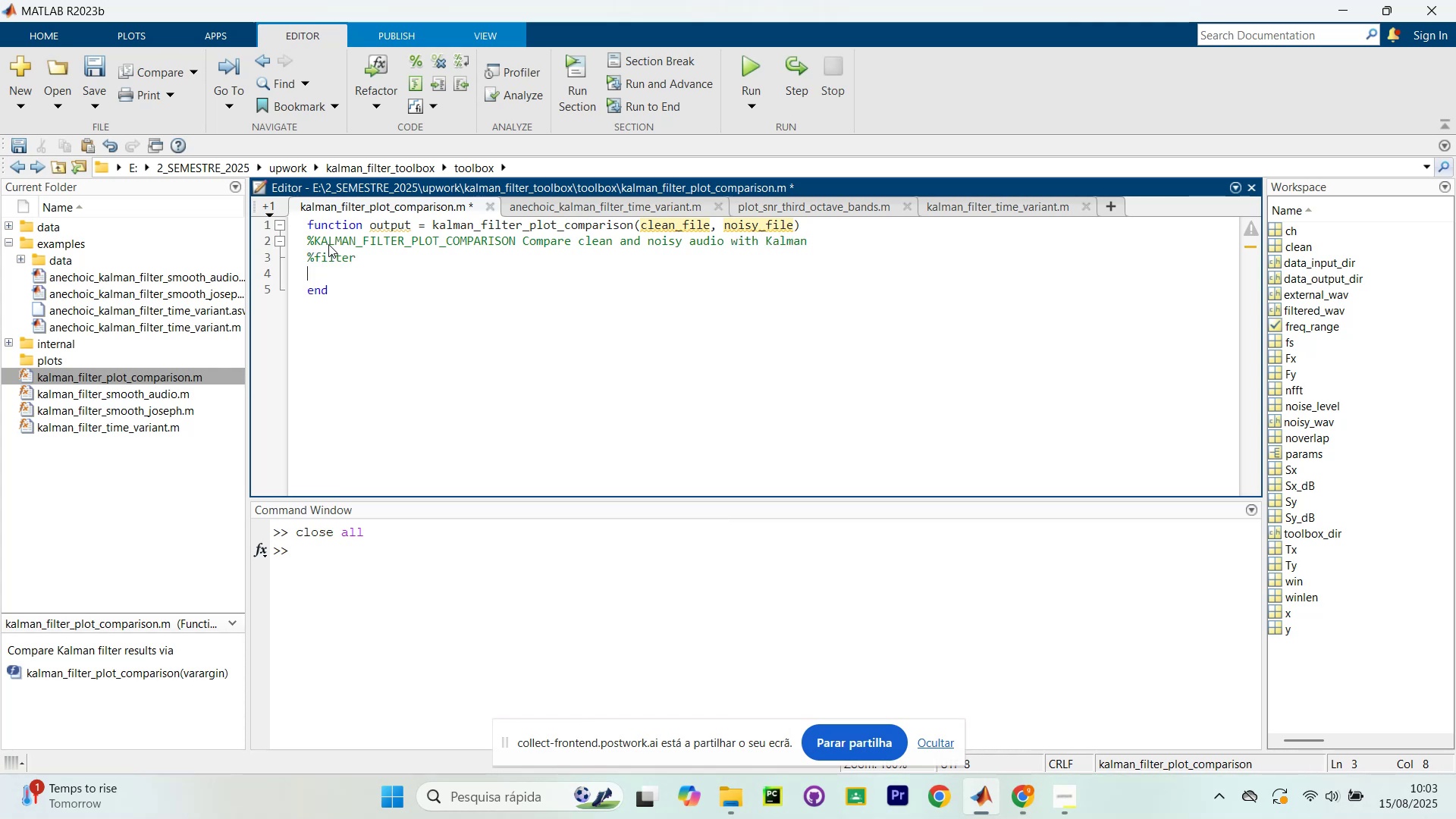 
 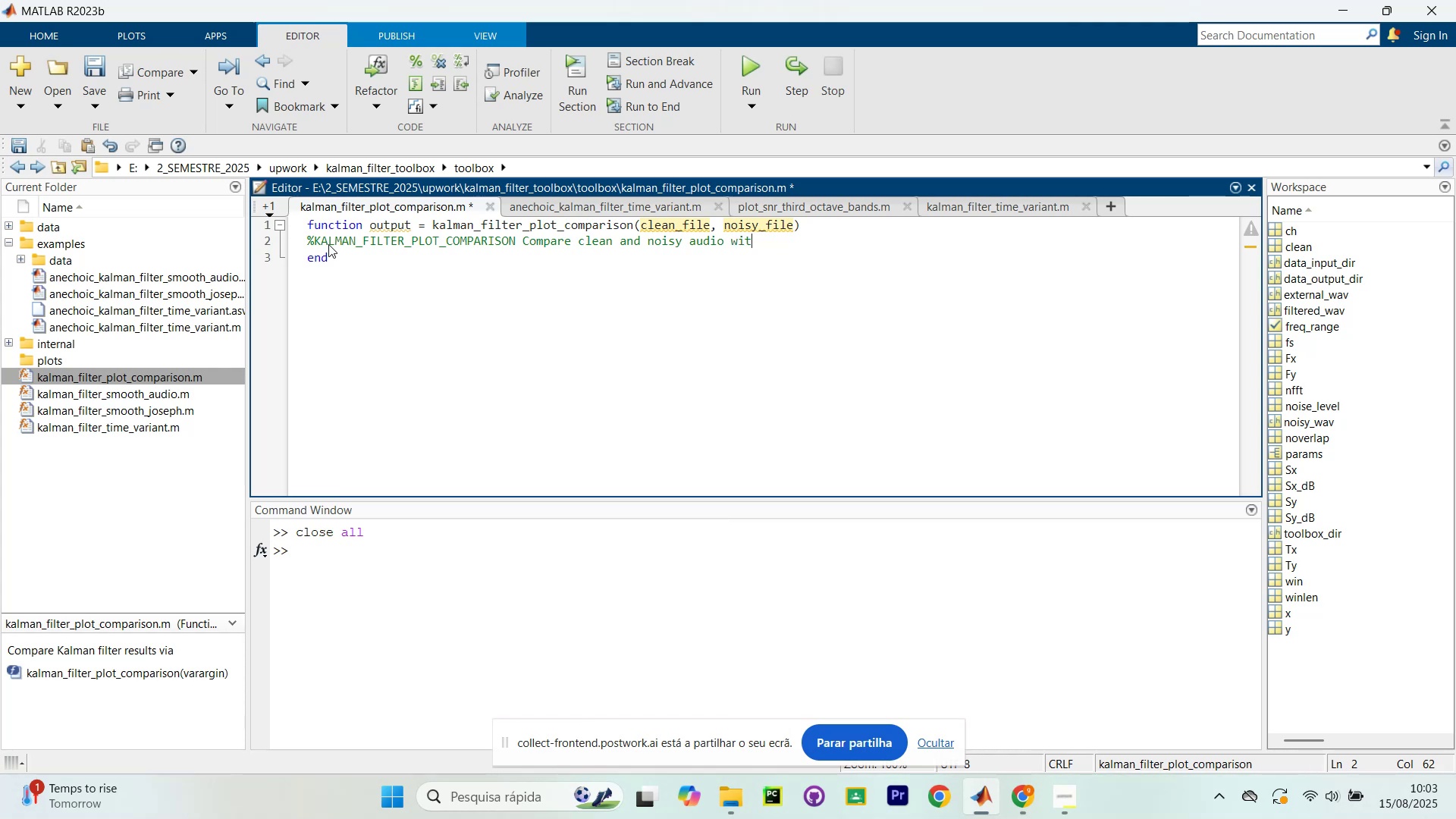 
key(Enter)
 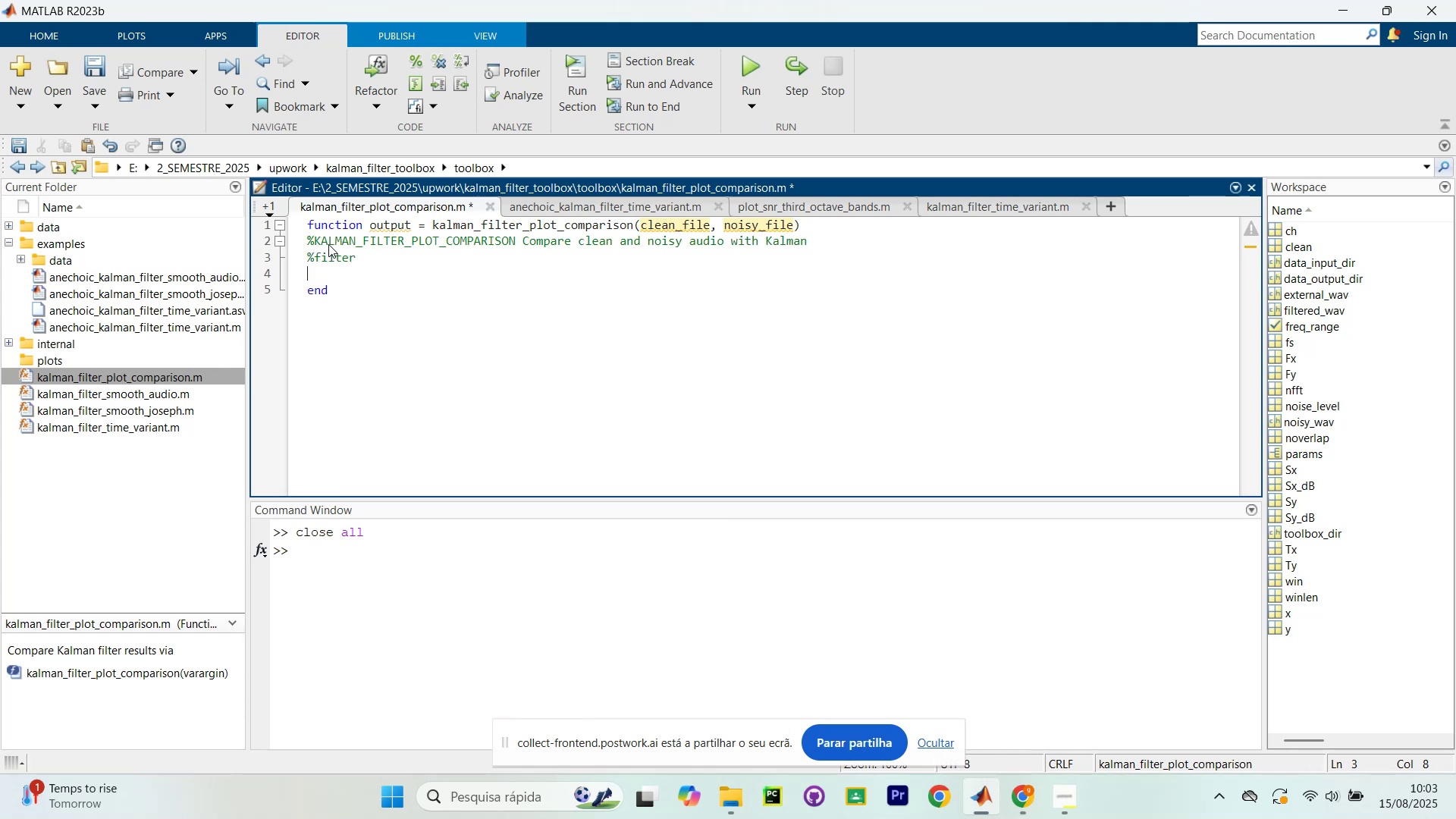 
key(Backspace)
key(Backspace)
key(Backspace)
key(Backspace)
key(Backspace)
key(Backspace)
key(Backspace)
key(Backspace)
key(Backspace)
type( filter)
 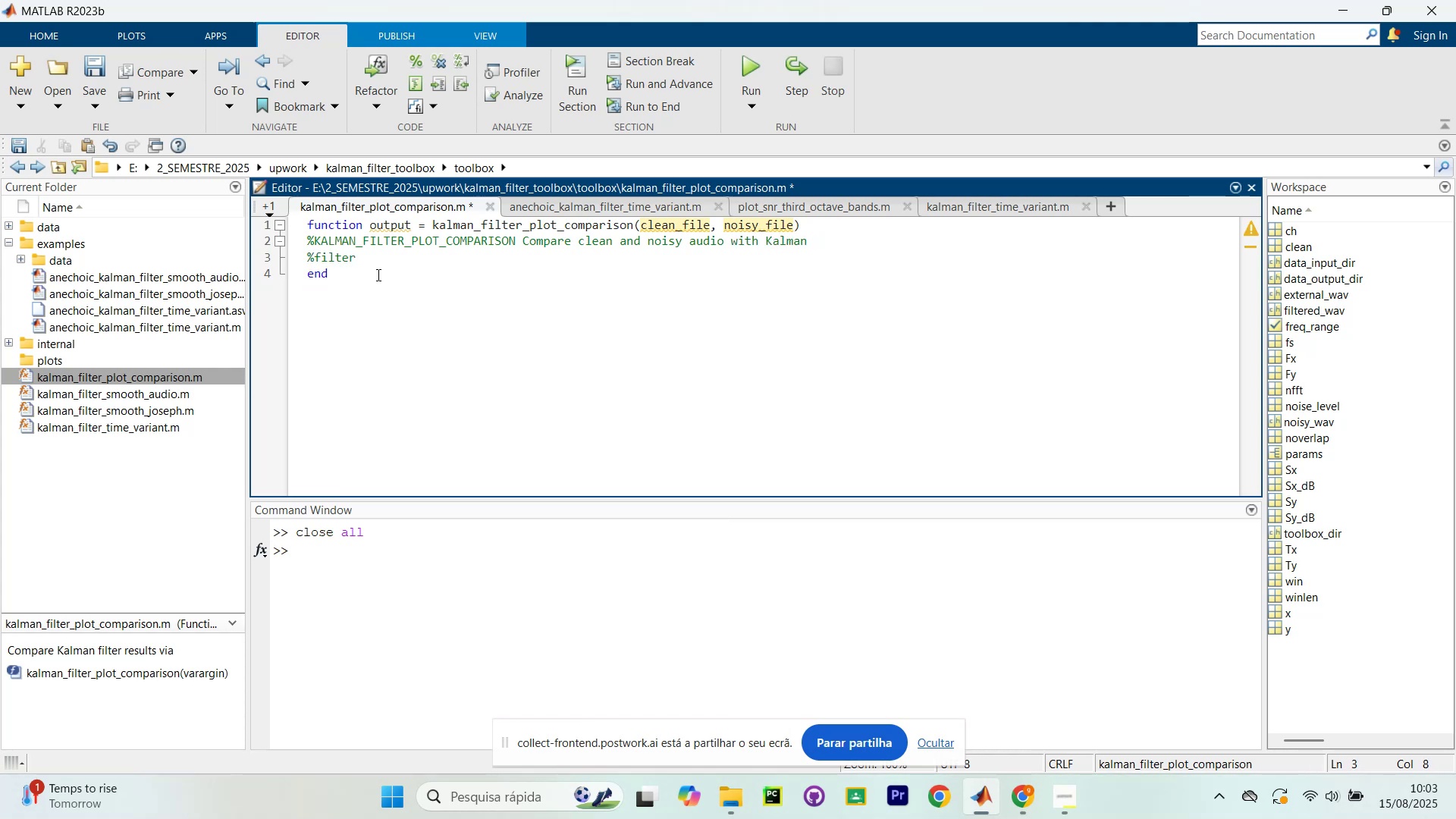 
left_click_drag(start_coordinate=[394, 265], to_coordinate=[303, 259])
 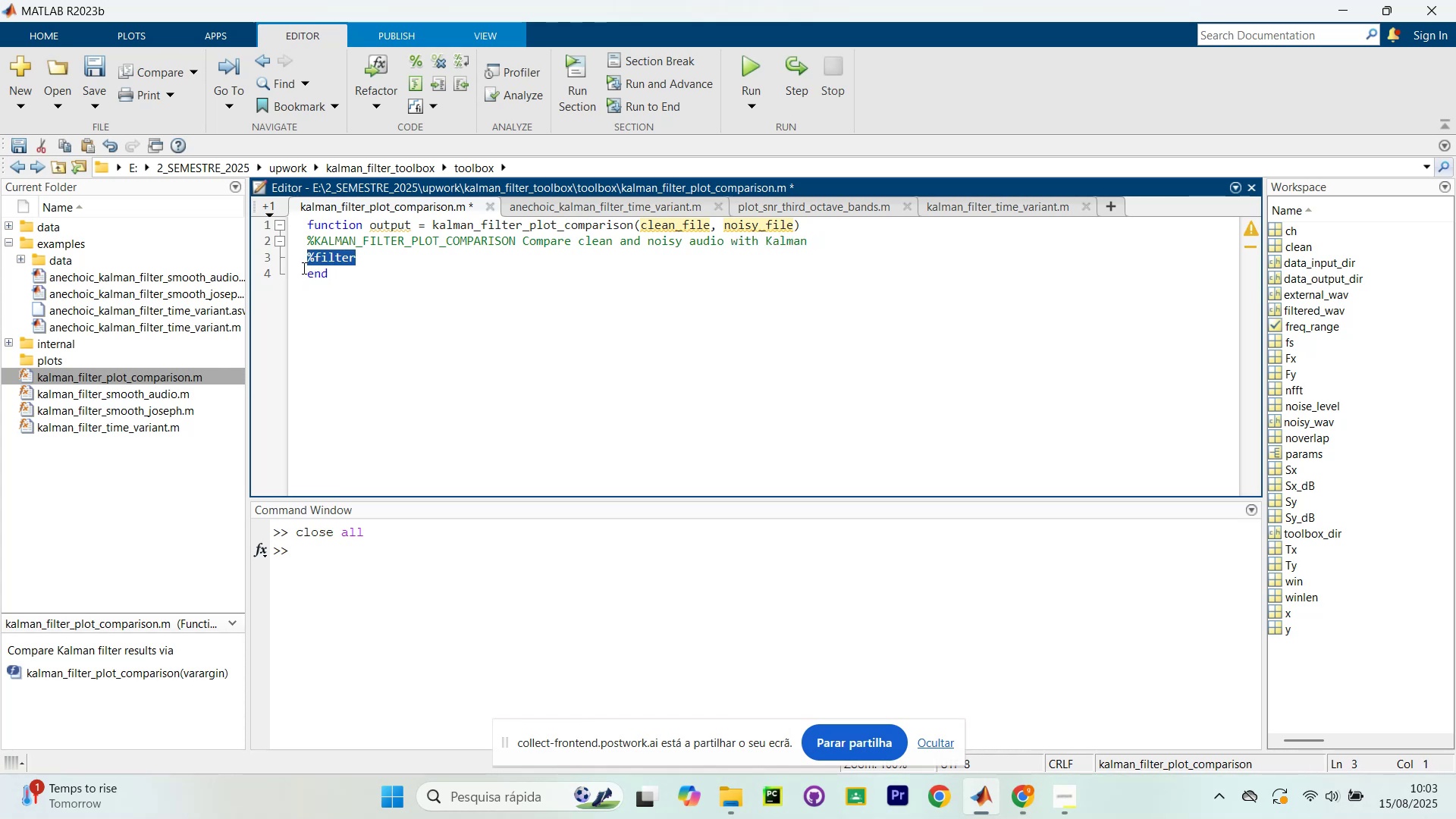 
hold_key(key=ControlLeft, duration=0.35)
 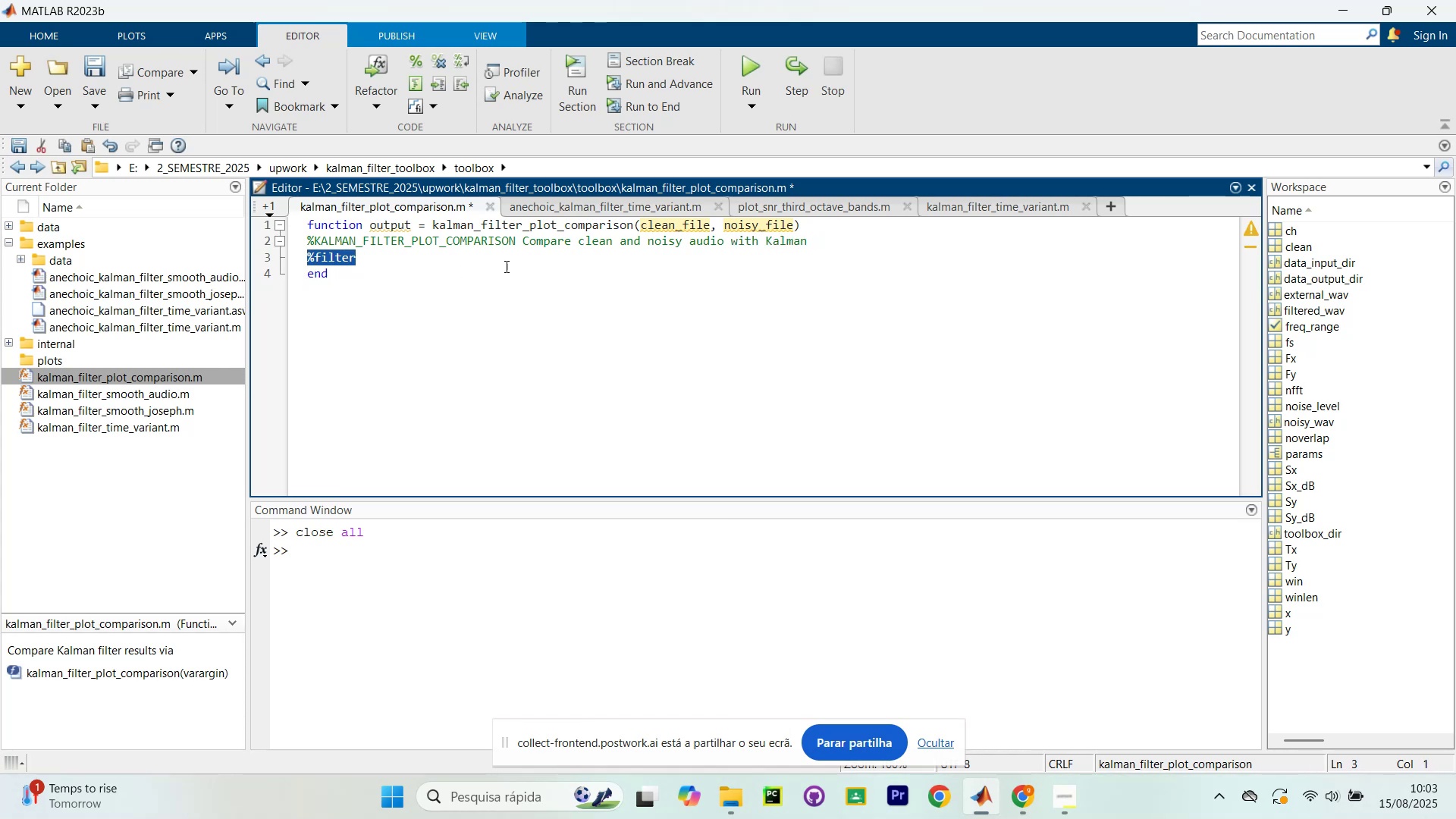 
key(Control+ControlLeft)
 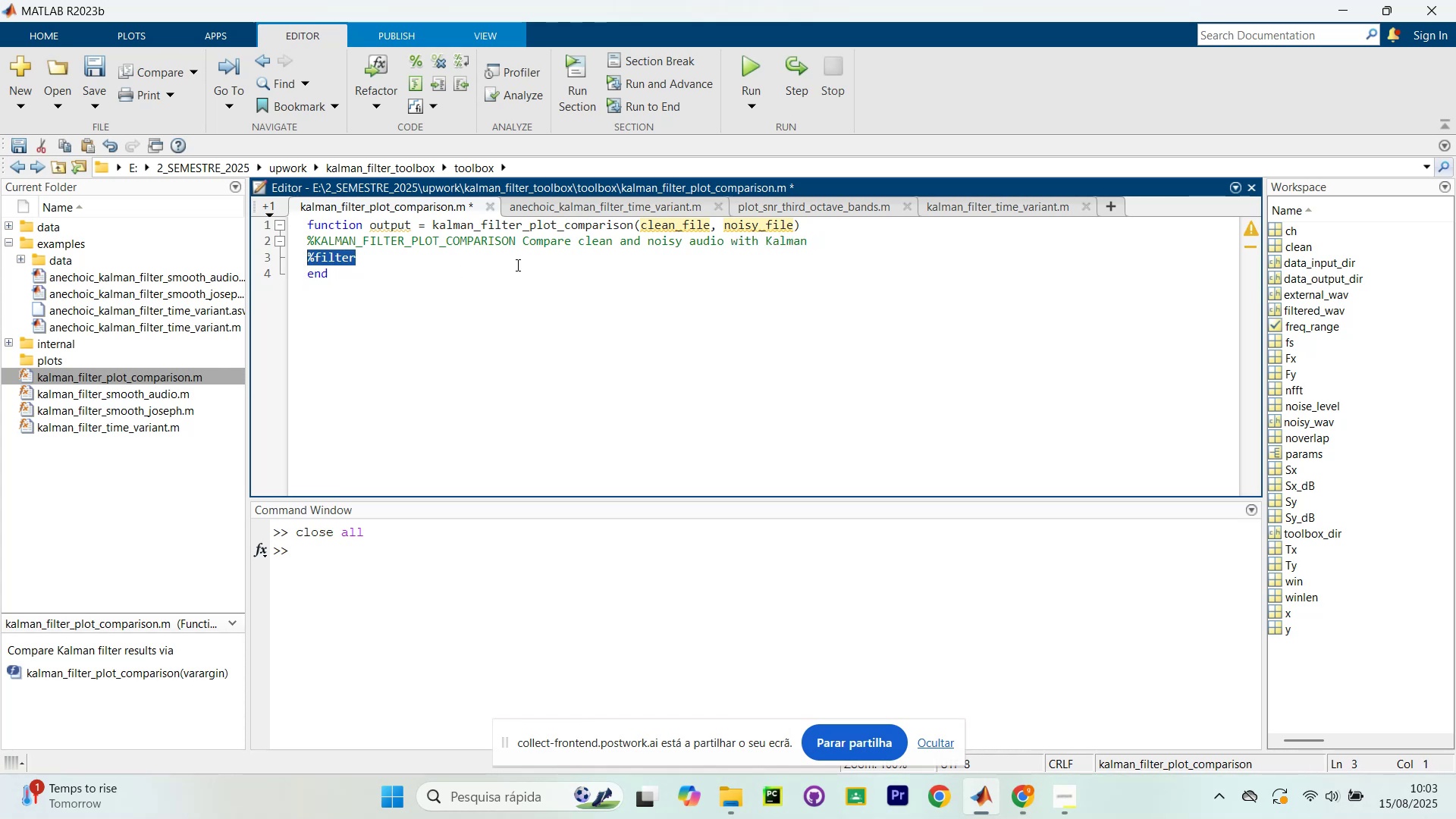 
key(Control+X)
 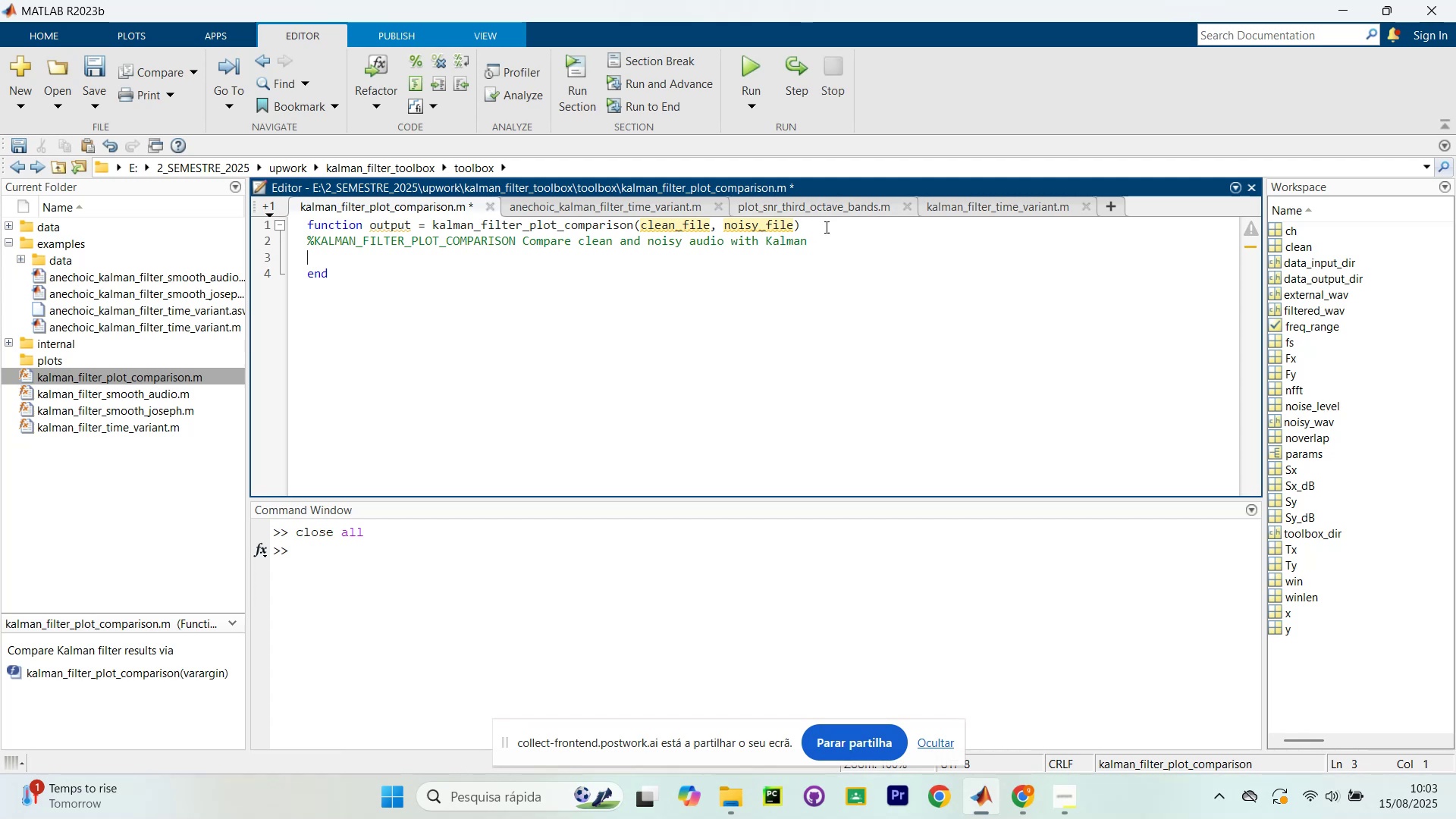 
left_click([830, 241])
 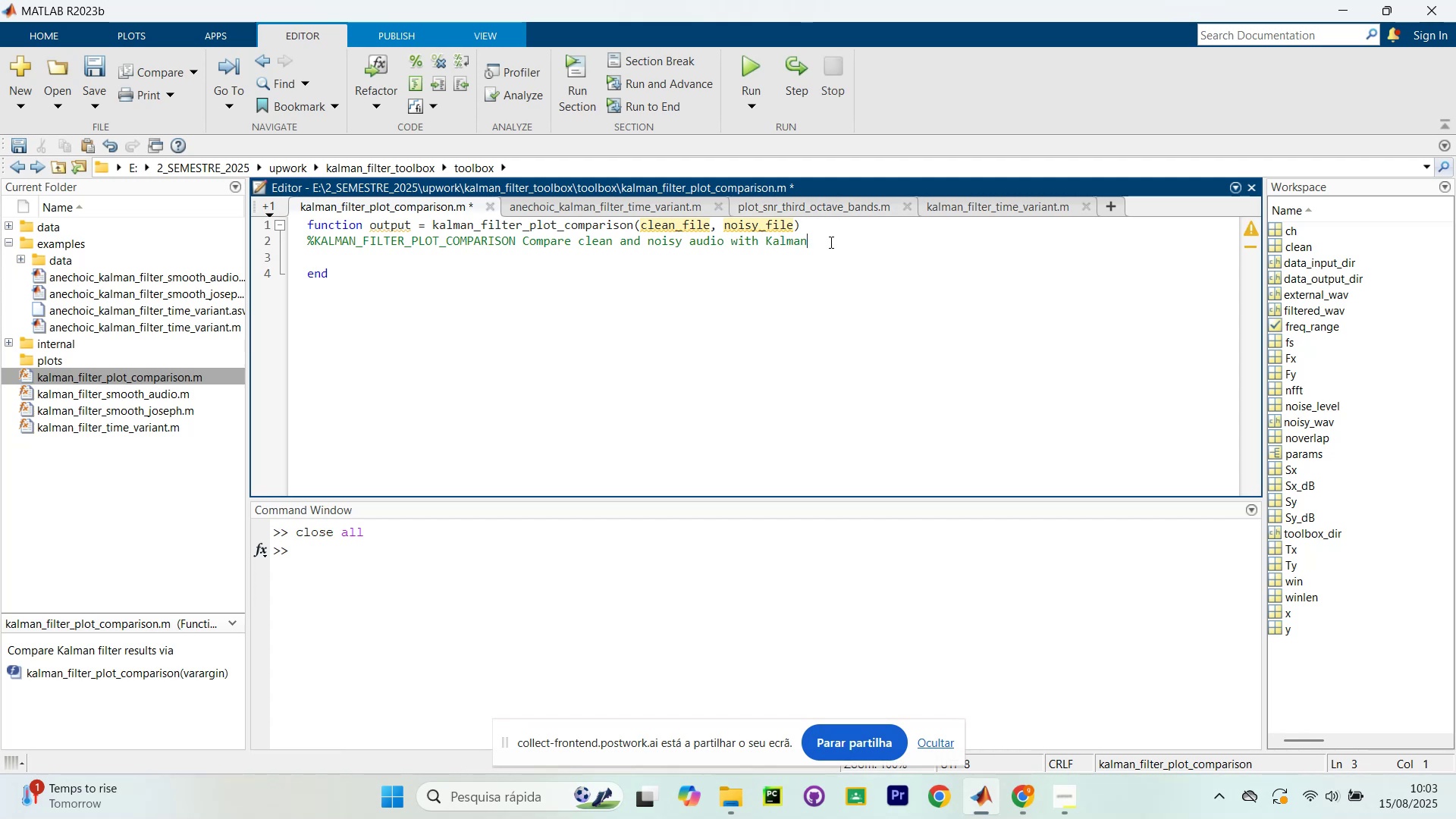 
key(Space)
 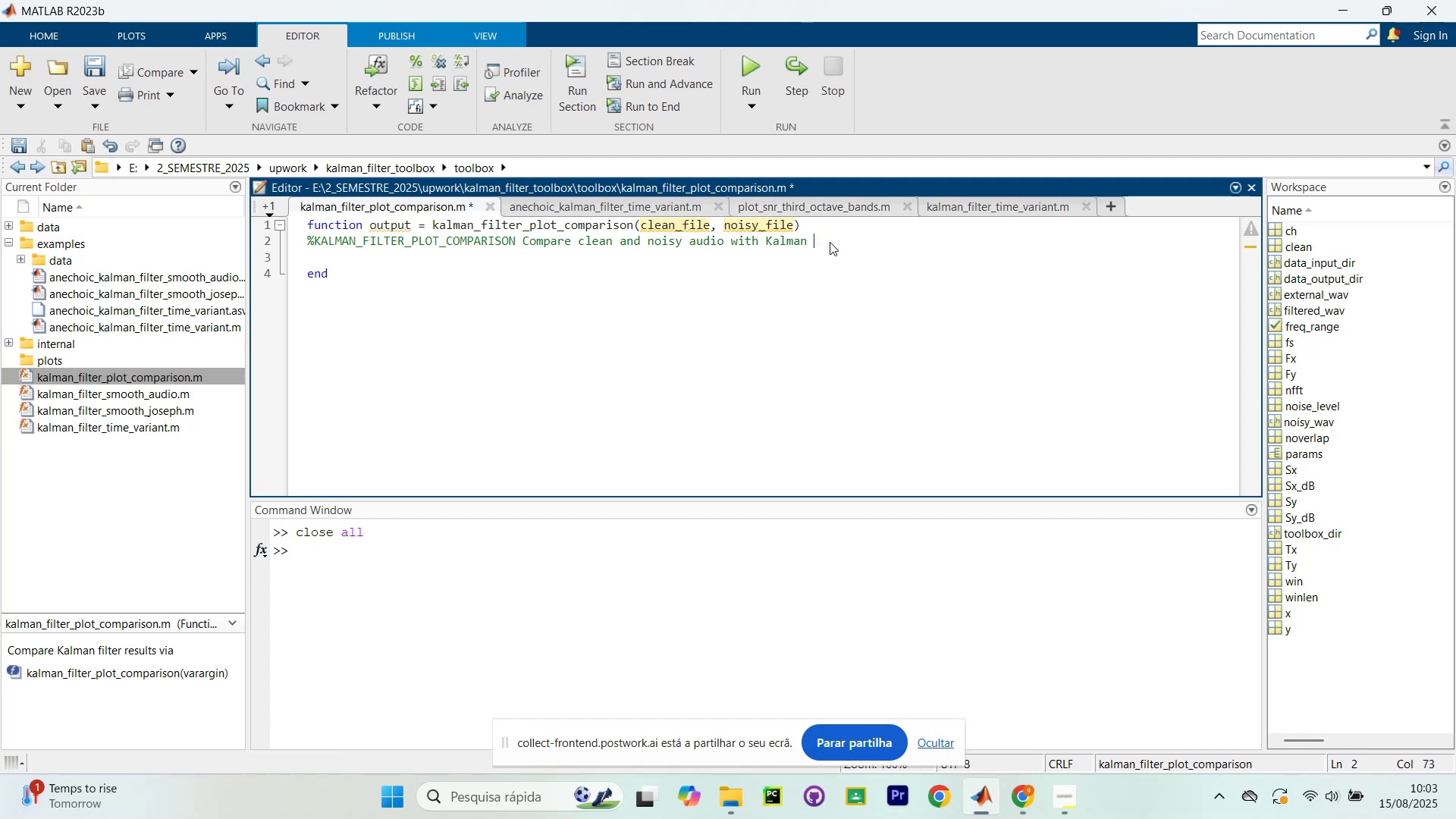 
key(Control+ControlLeft)
 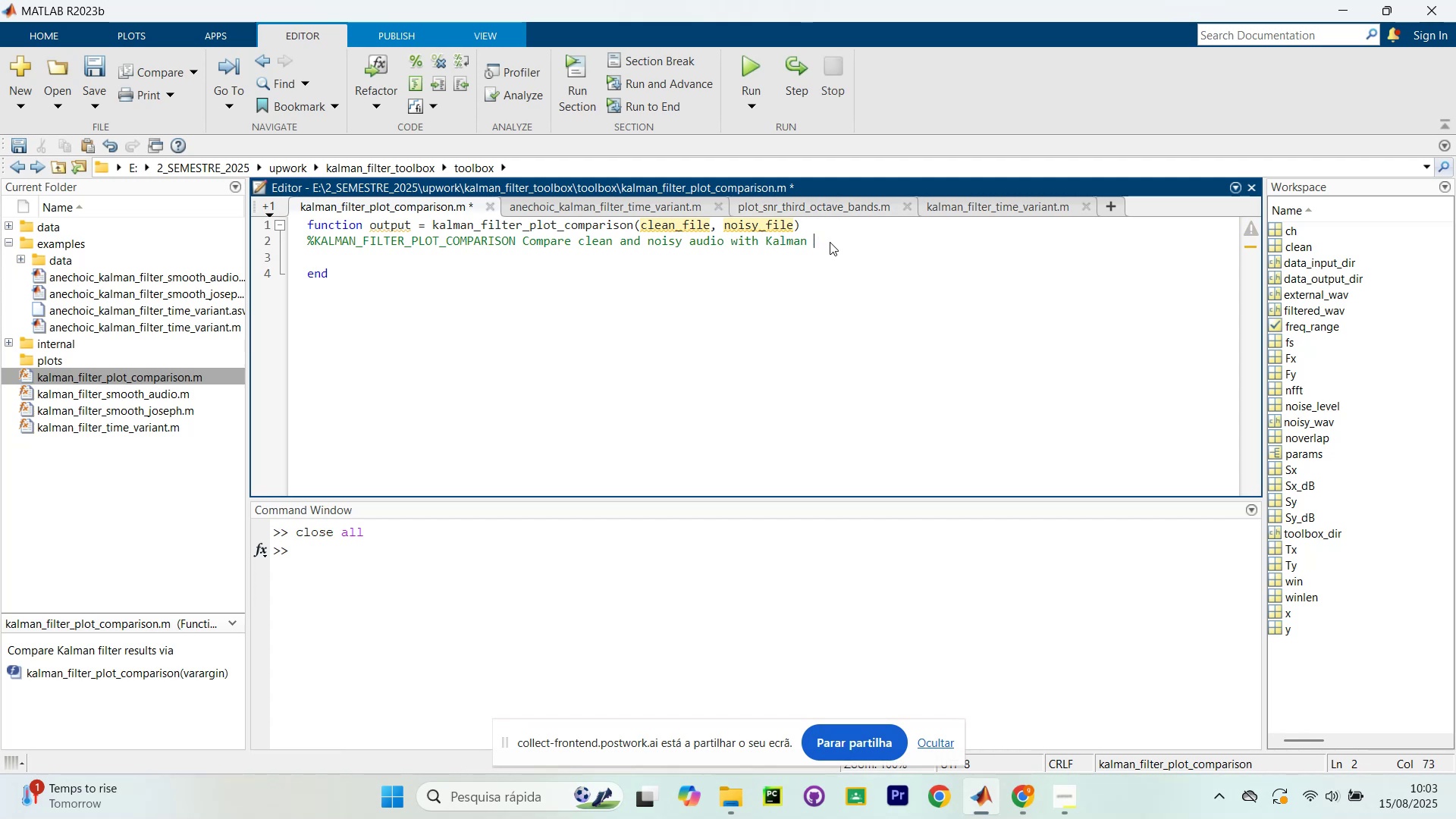 
key(Control+V)
 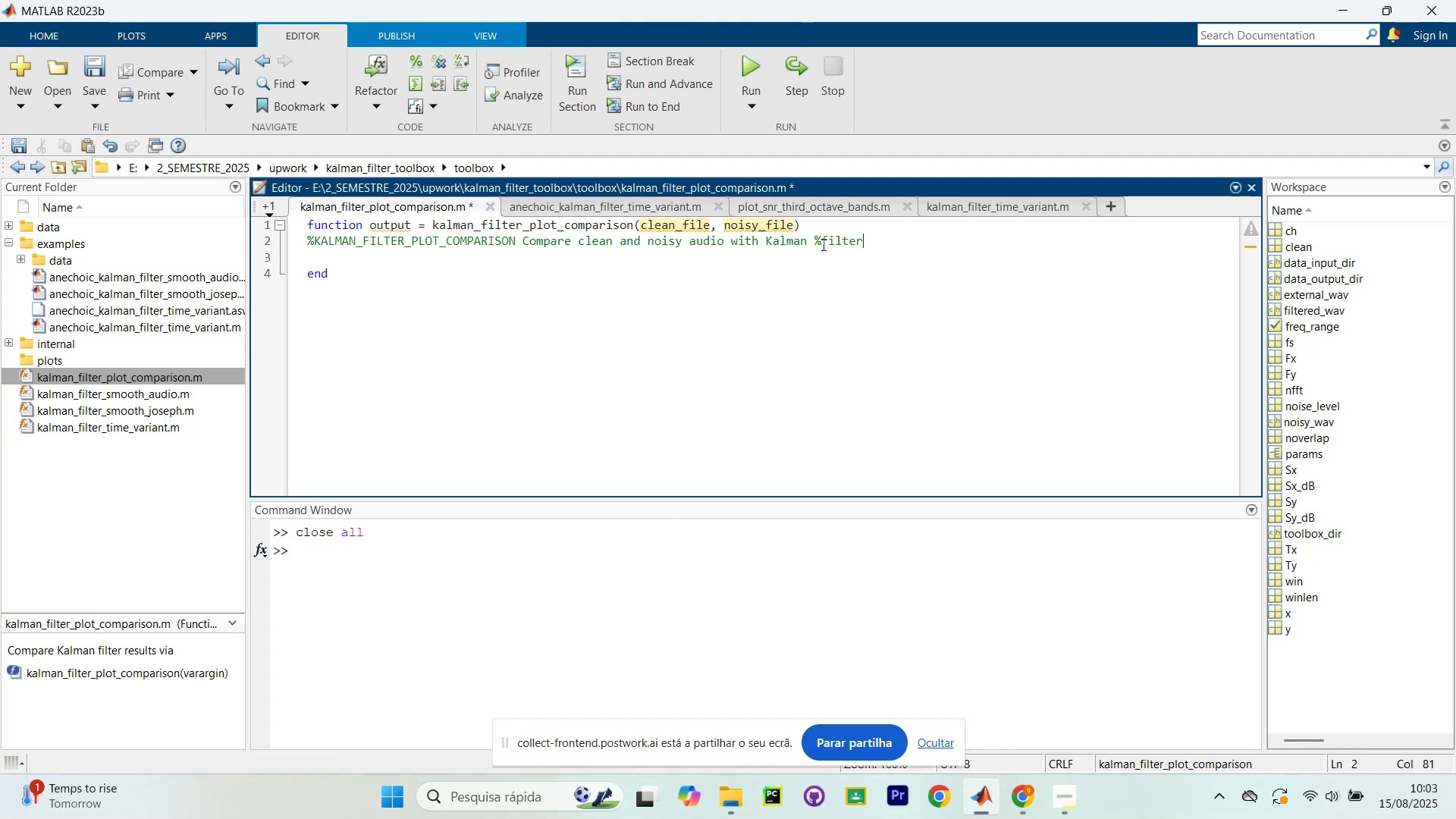 
left_click([820, 243])
 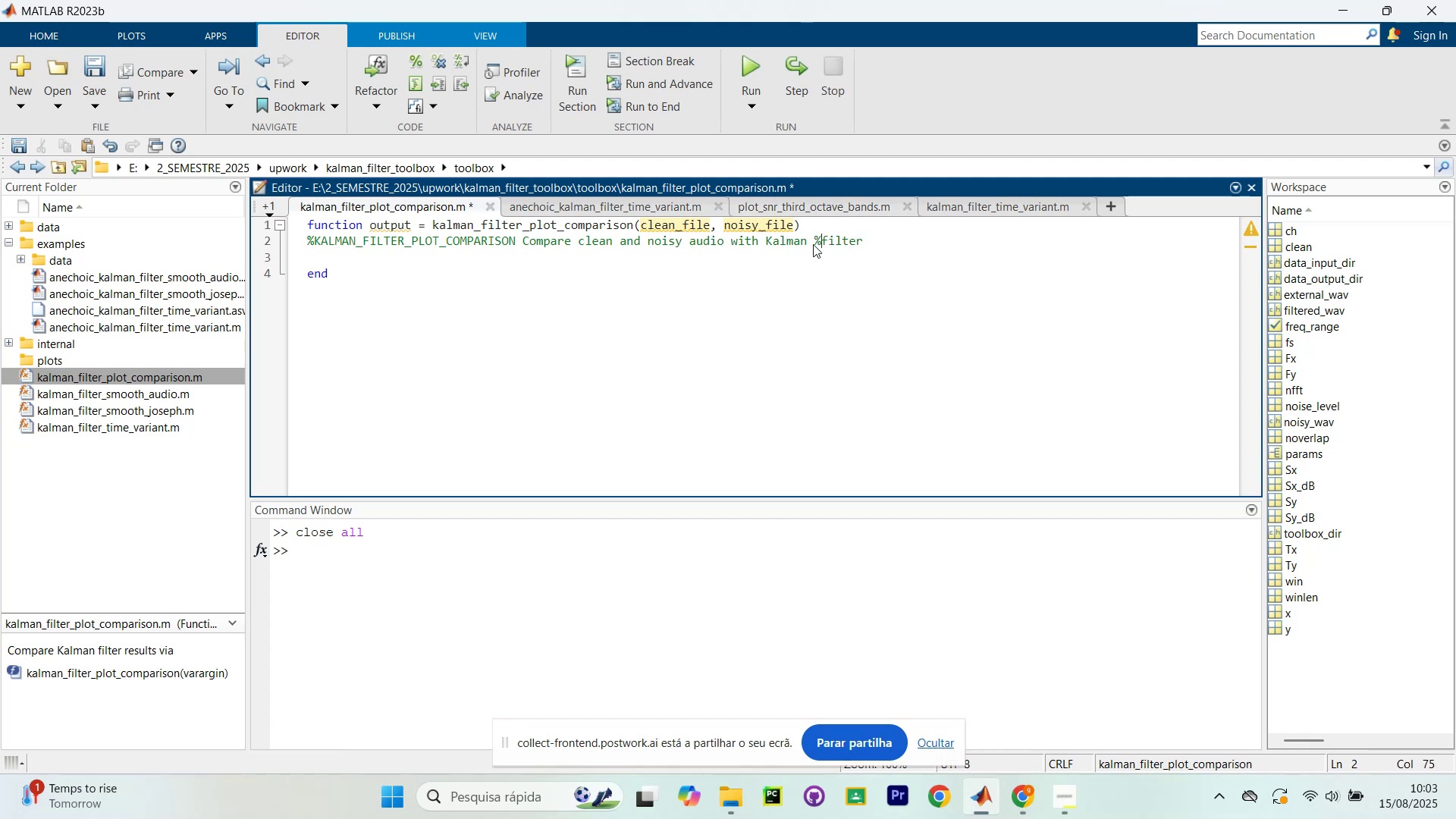 
key(Backspace)
 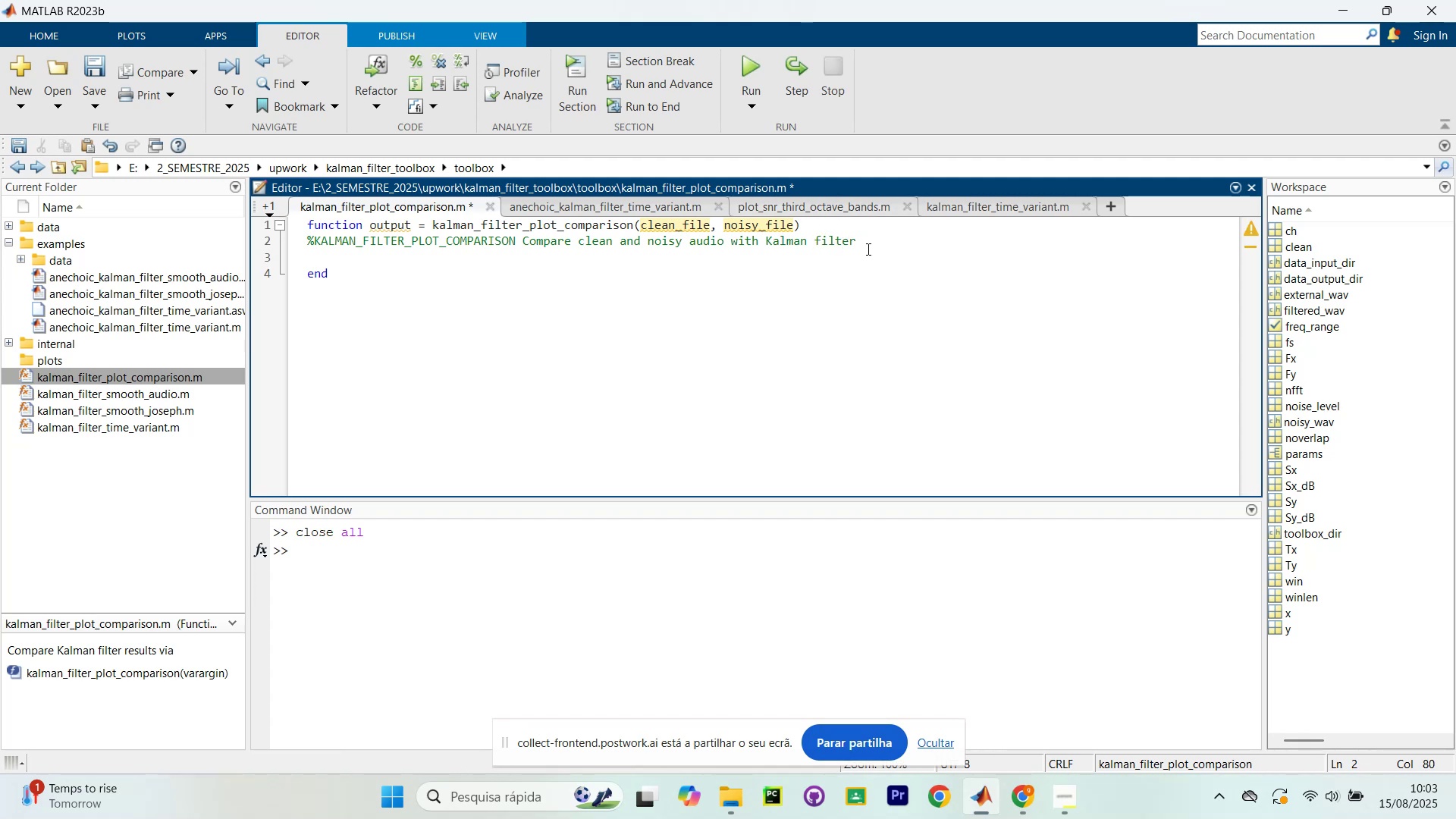 
wait(7.57)
 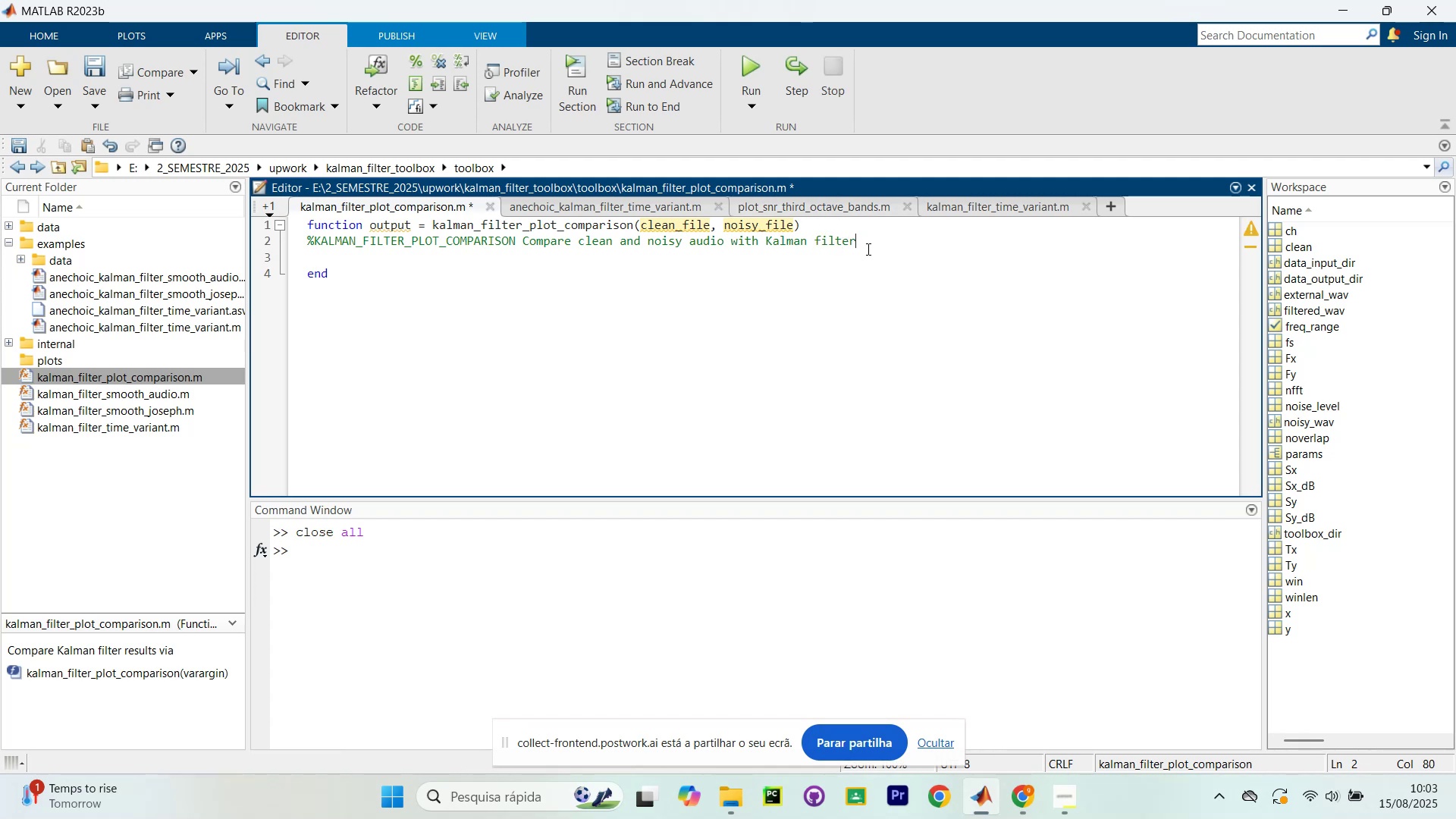 
key(ArrowLeft)
 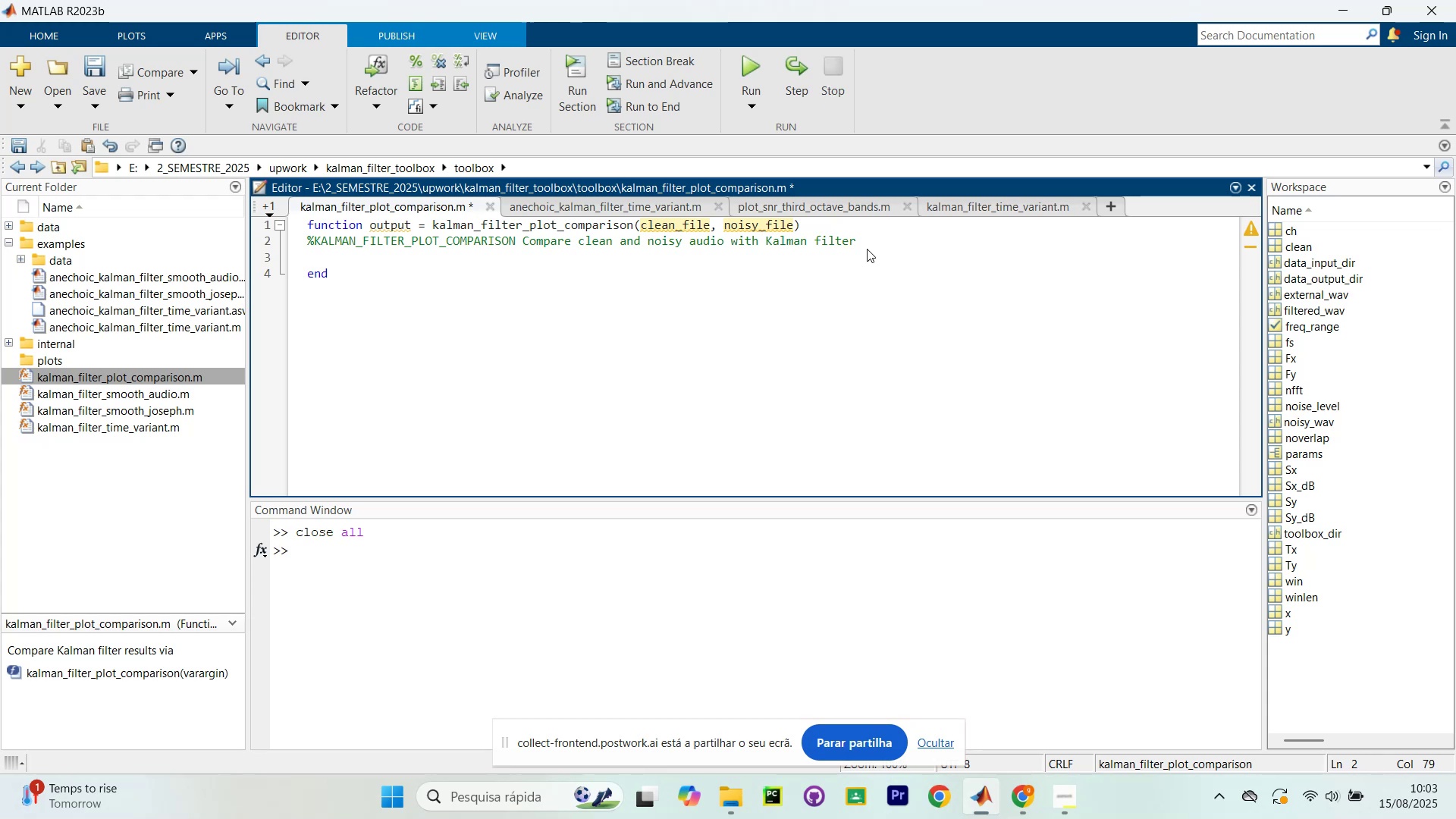 
key(ArrowLeft)
 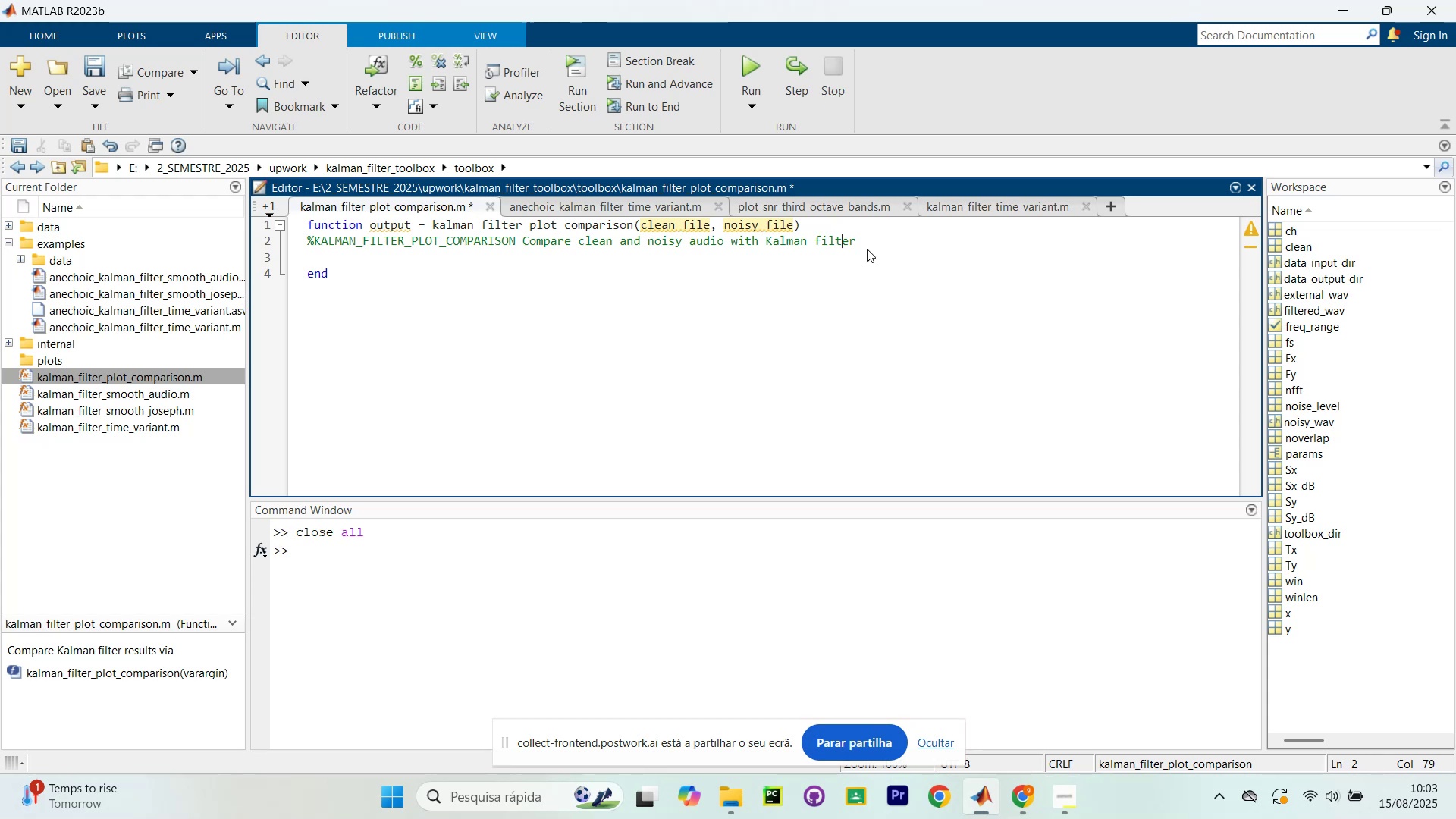 
key(ArrowLeft)
 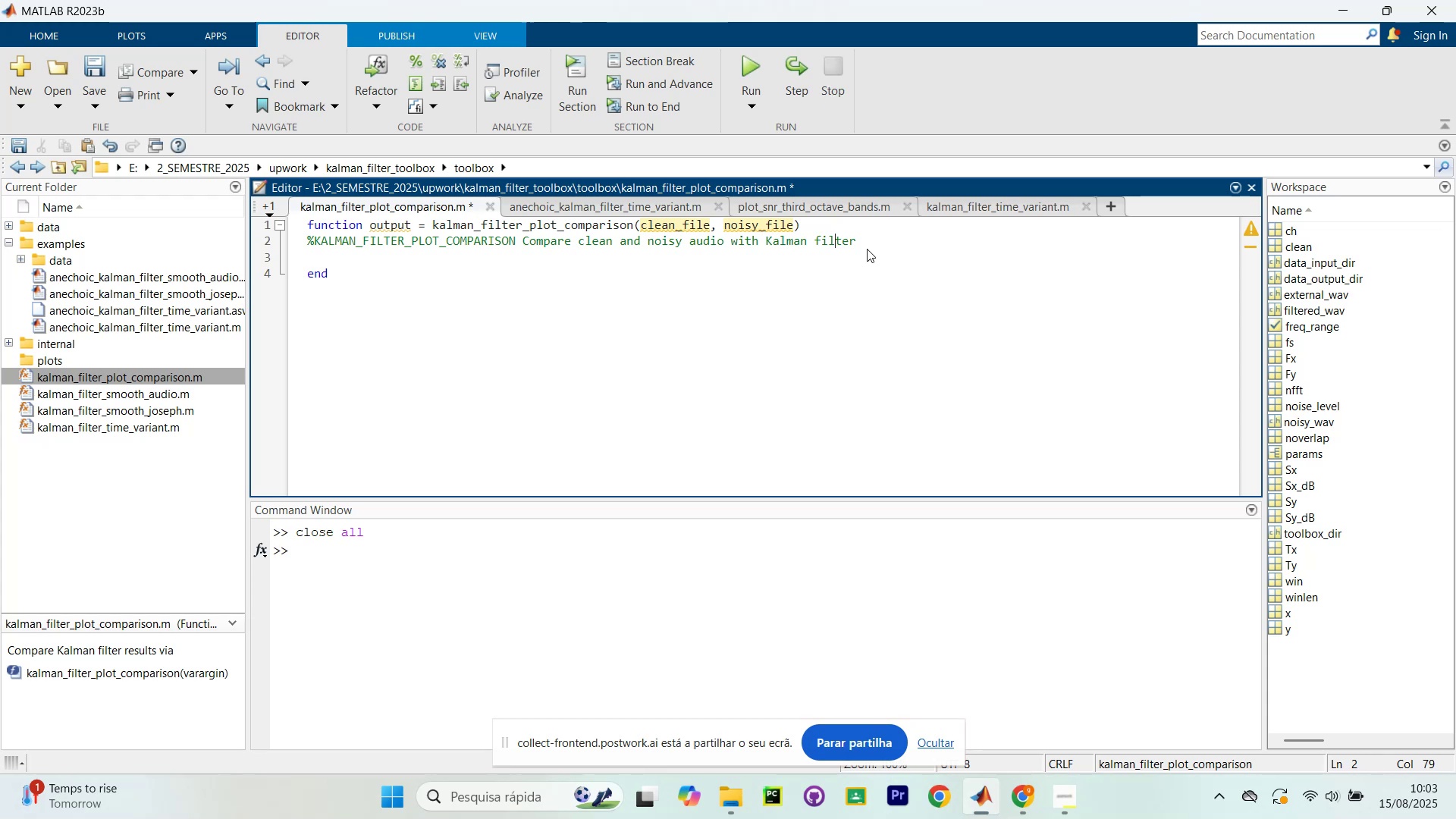 
hold_key(key=ArrowLeft, duration=1.2)
 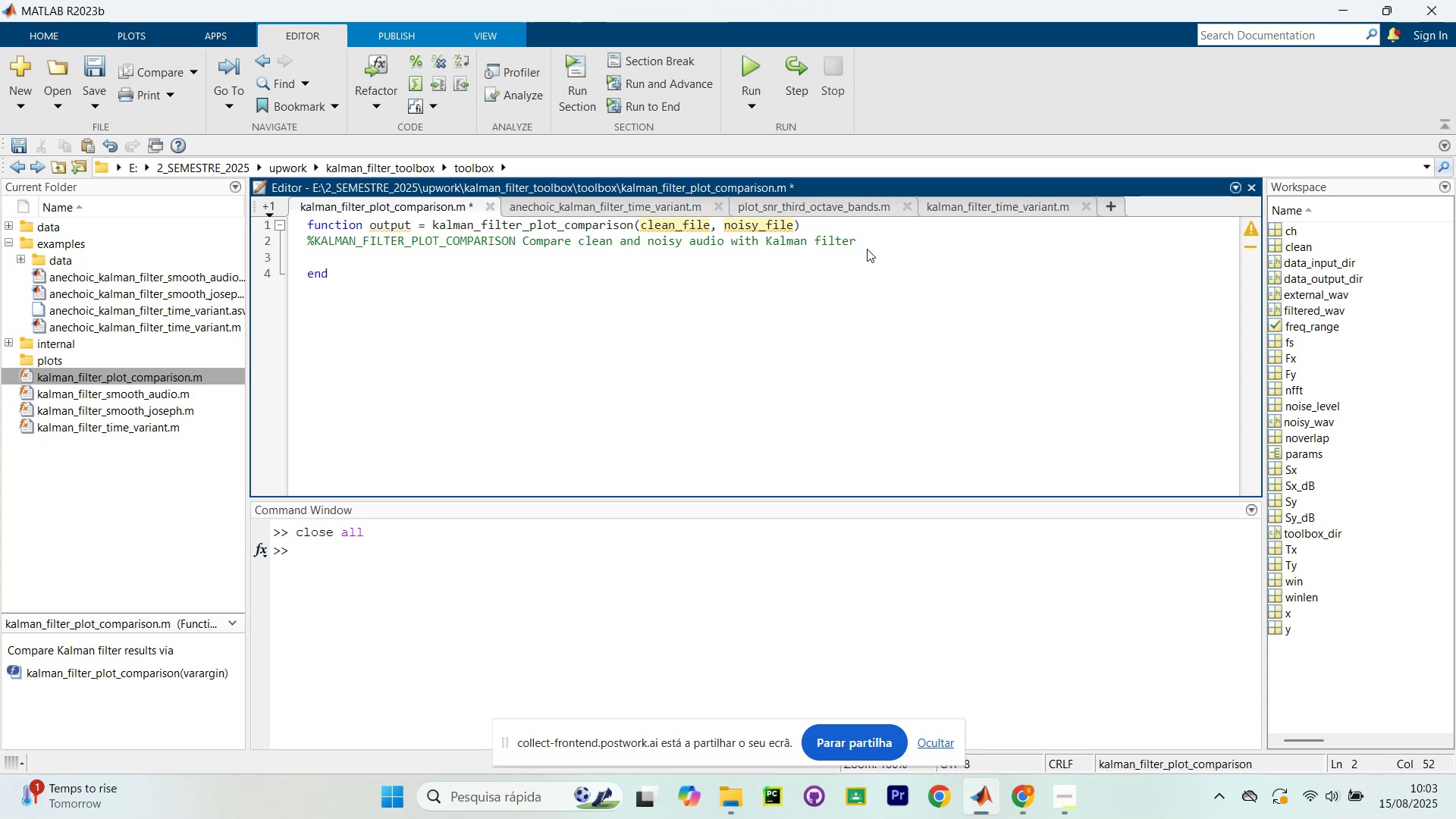 
hold_key(key=ArrowRight, duration=1.02)
 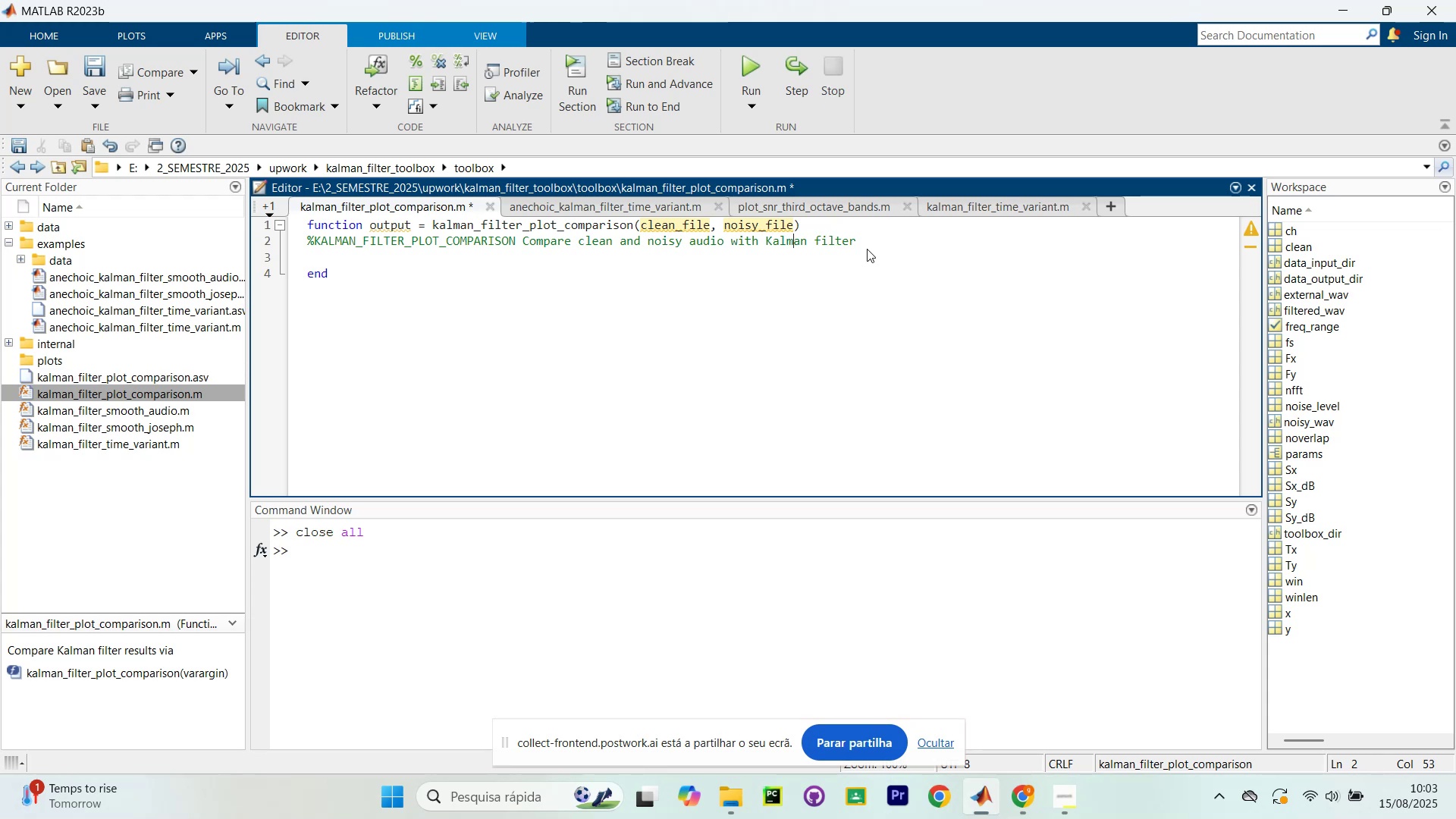 
key(ArrowRight)
 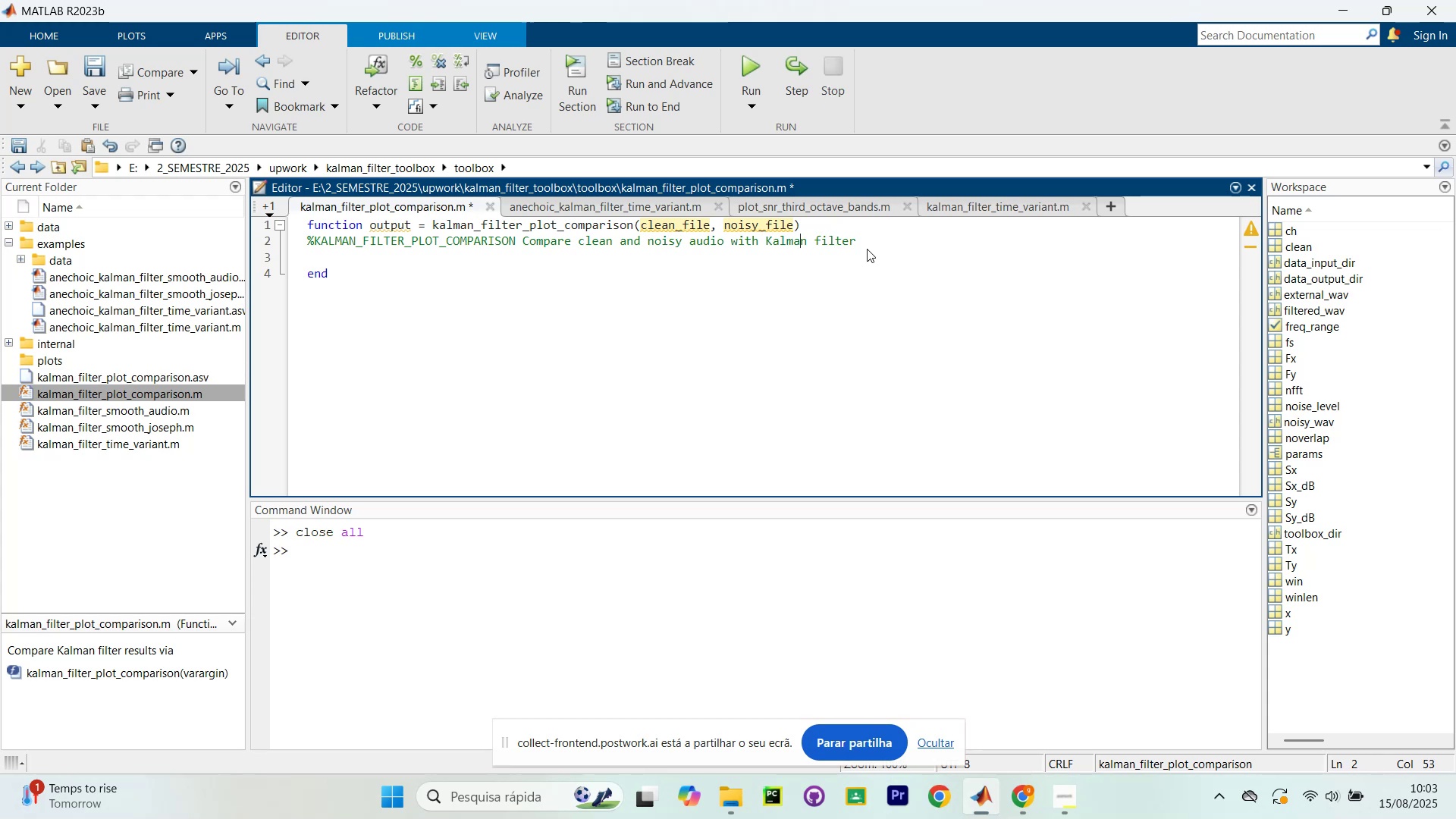 
key(ArrowRight)
 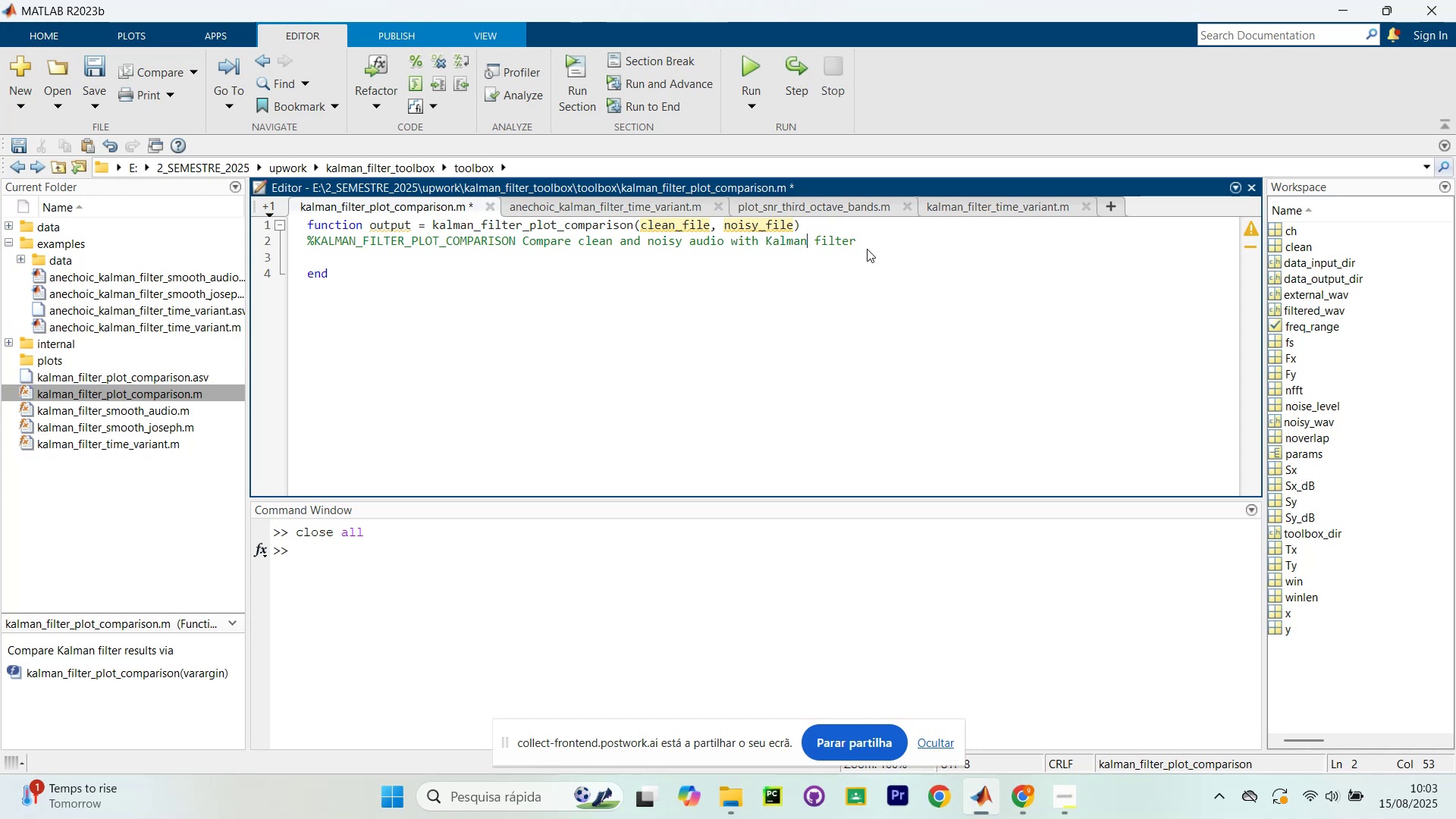 
key(ArrowRight)
 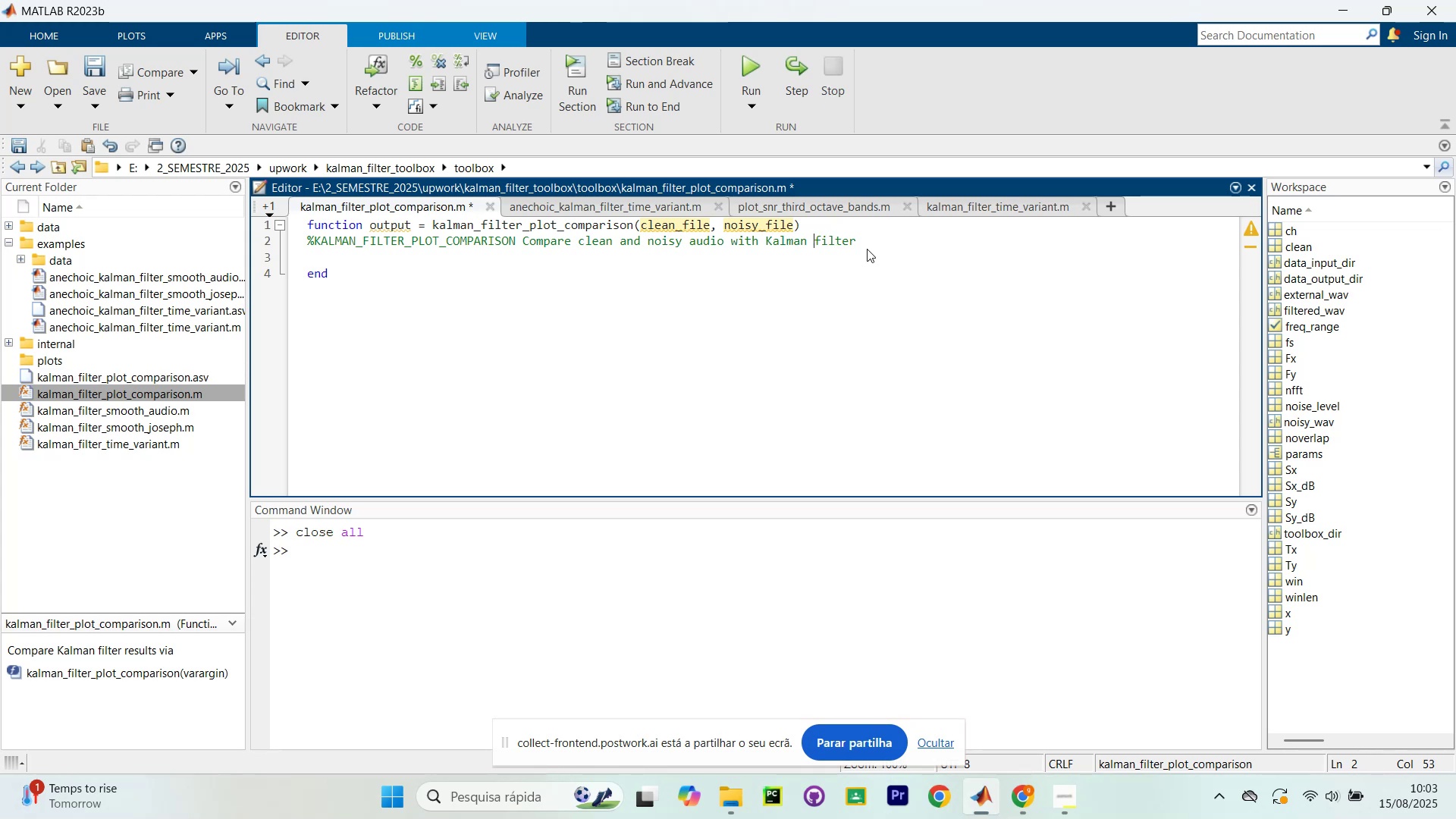 
key(ArrowRight)
 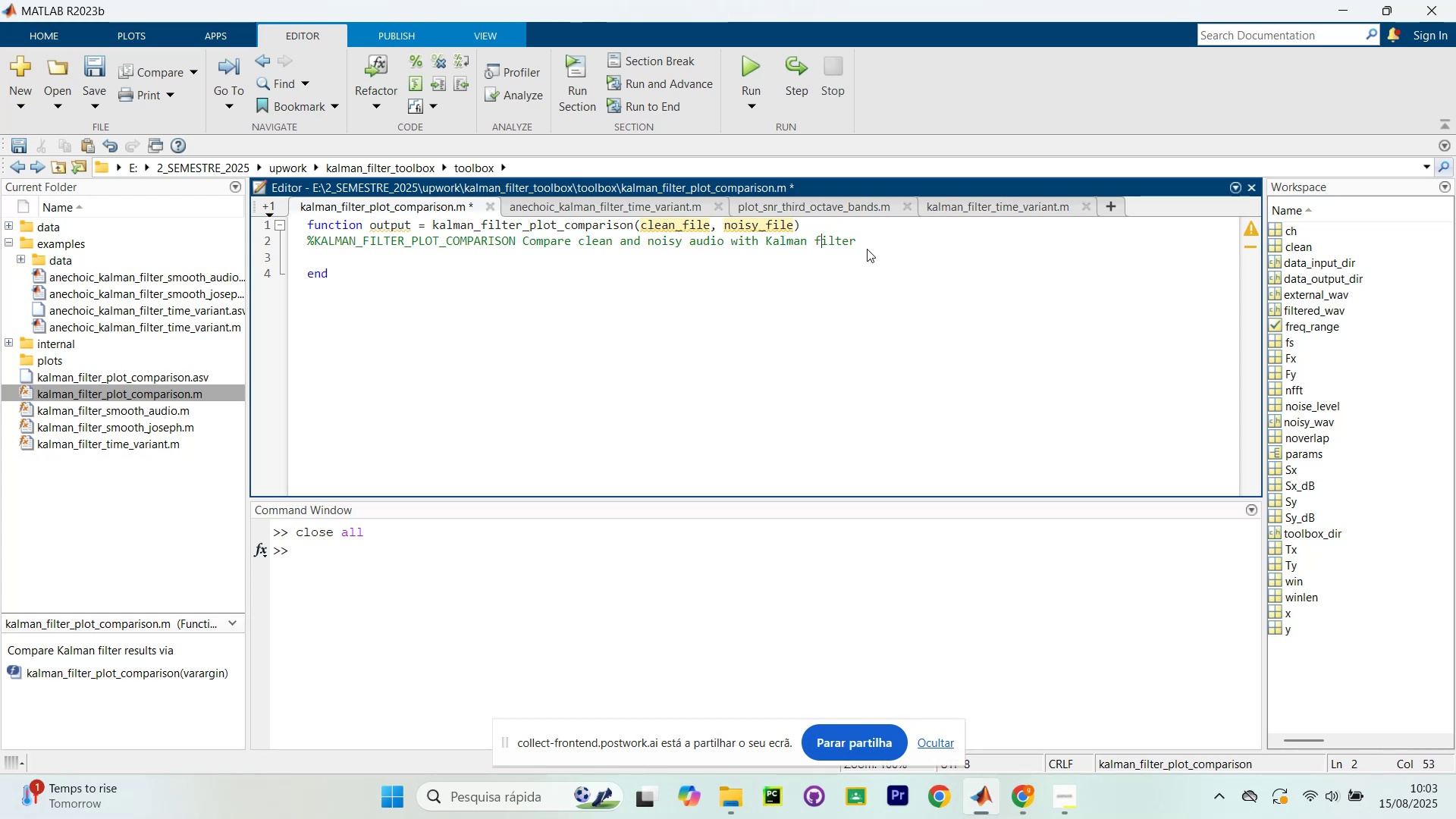 
key(ArrowRight)
 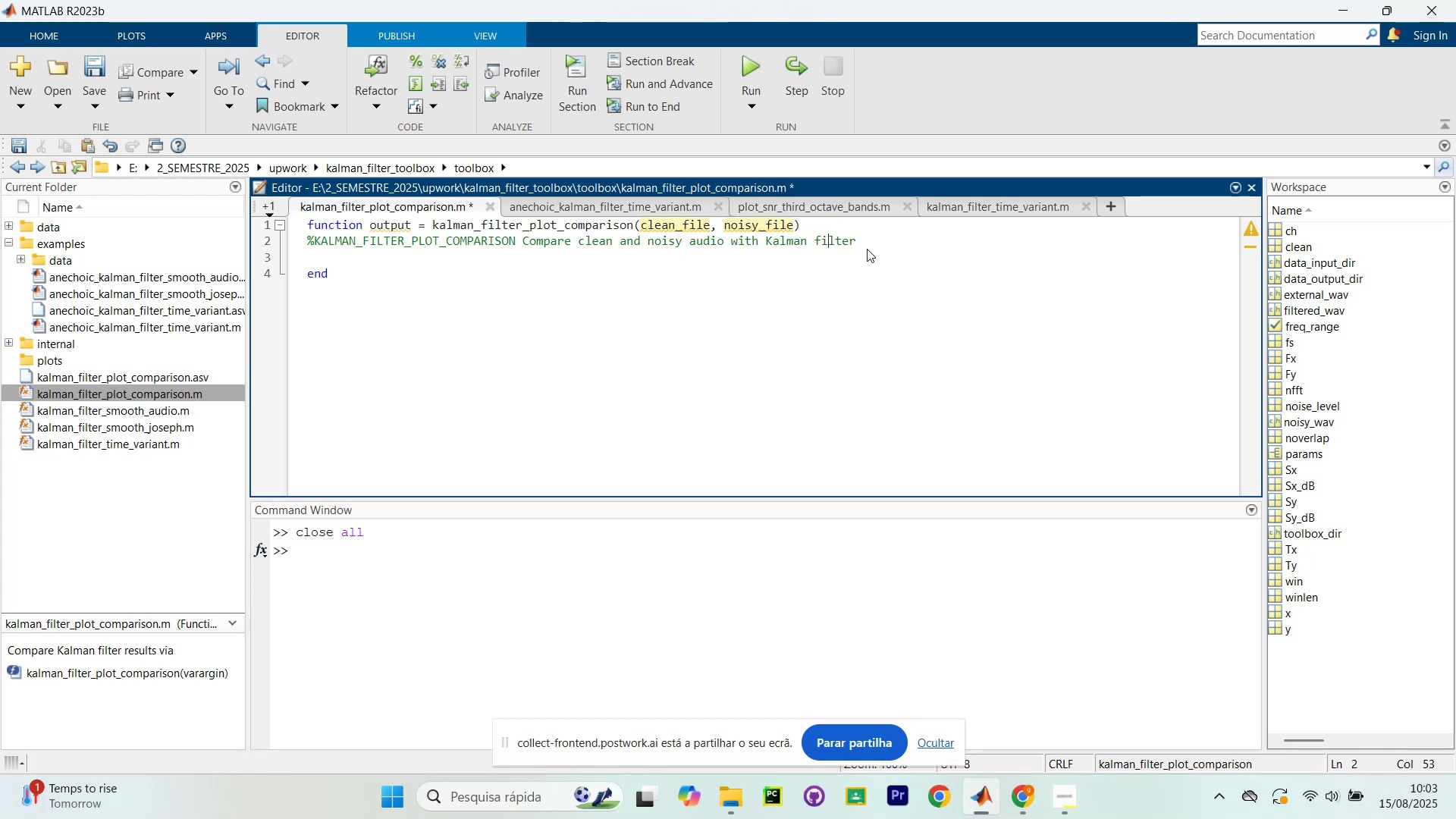 
key(ArrowRight)
 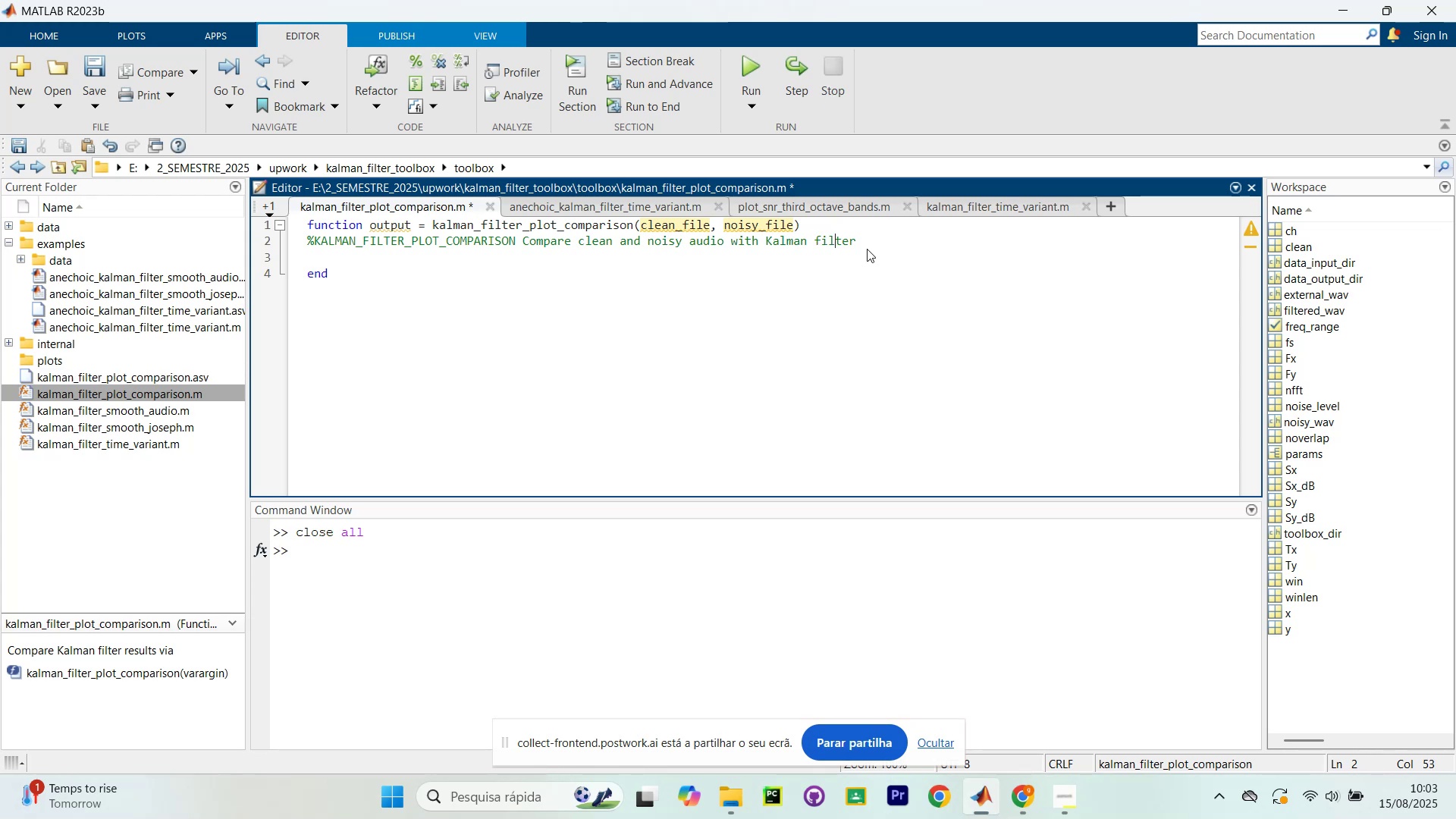 
key(ArrowRight)
 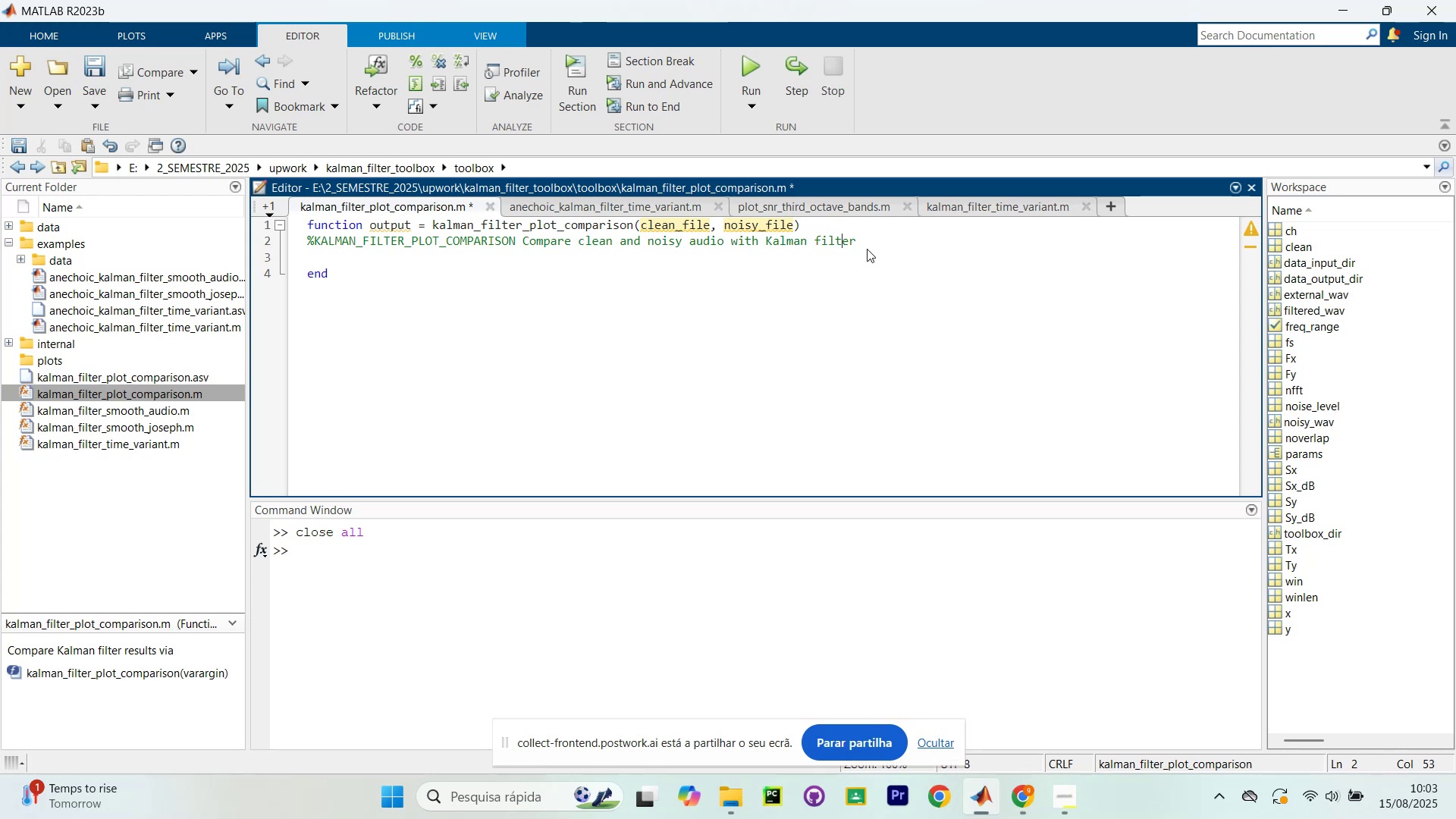 
key(ArrowRight)
 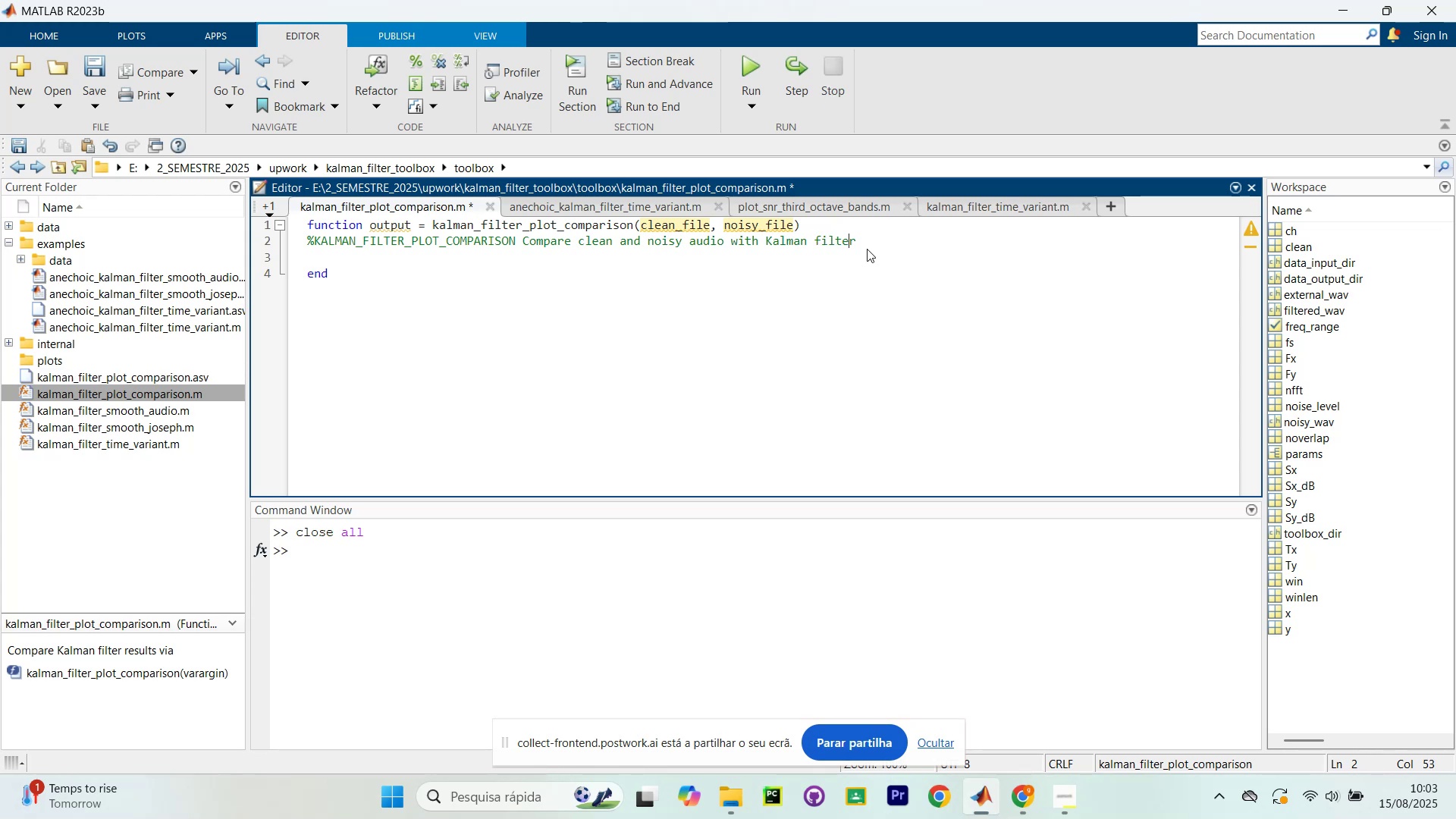 
key(ArrowRight)
 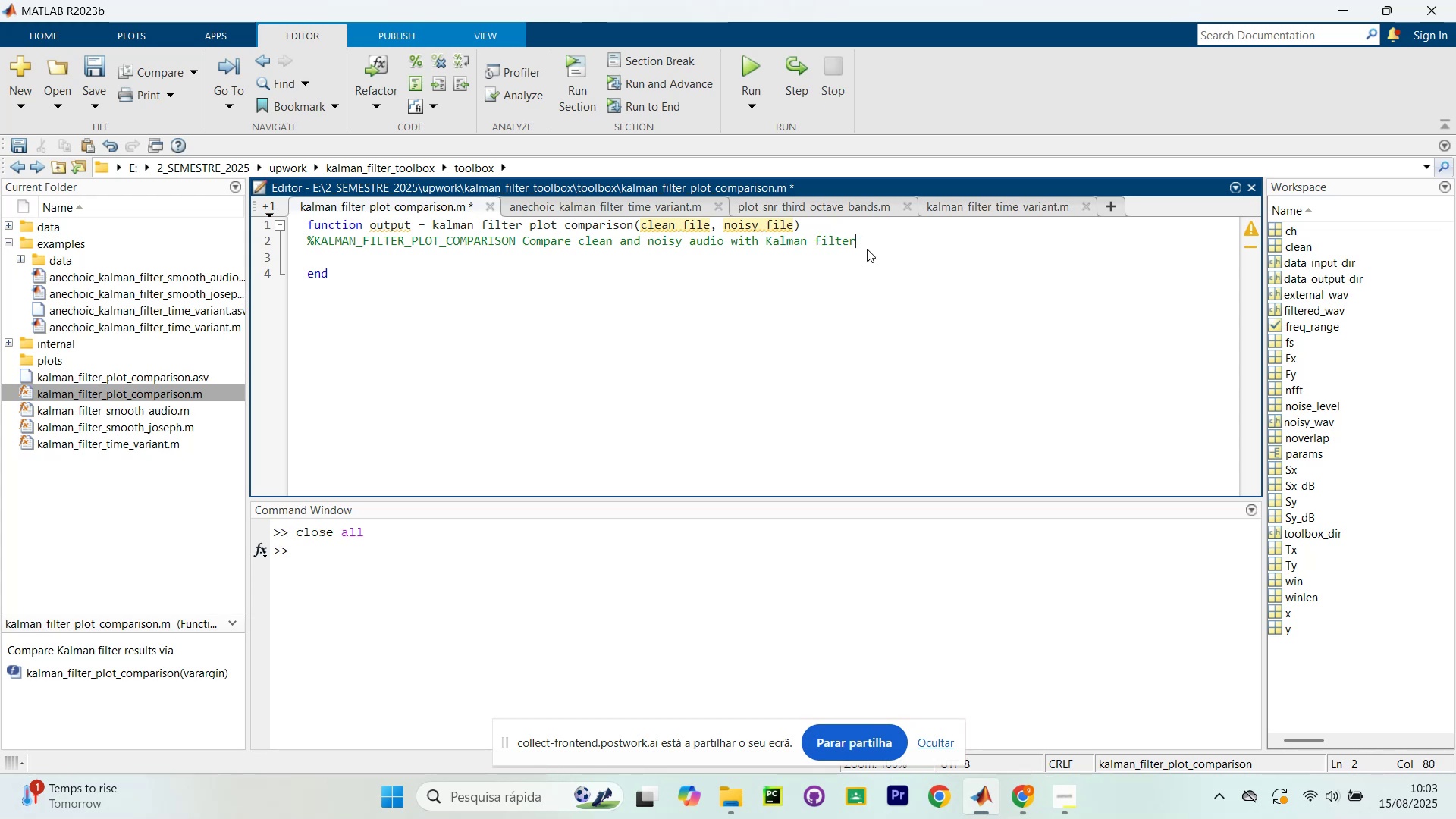 
key(Enter)
 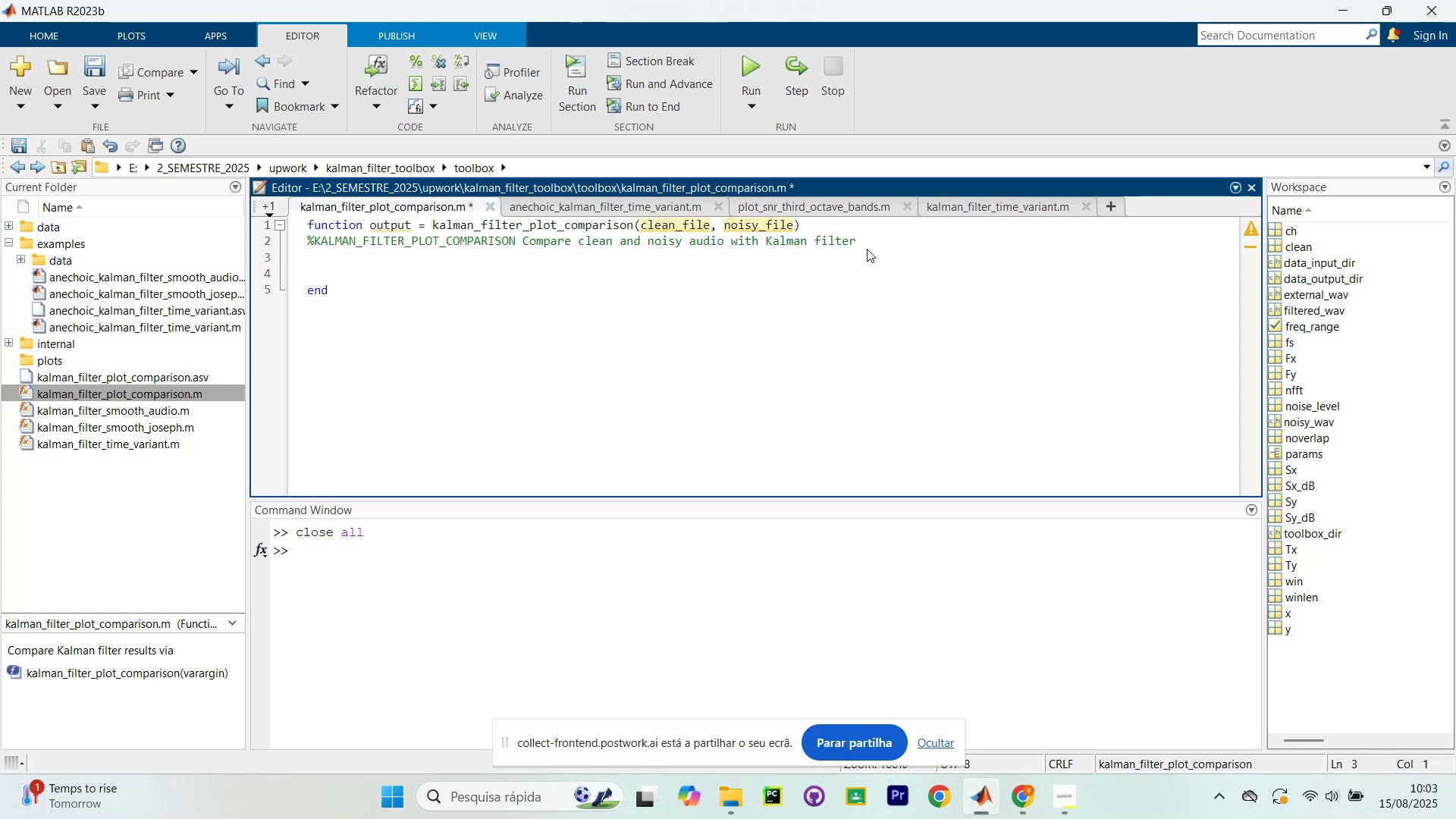 
hold_key(key=ArrowUp, duration=0.52)
 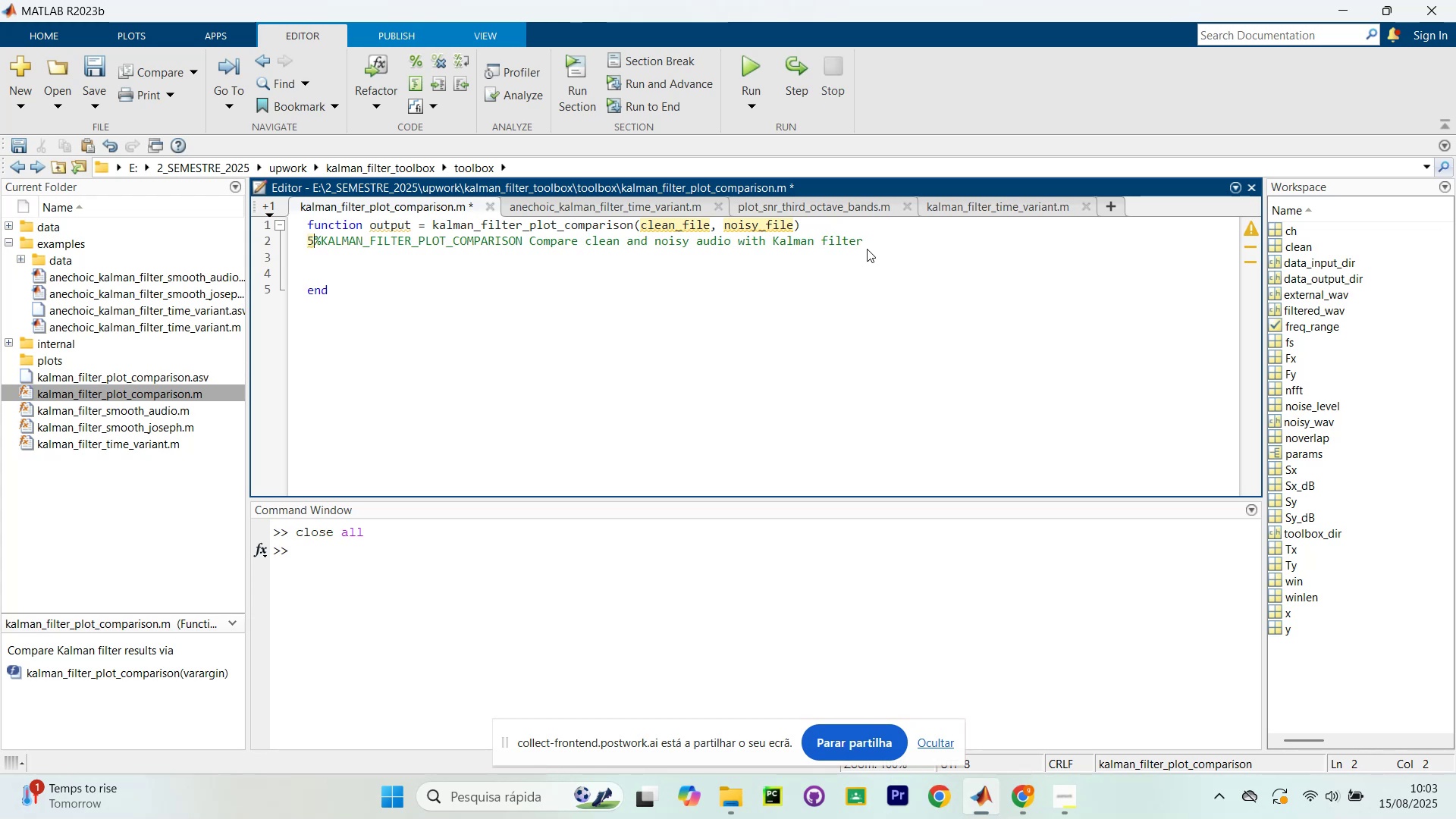 
key(5)
 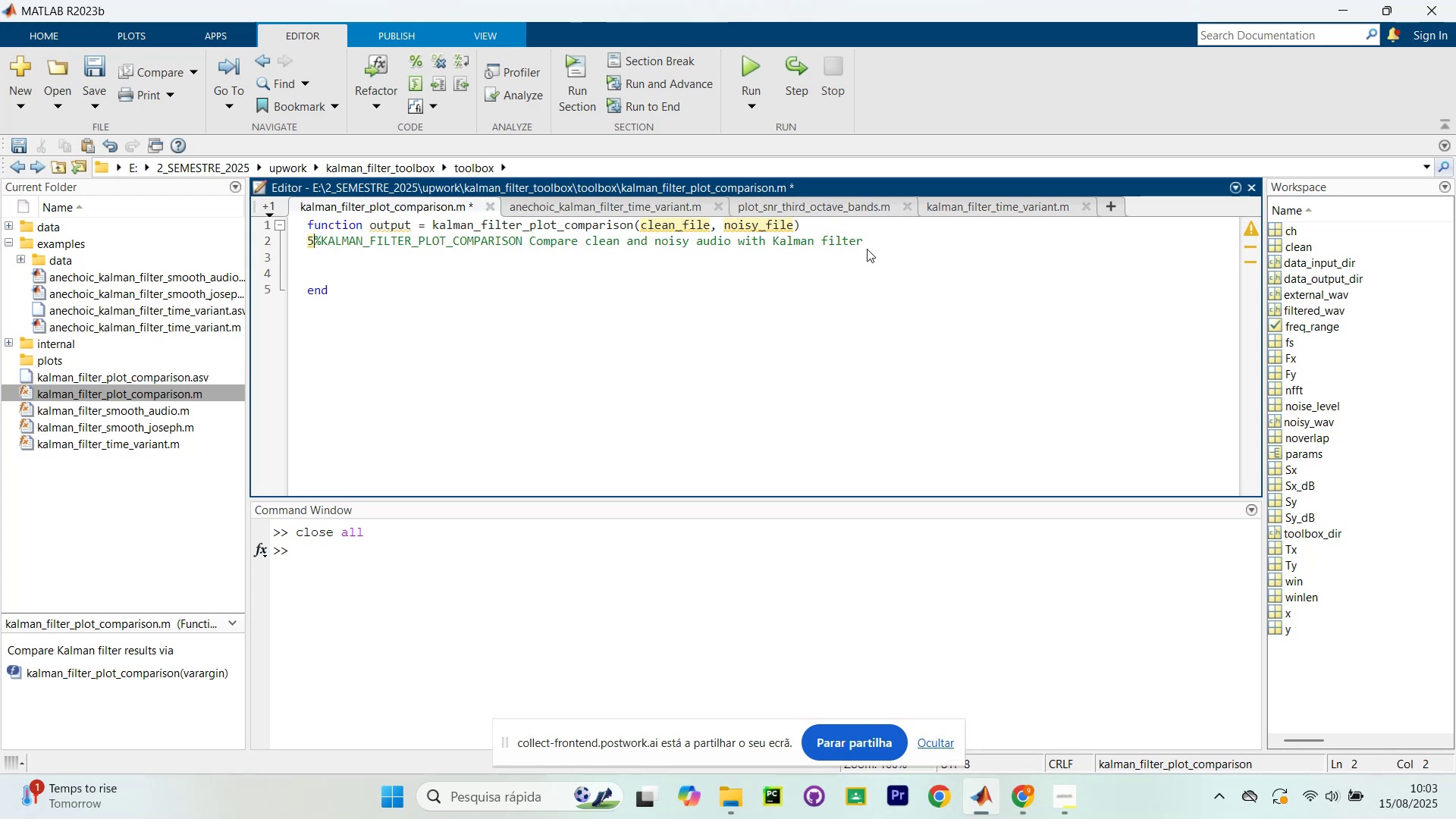 
key(Backspace)
 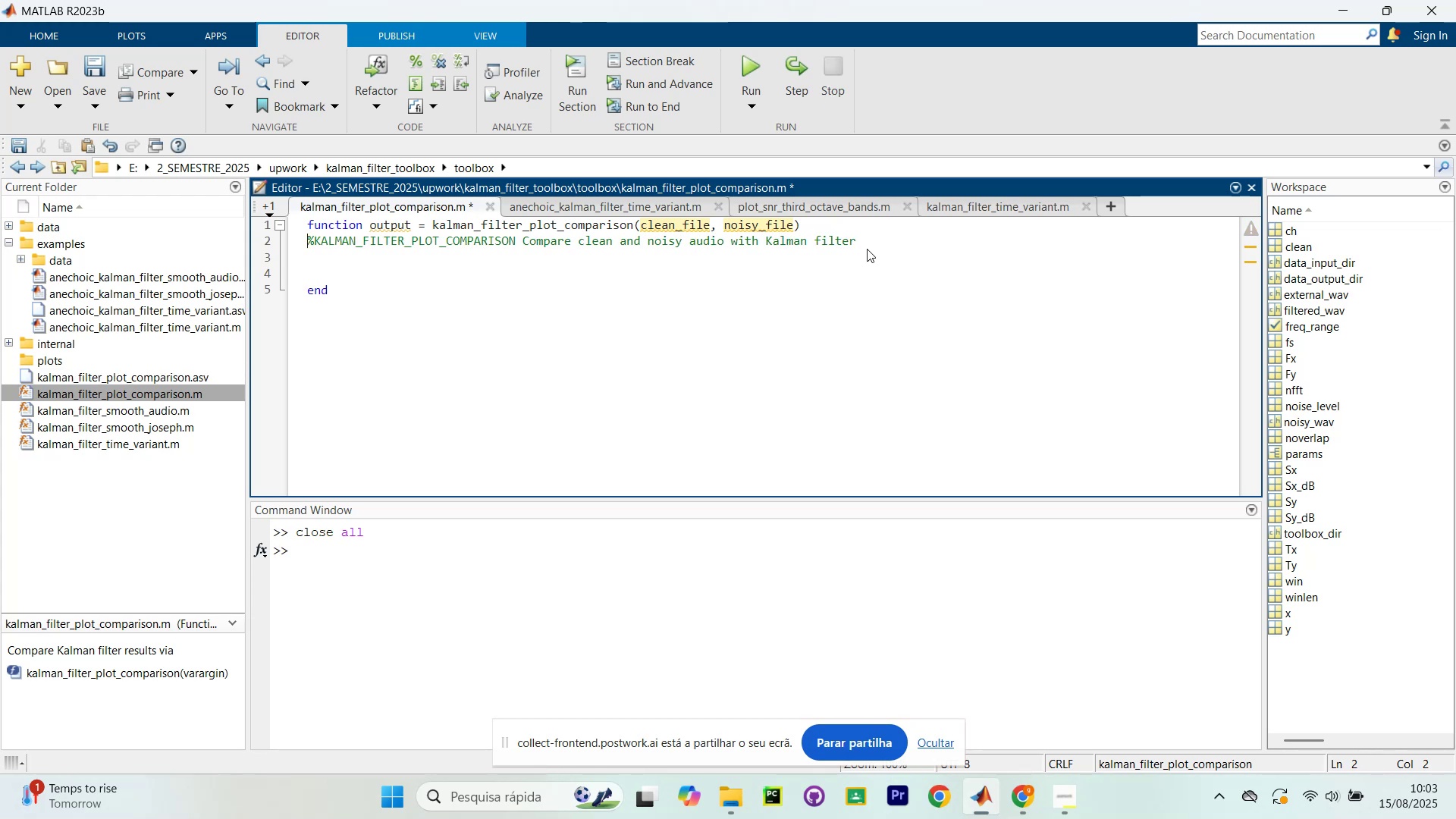 
key(ArrowDown)
 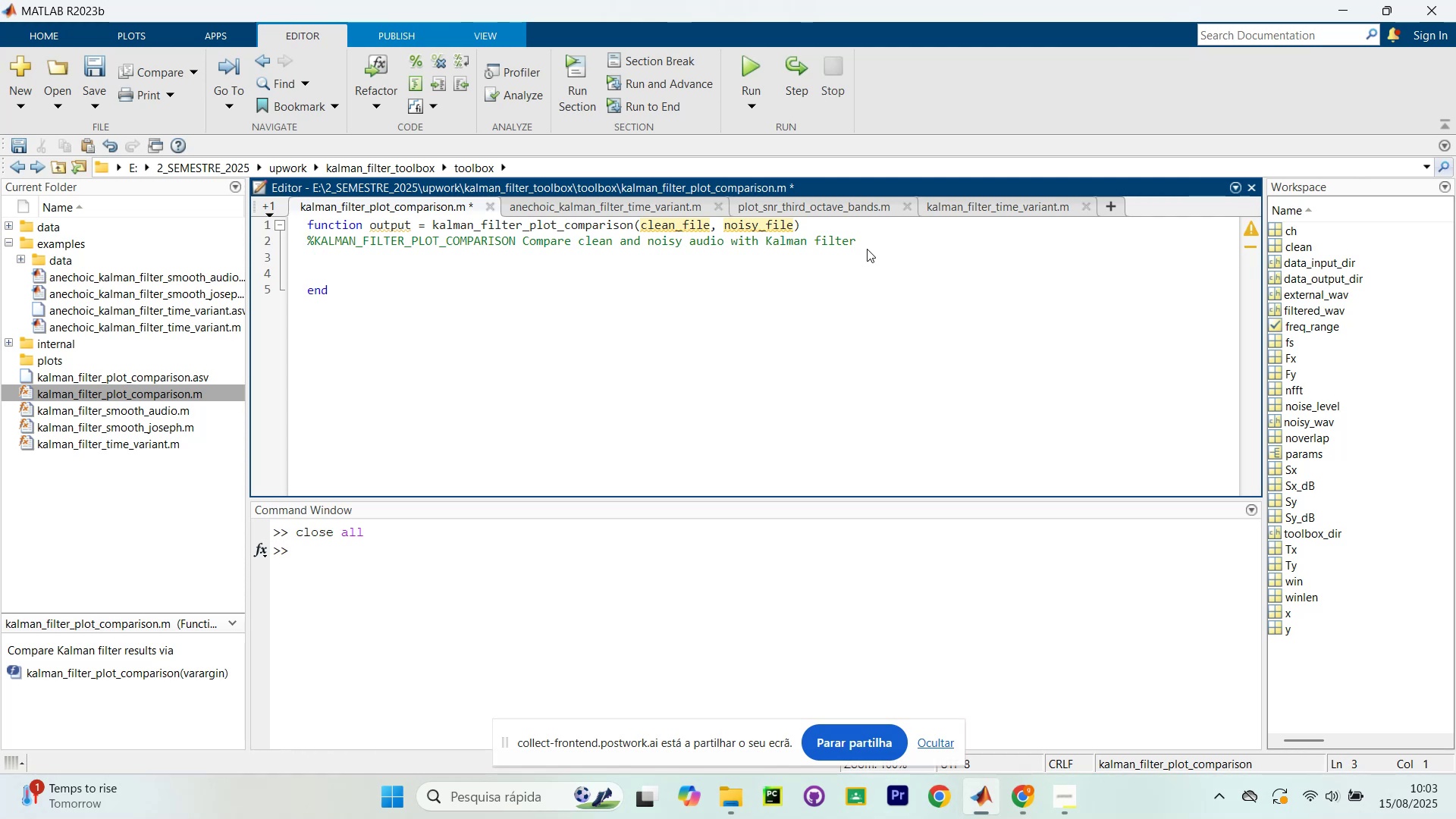 
key(Shift+5)
 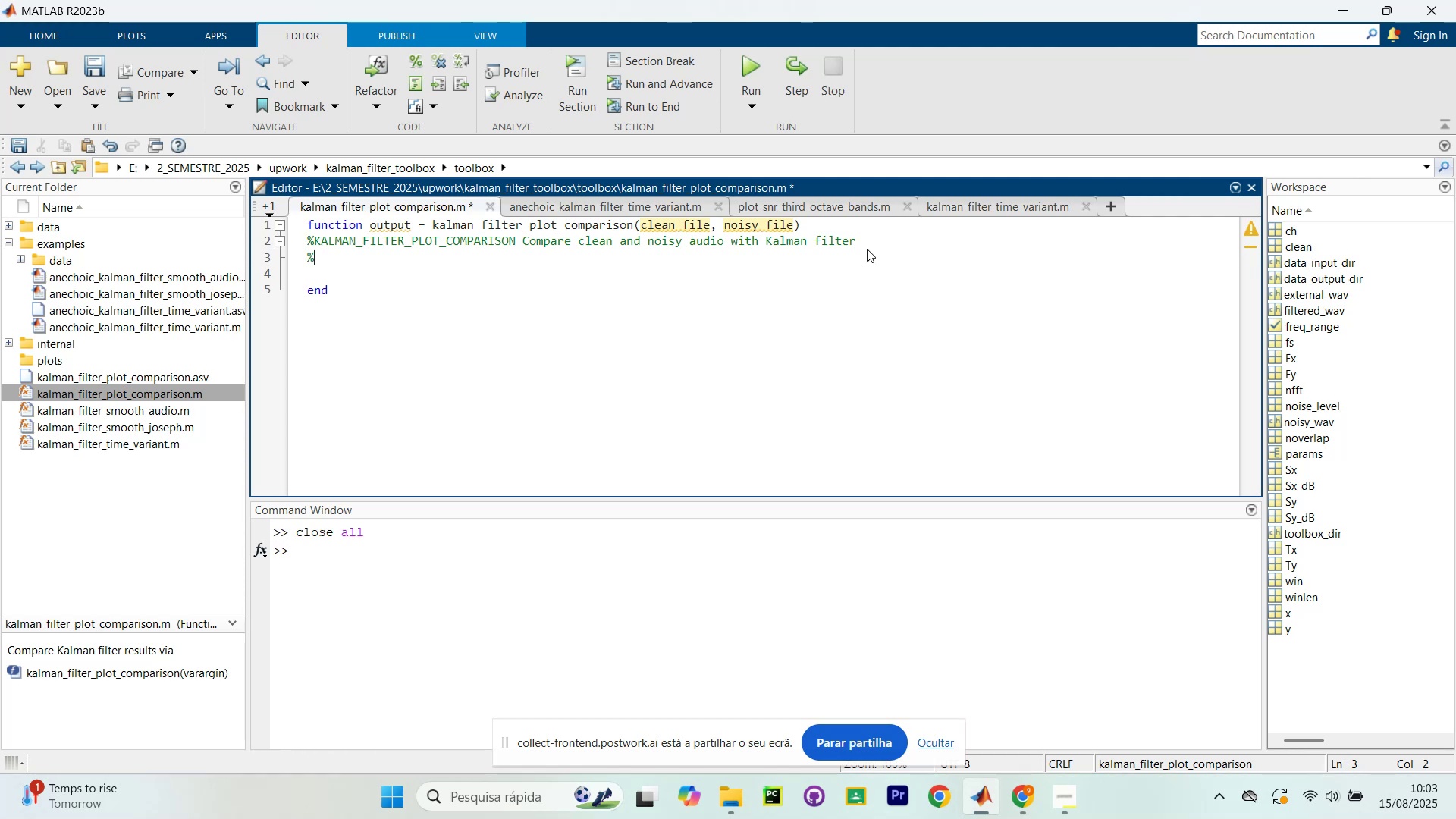 
key(ArrowDown)
 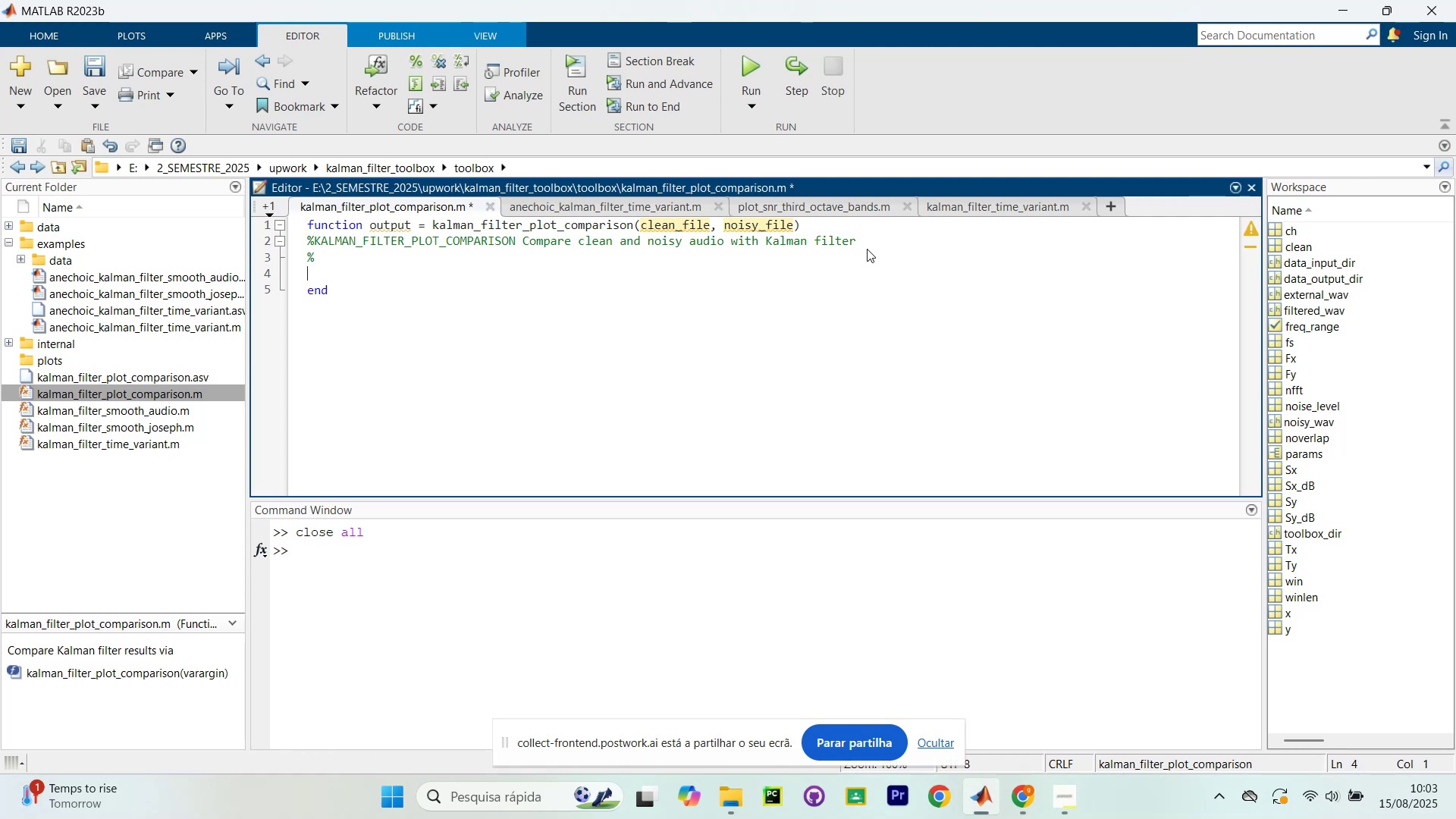 
type(% Rt)
key(Backspace)
type(etu)
key(Backspace)
key(Backspace)
key(Backspace)
key(Backspace)
 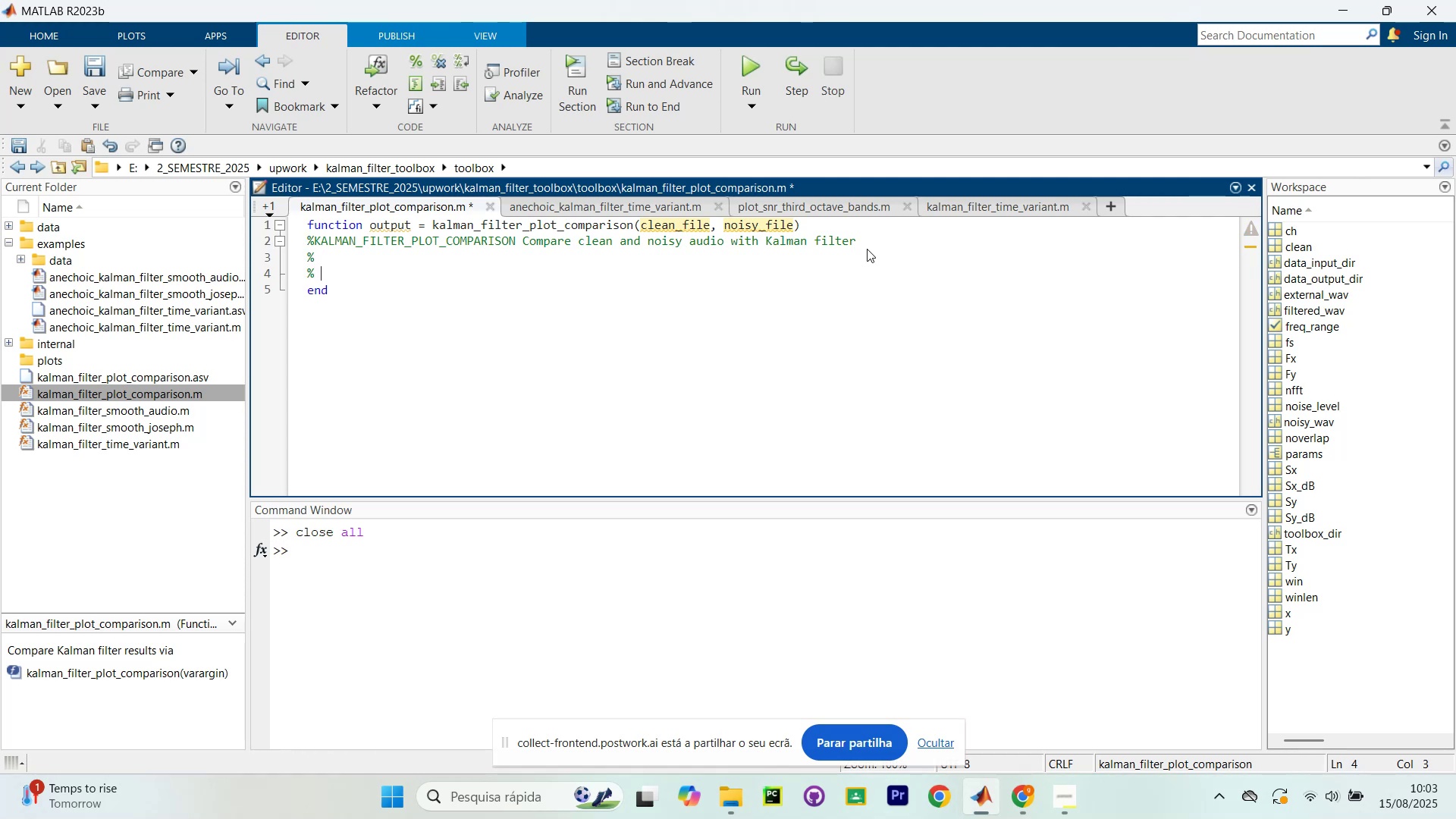 
wait(72.22)
 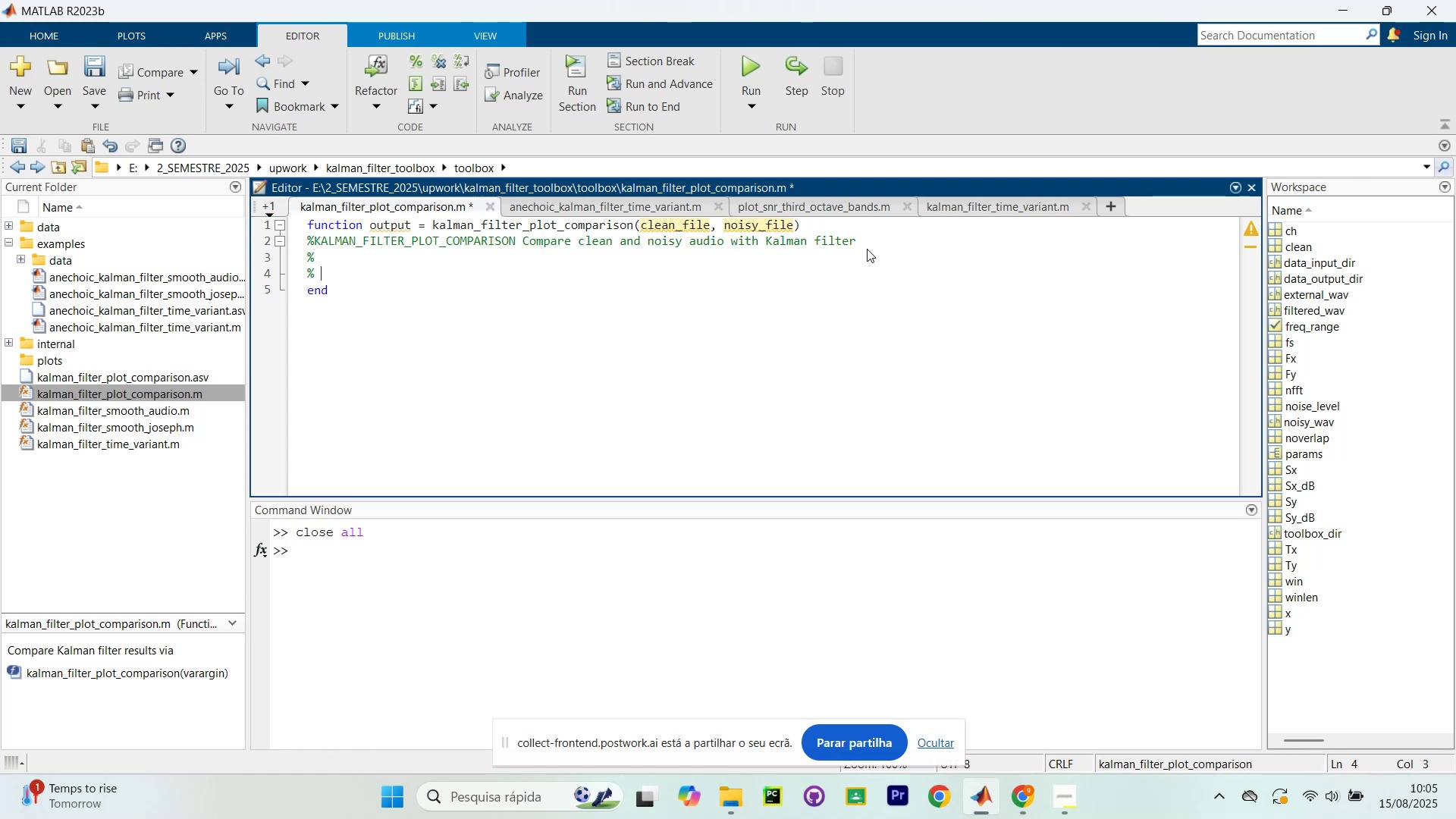 
type(Compares clean and noisy audio signals by generating multiple plots:)
key(Backspace)
type(?)
 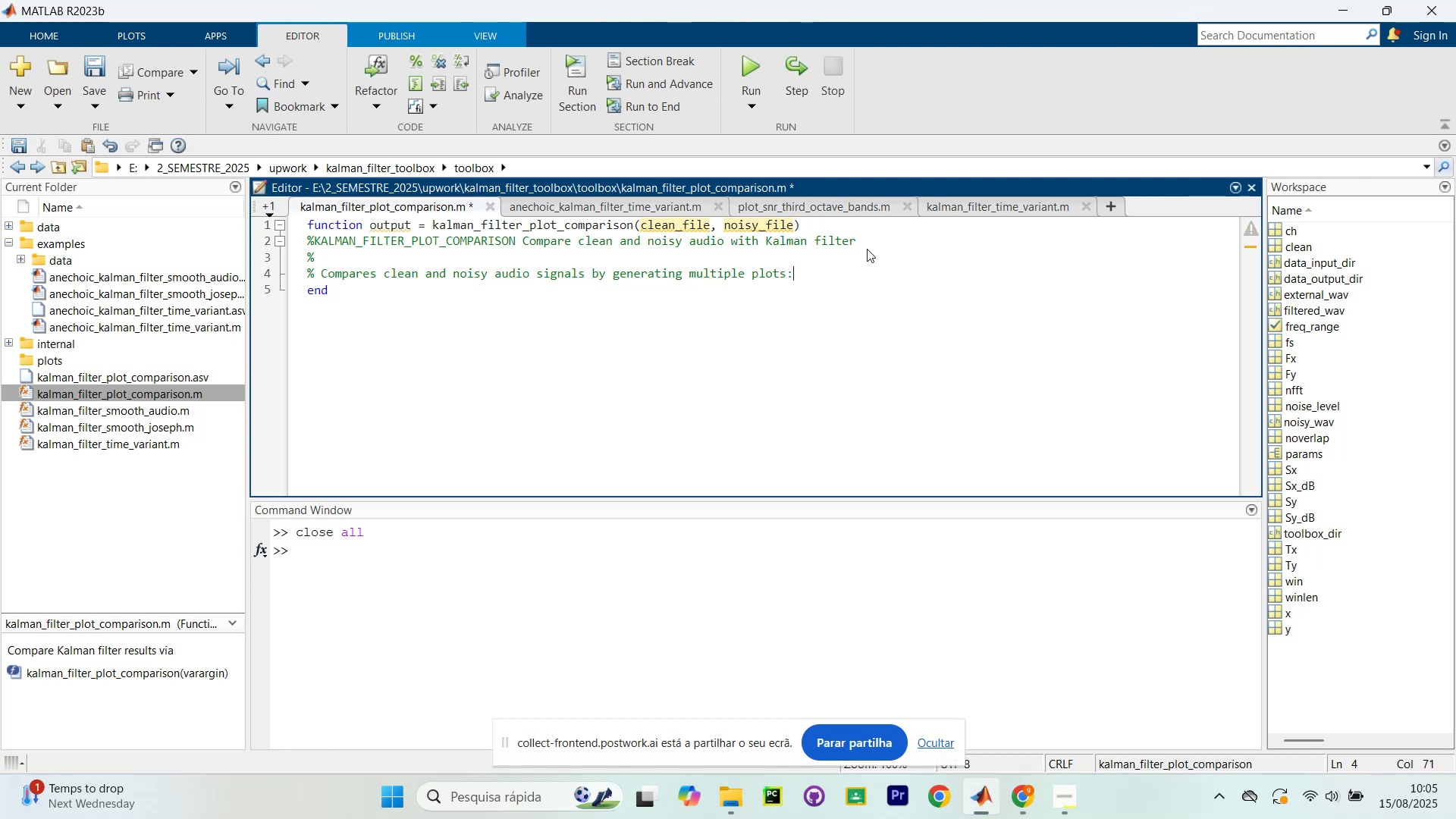 
 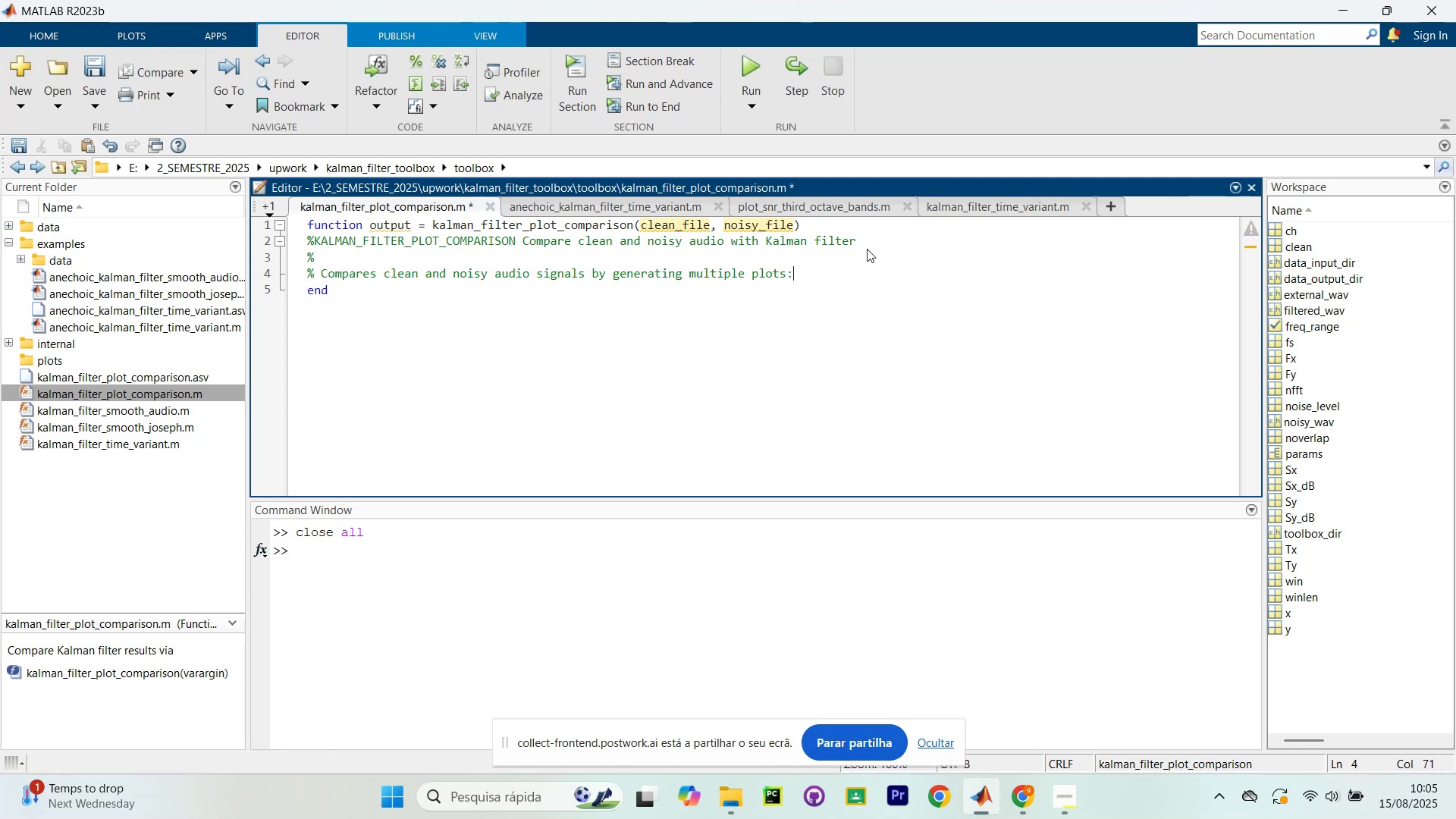 
key(Enter)
 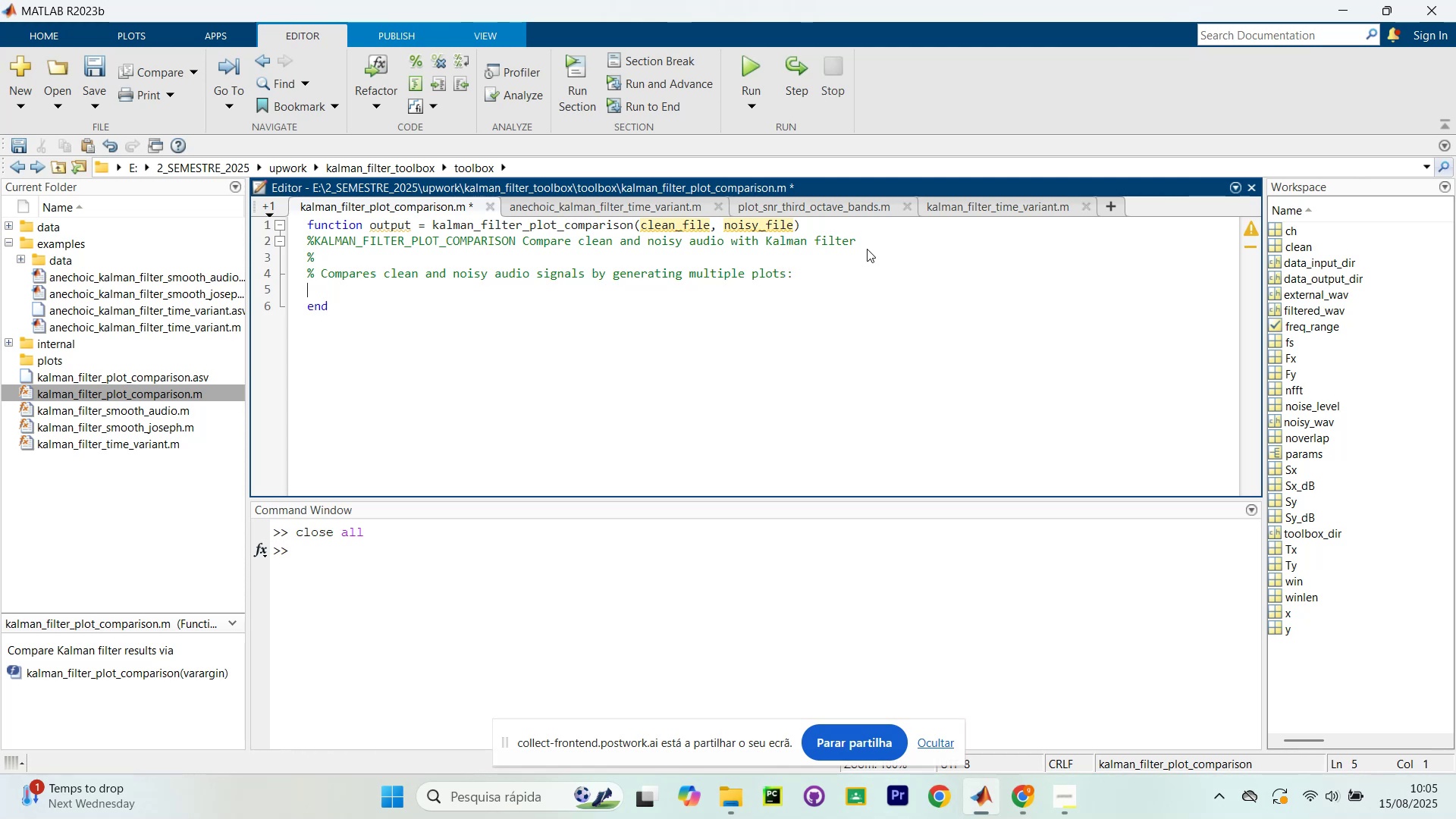 
key(ArrowUp)
 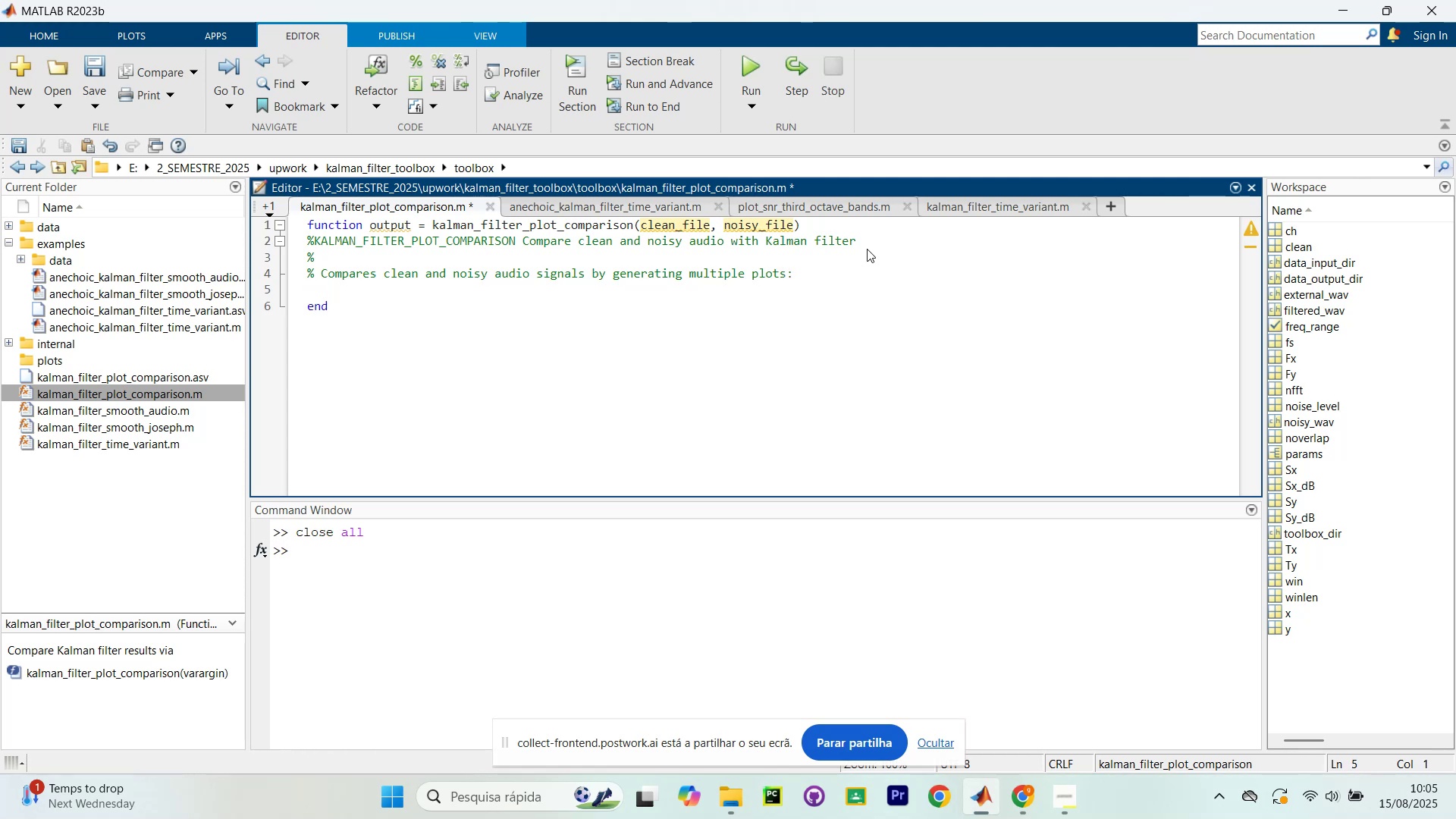 
key(5)
 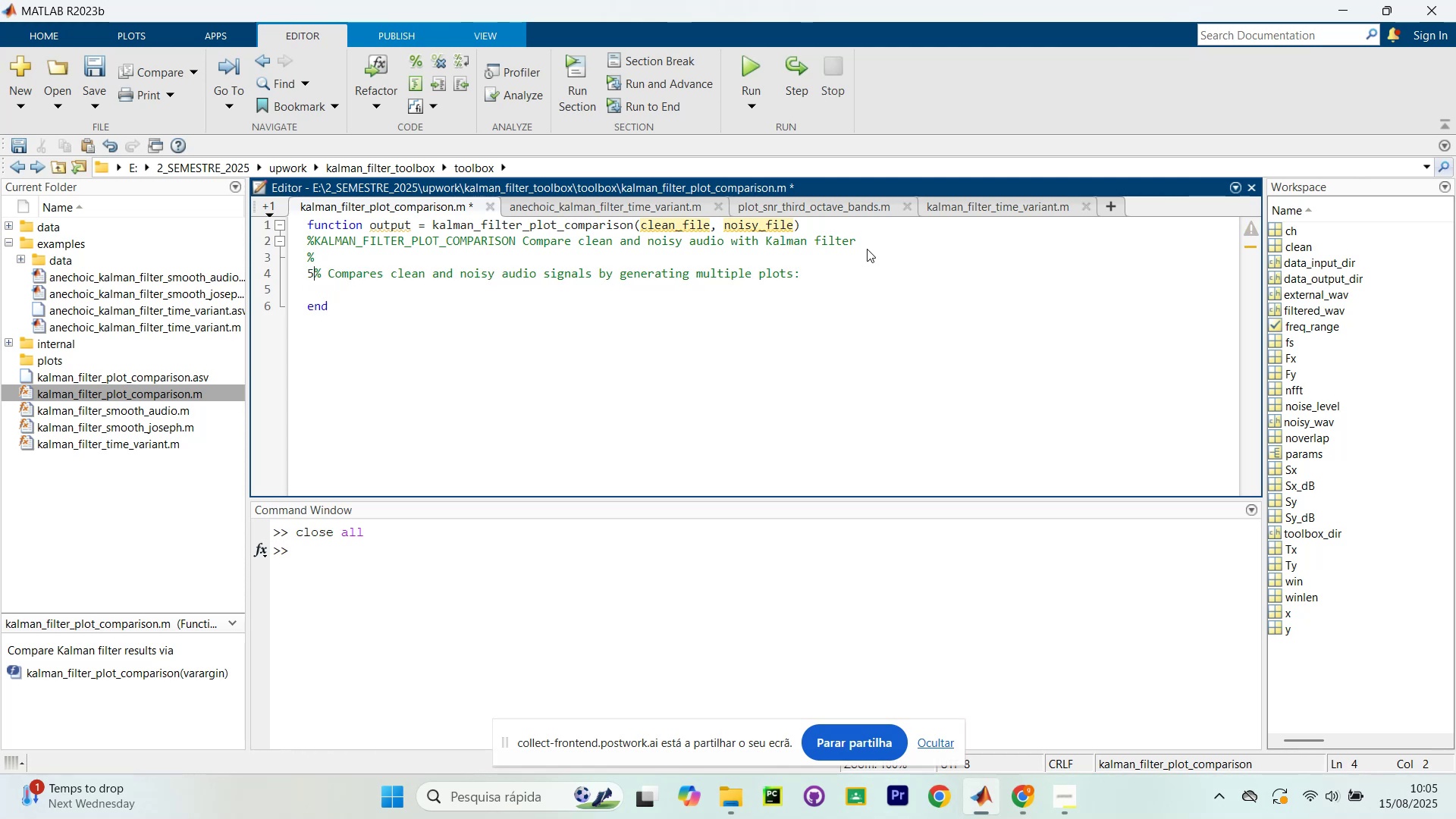 
key(Backspace)
 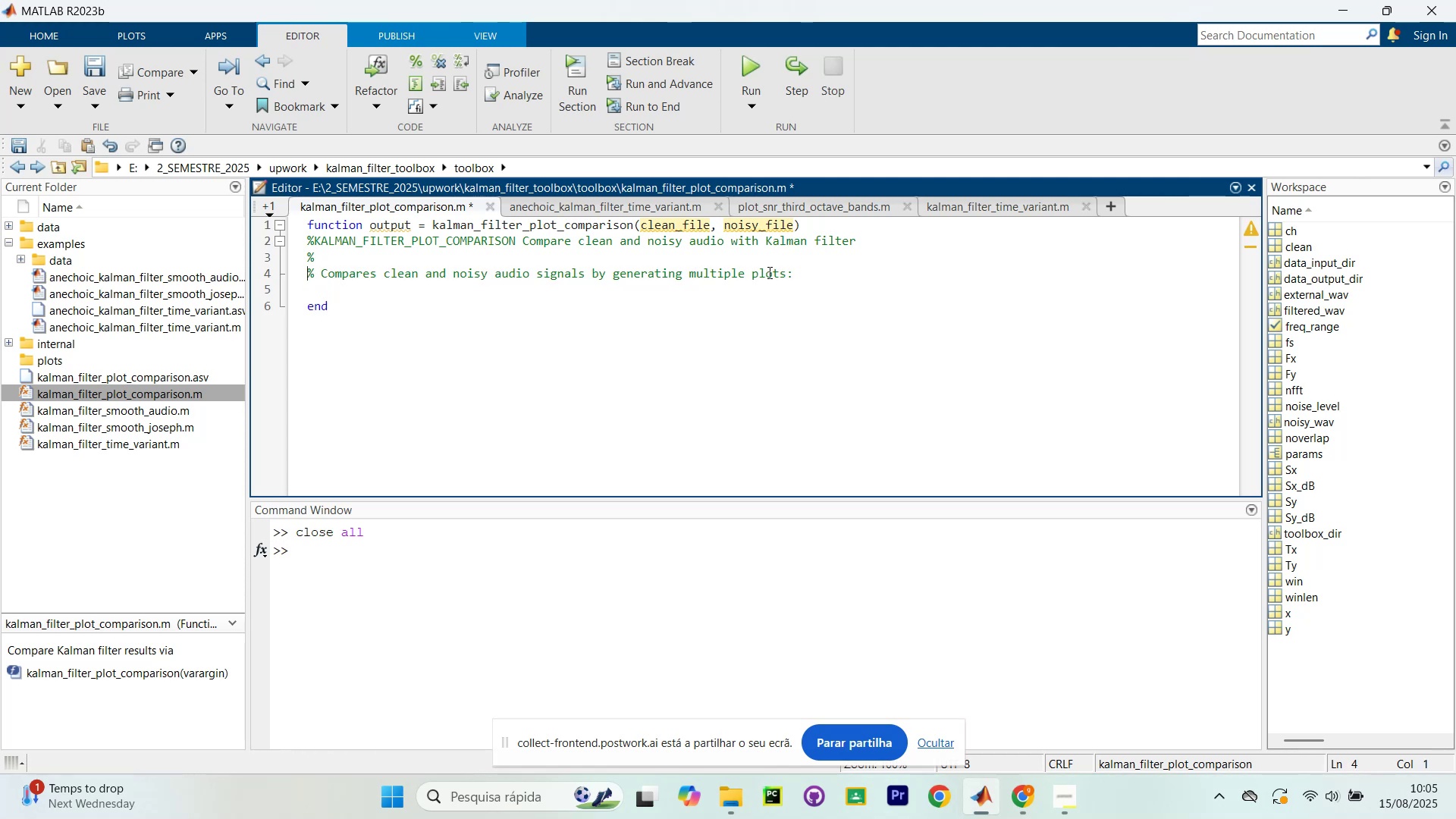 
left_click([842, 276])
 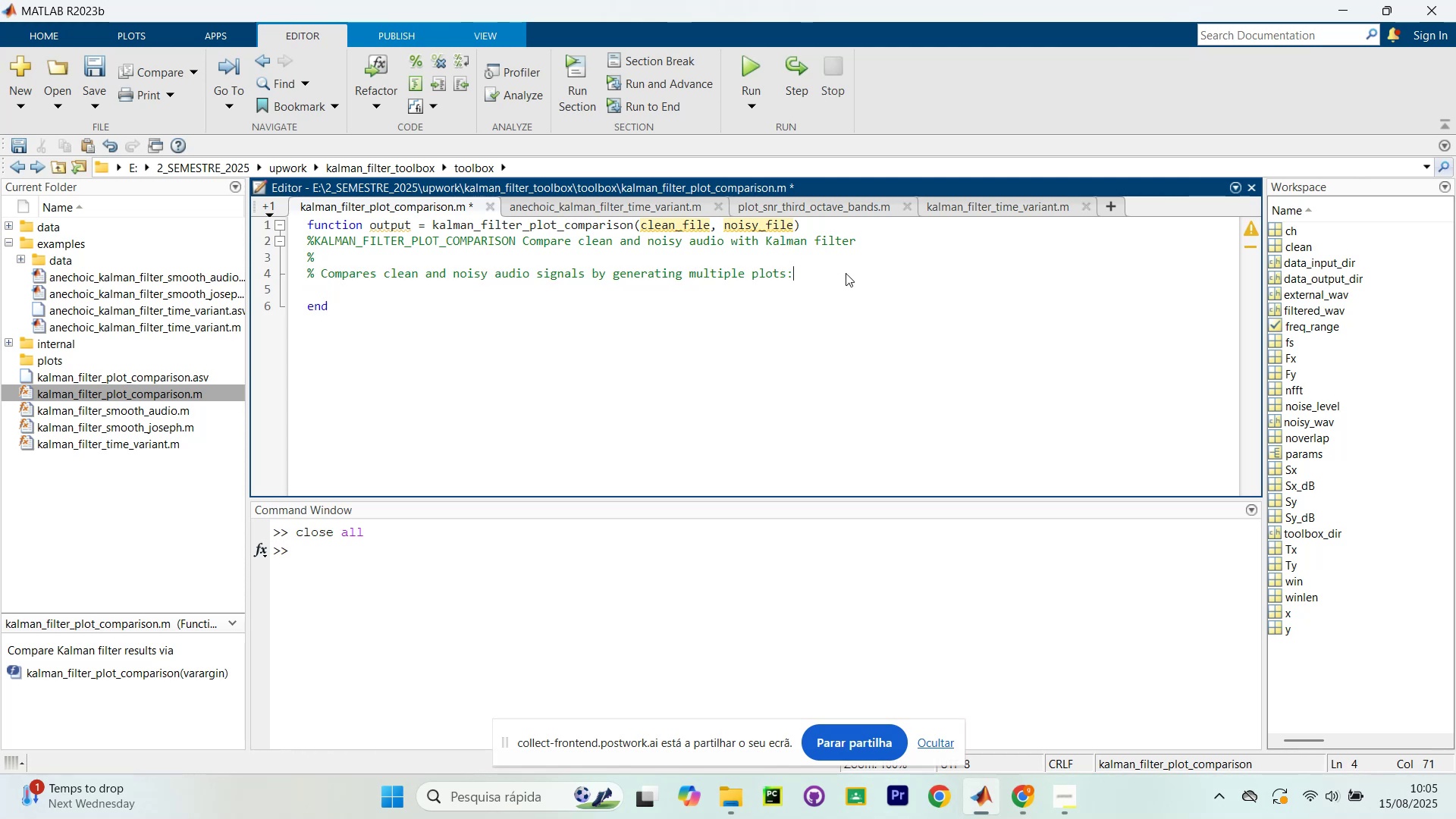 
key(Backspace)
 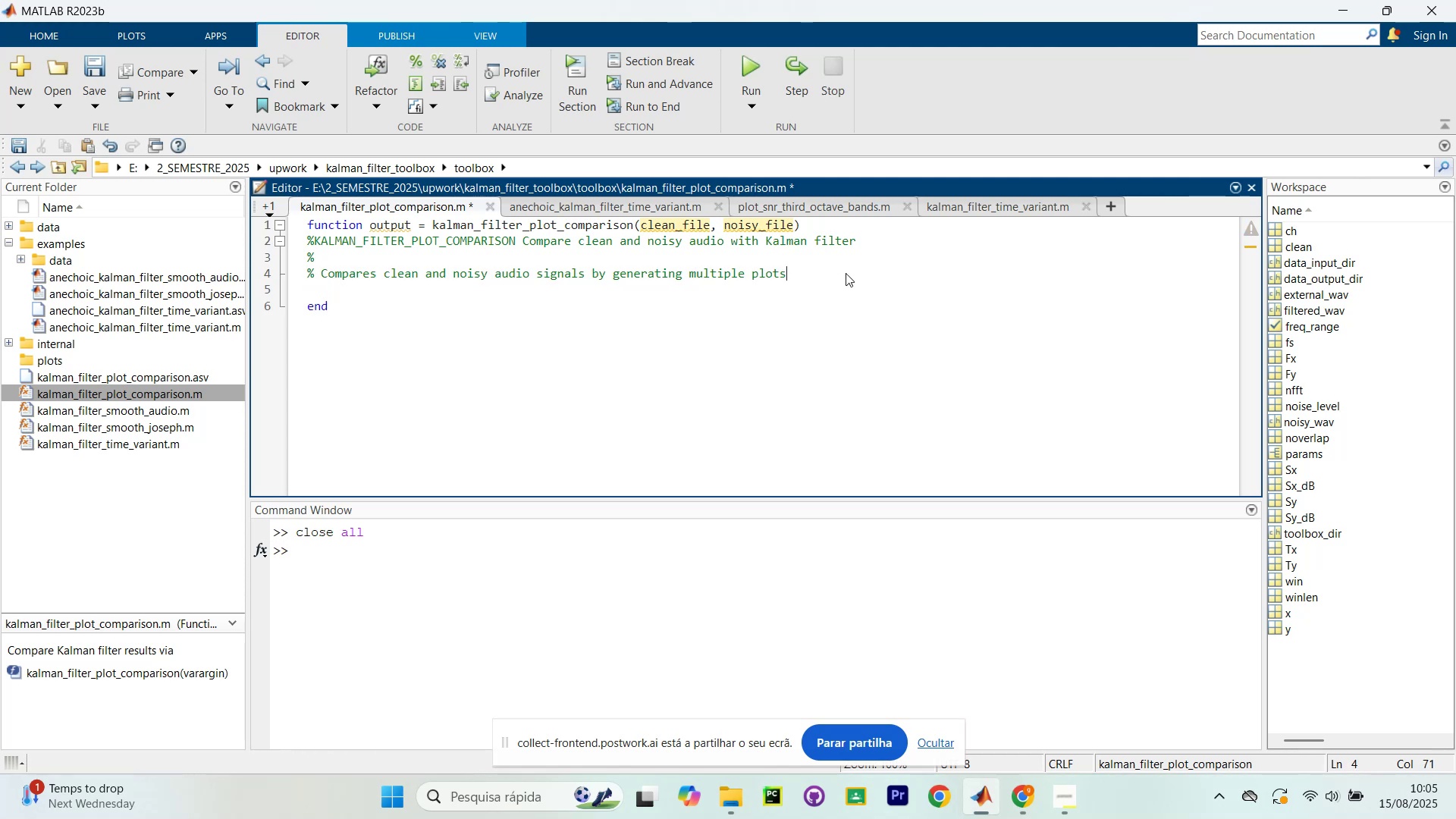 
key(Enter)
 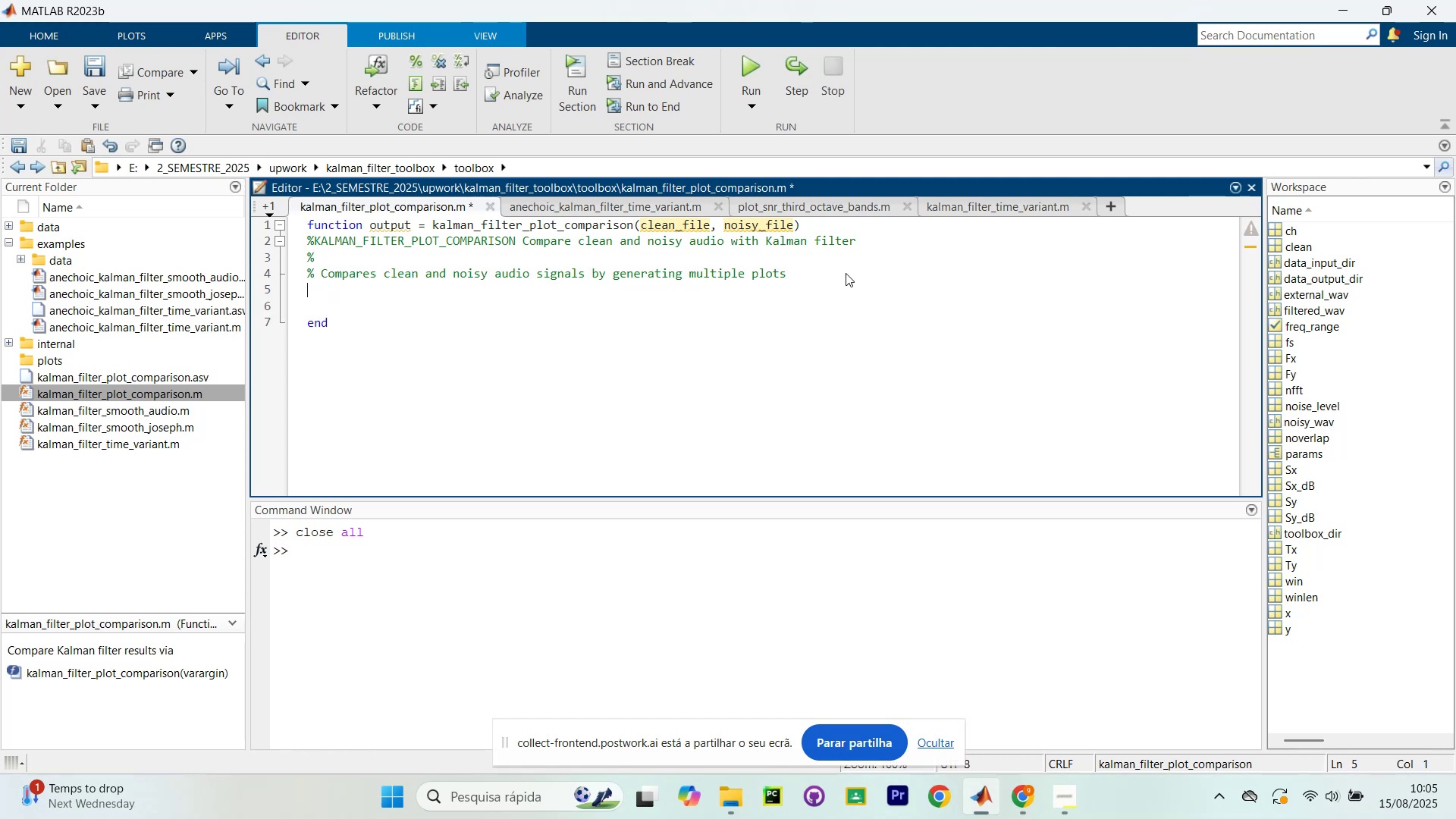 
key(Shift+5)
 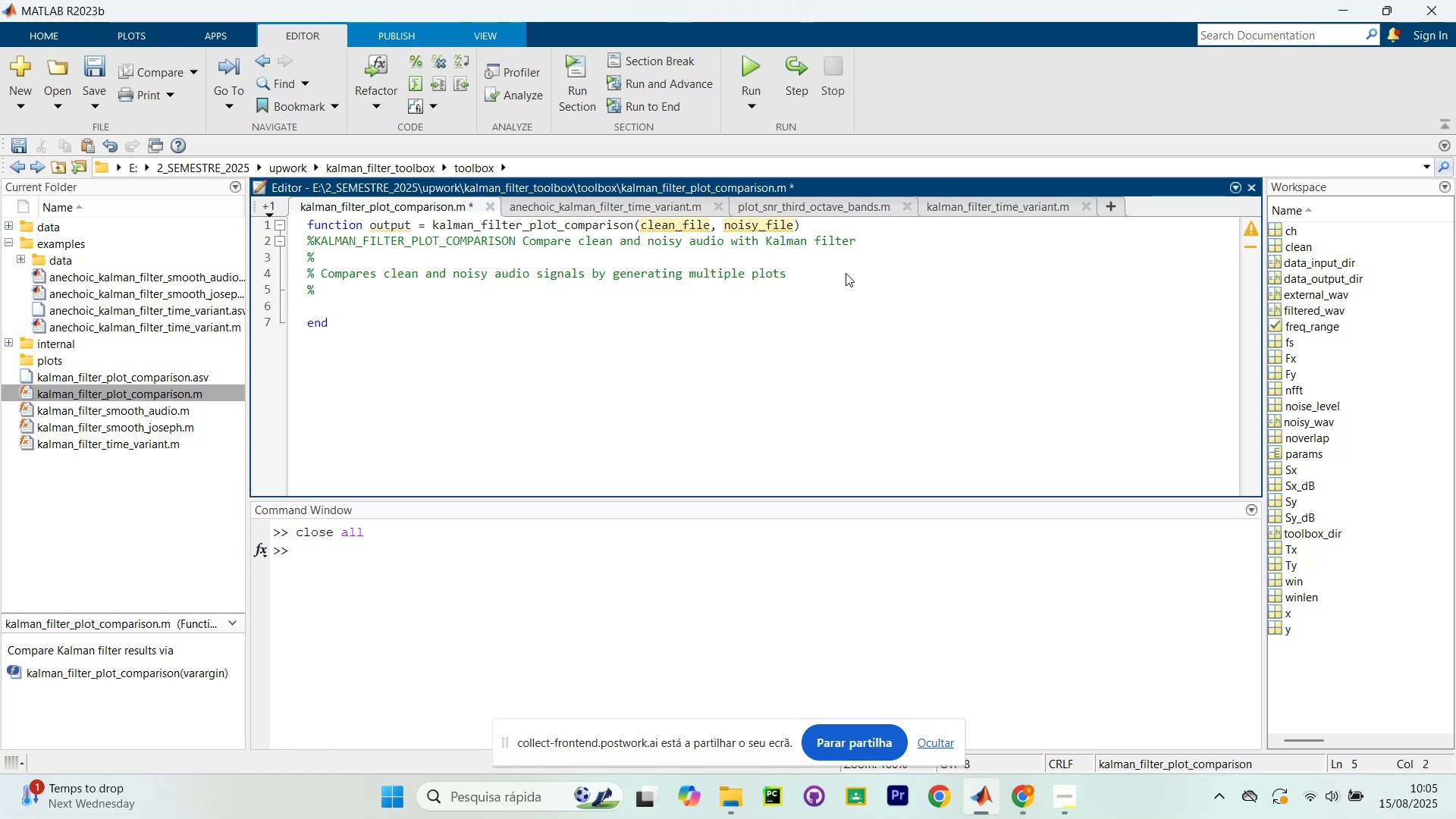 
wait(8.32)
 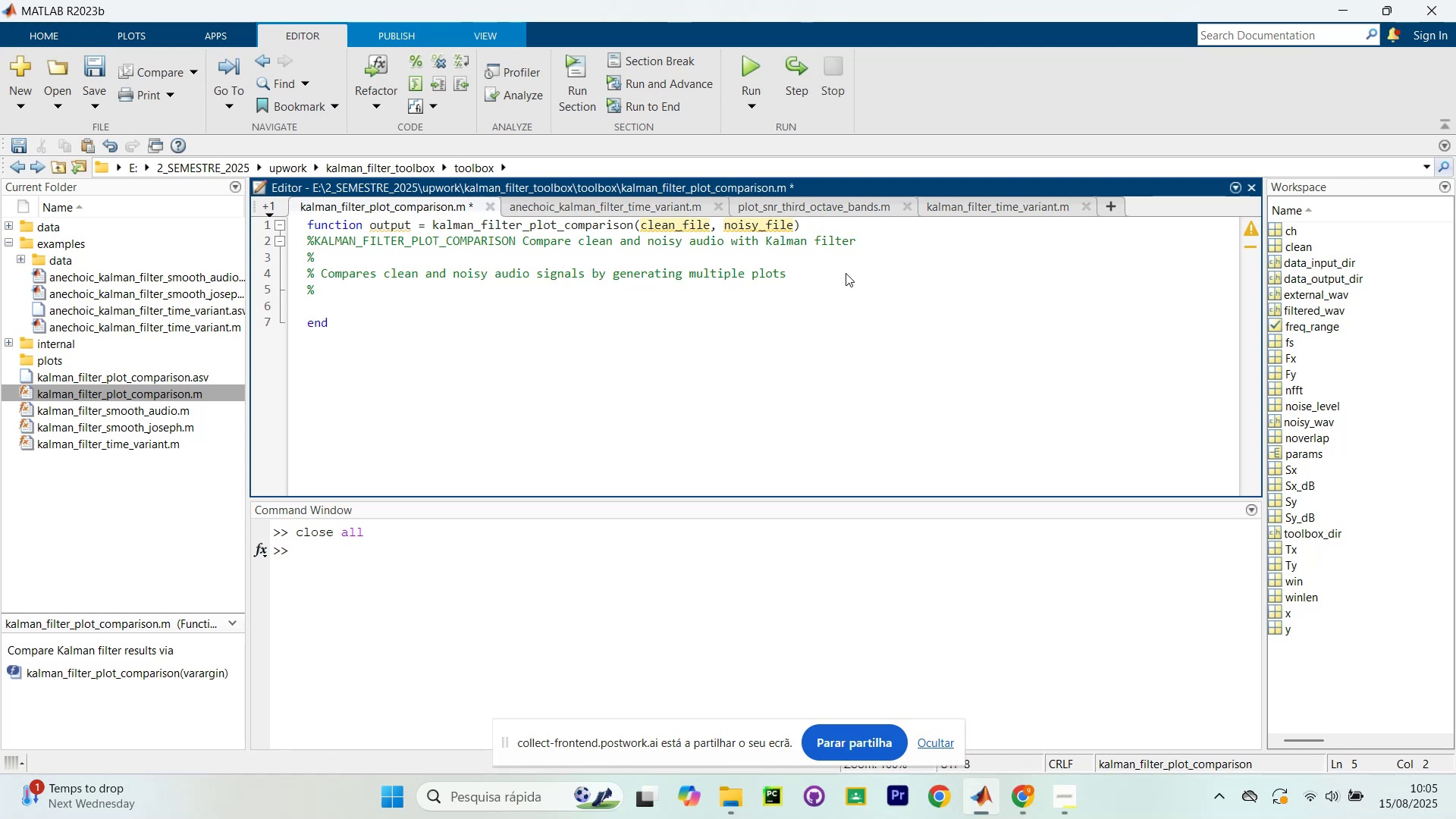 
left_click([792, 281])
 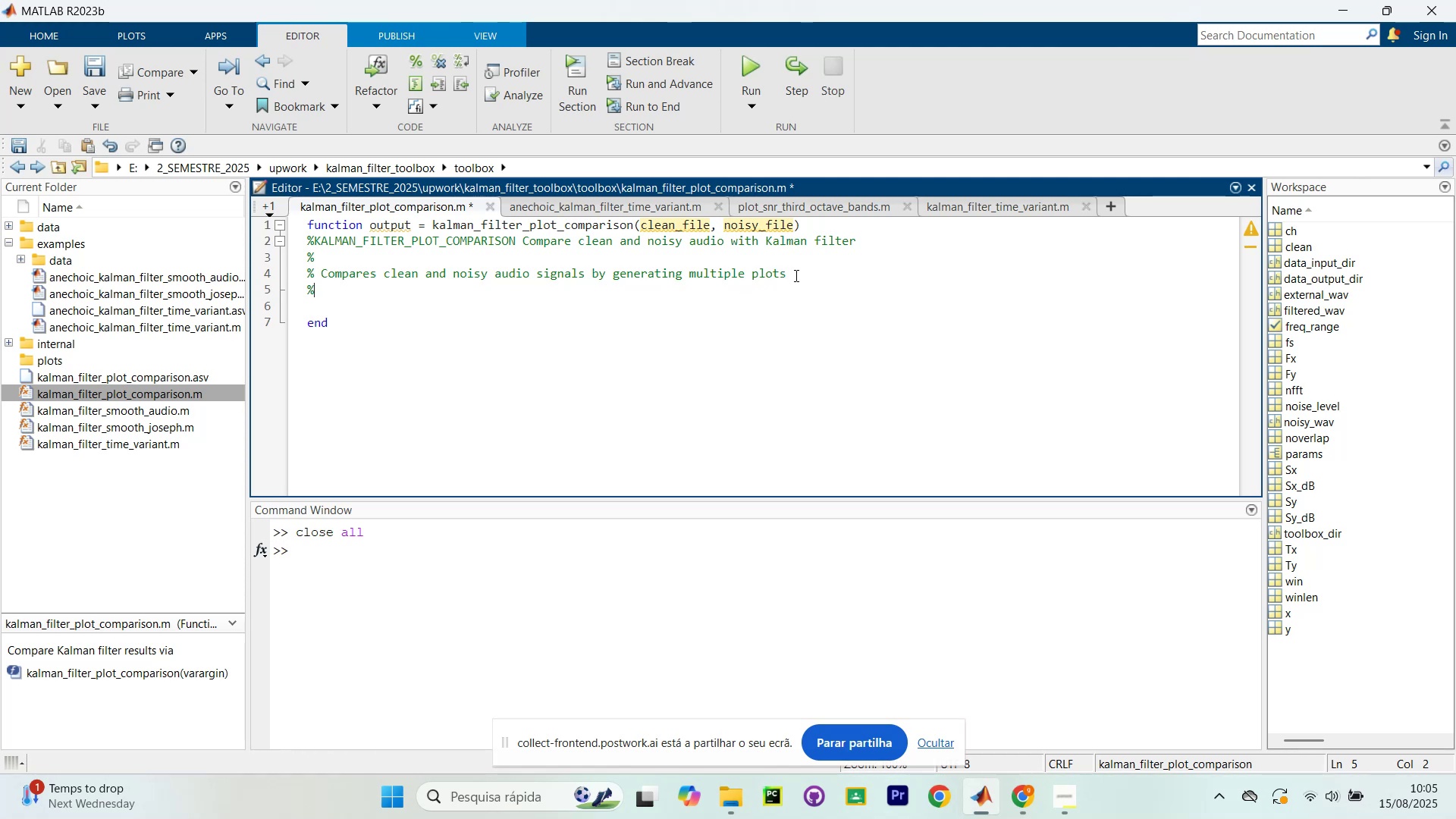 
left_click([795, 275])
 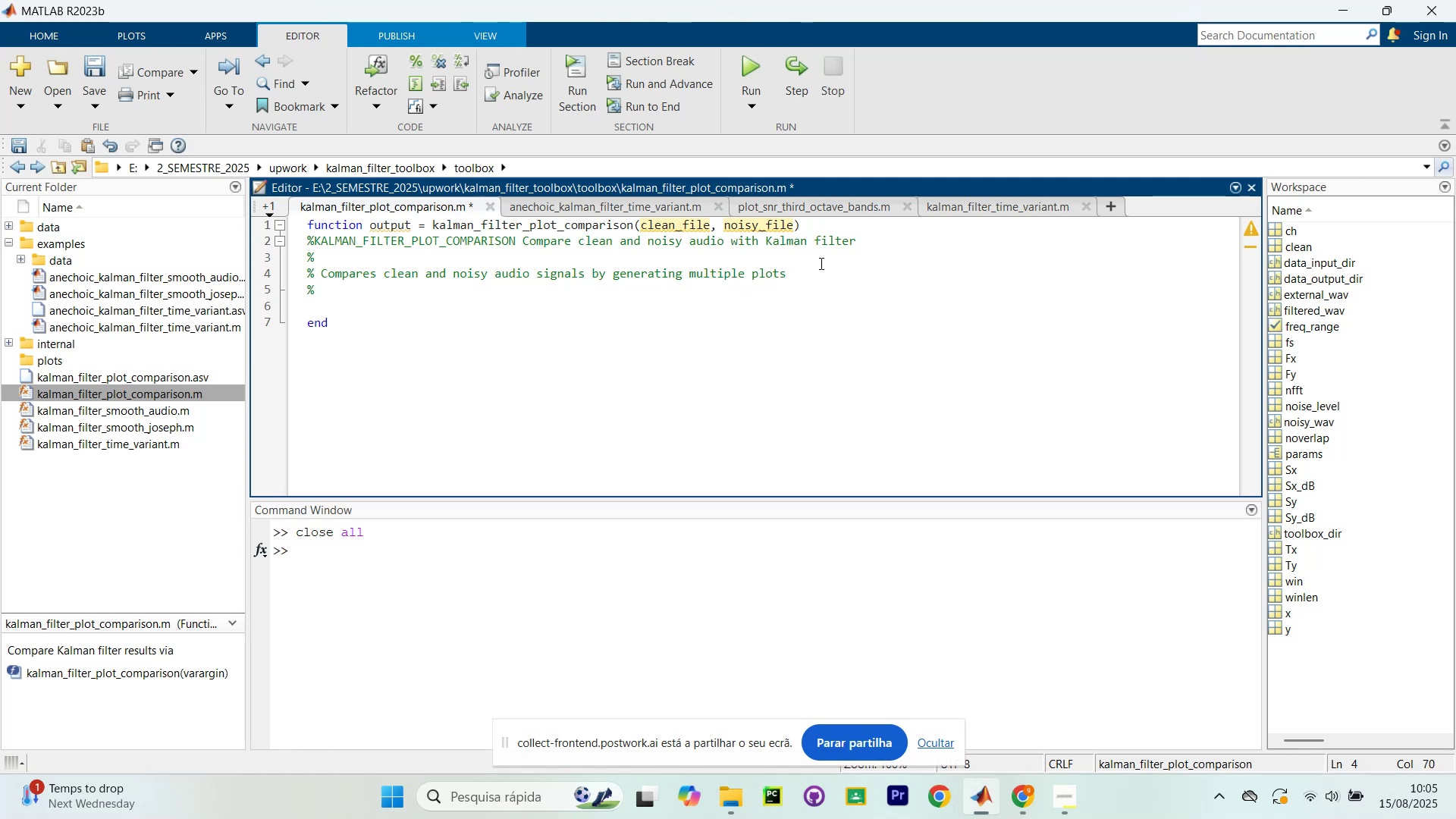 
key(Shift+ShiftLeft)
 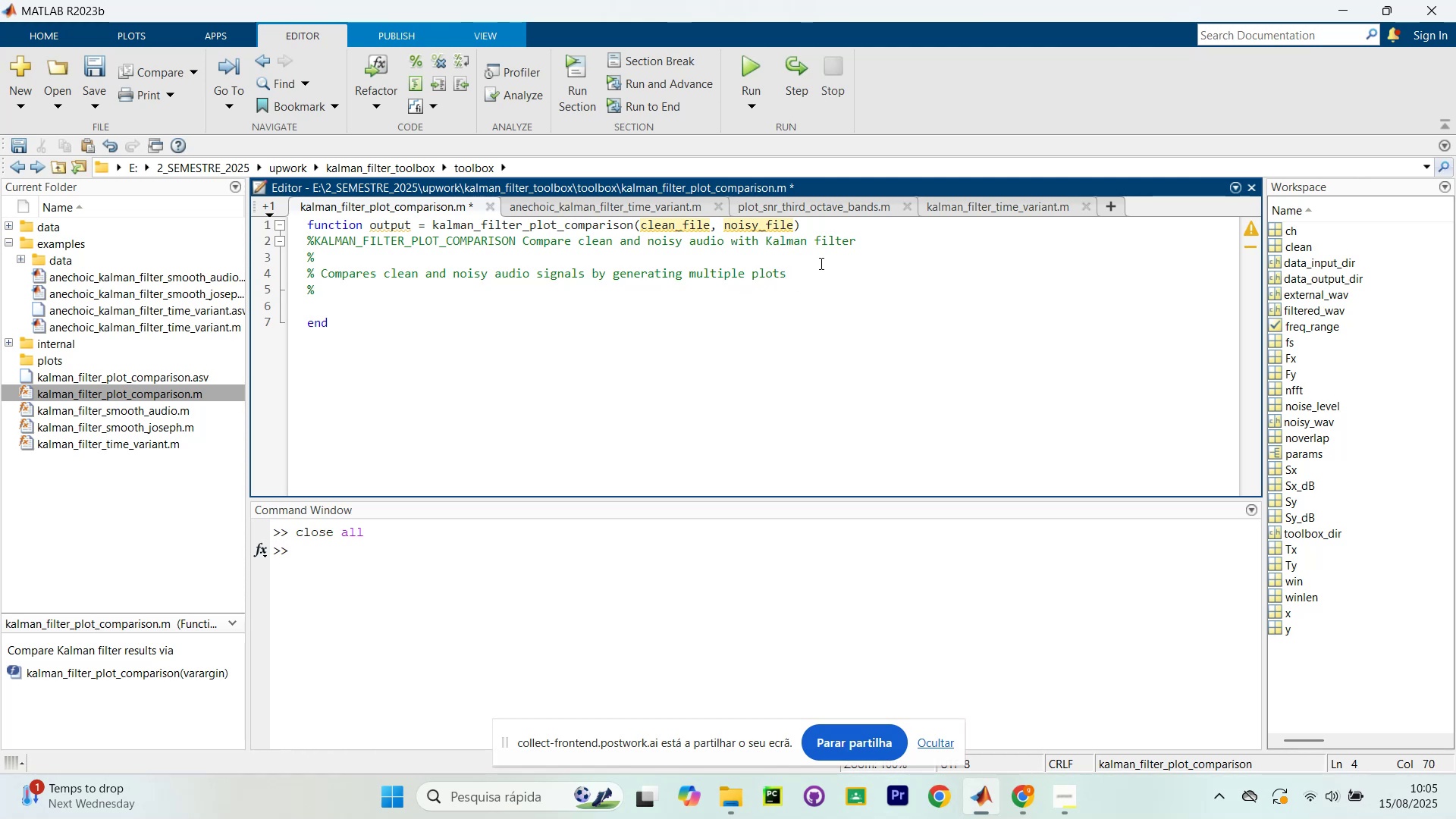 
key(Shift+Slash)
 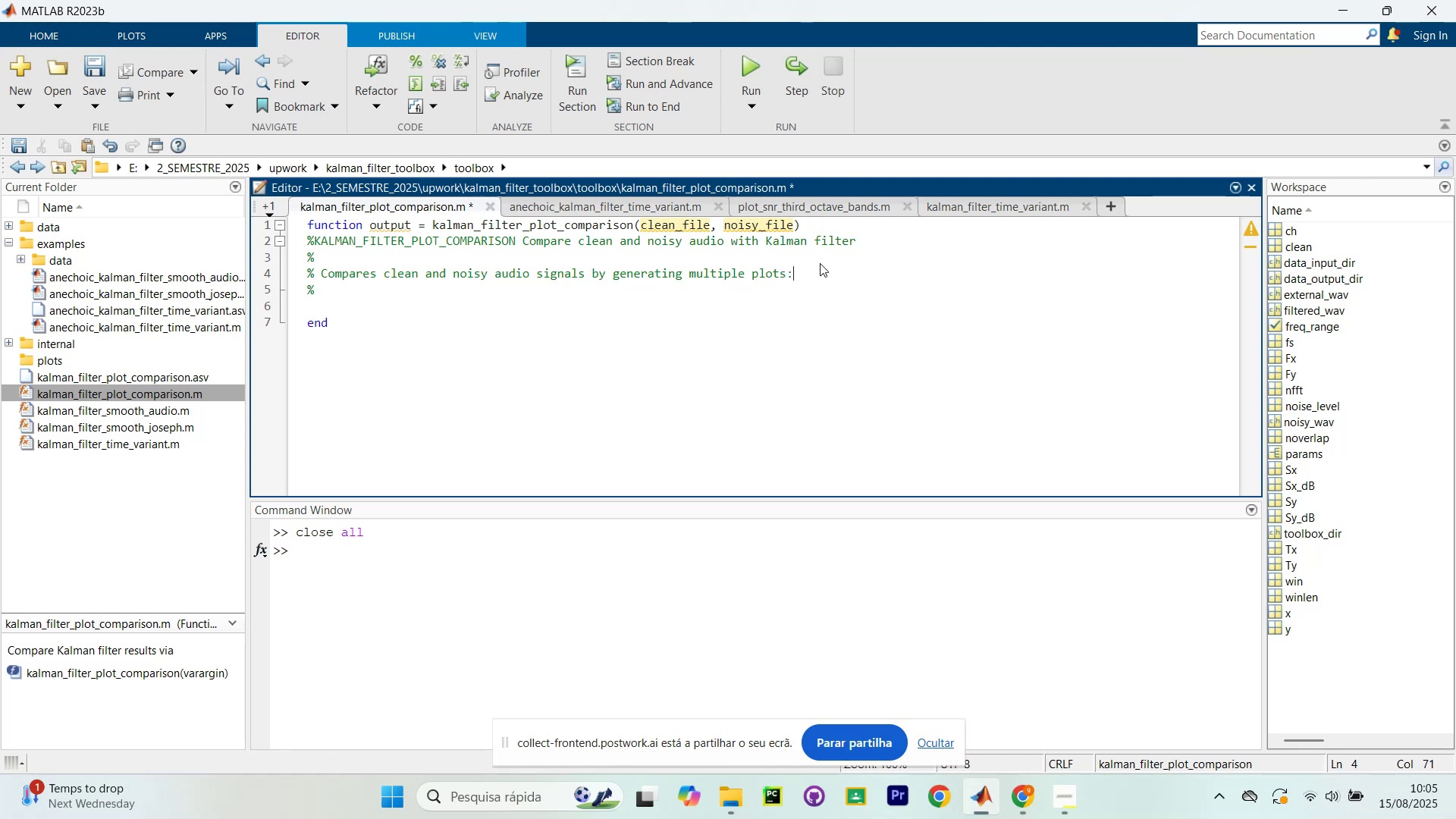 
key(Enter)
 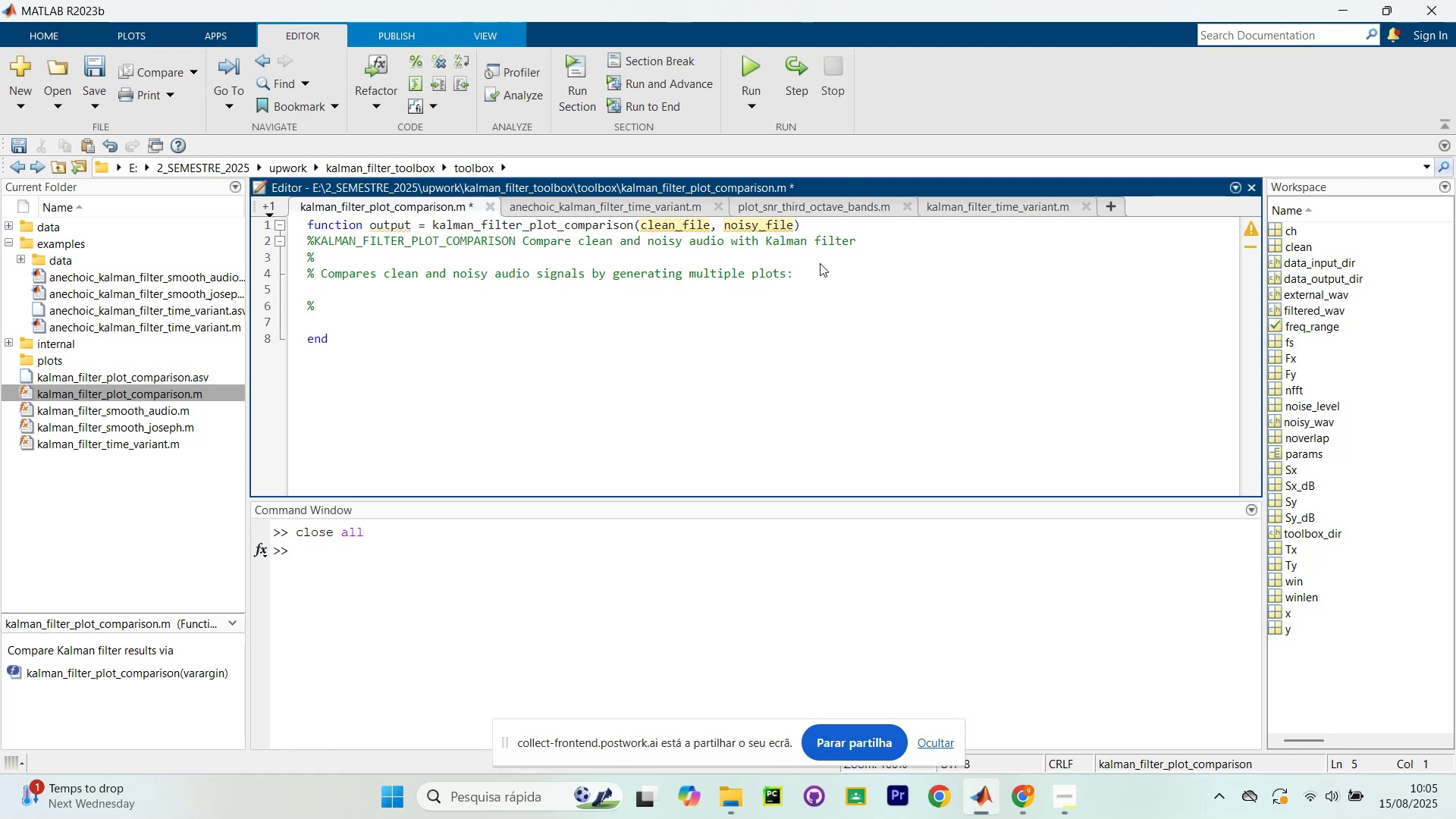 
key(Shift+5)
 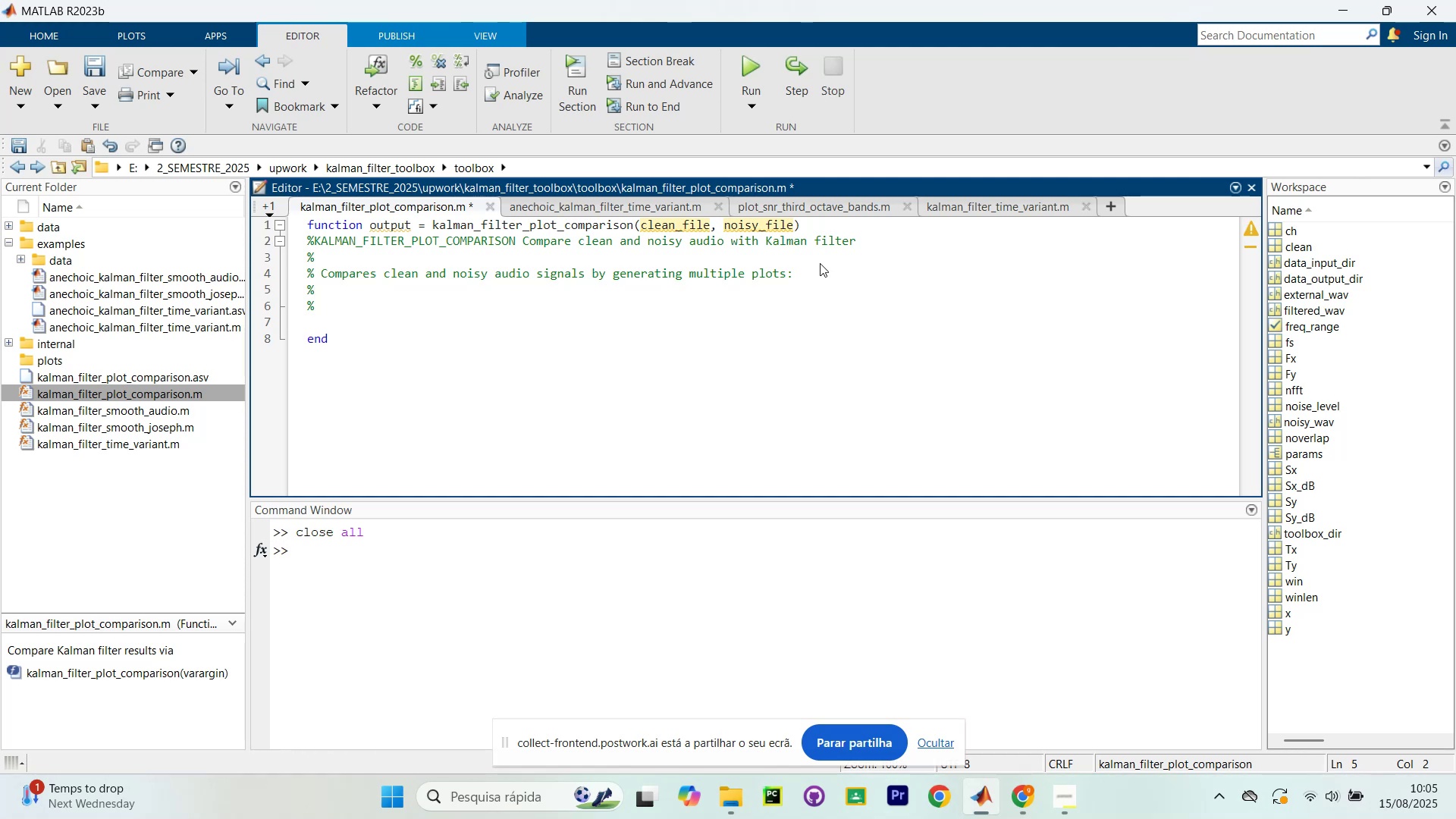 
key(Tab)
 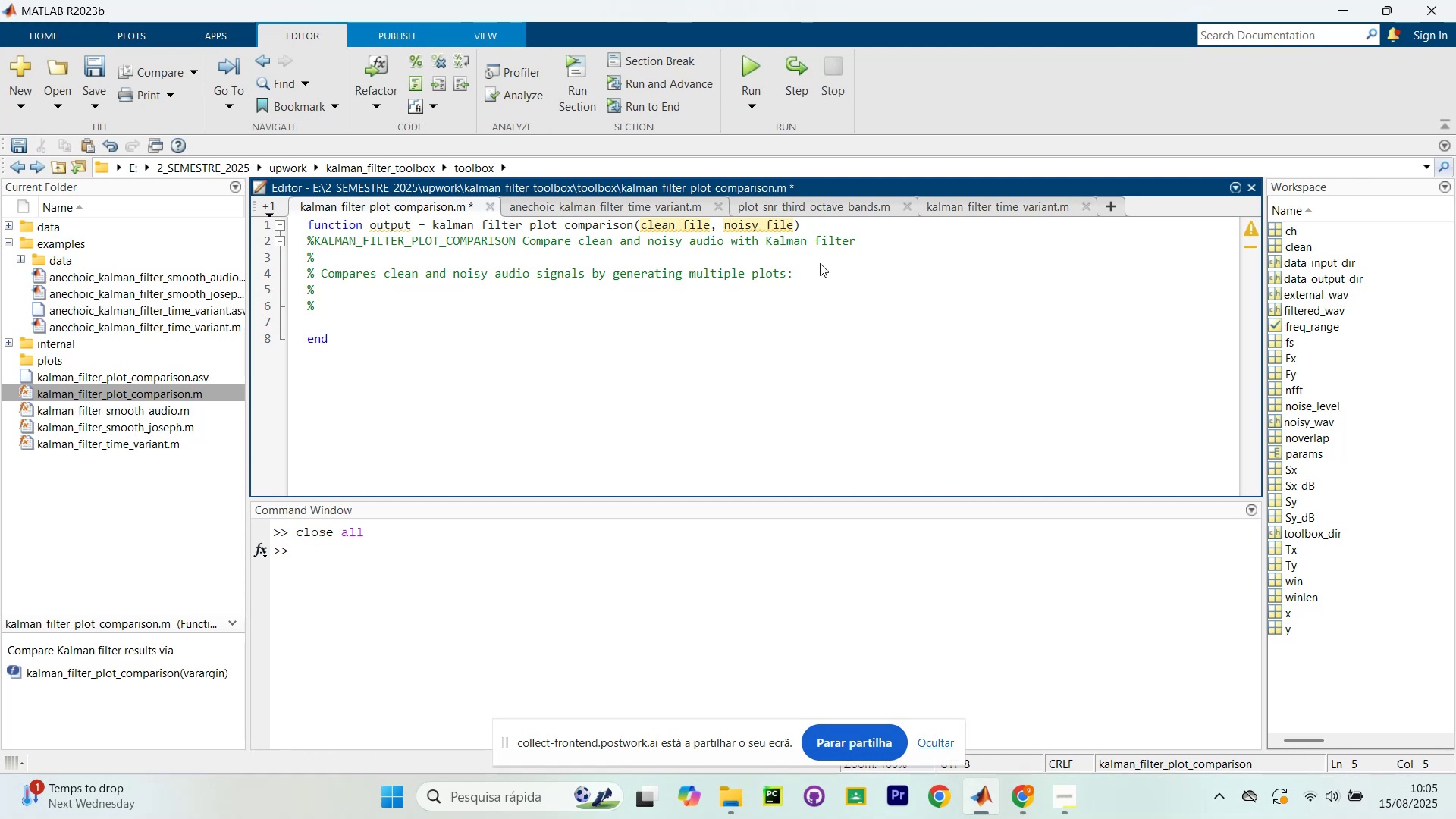 
key(Minus)
 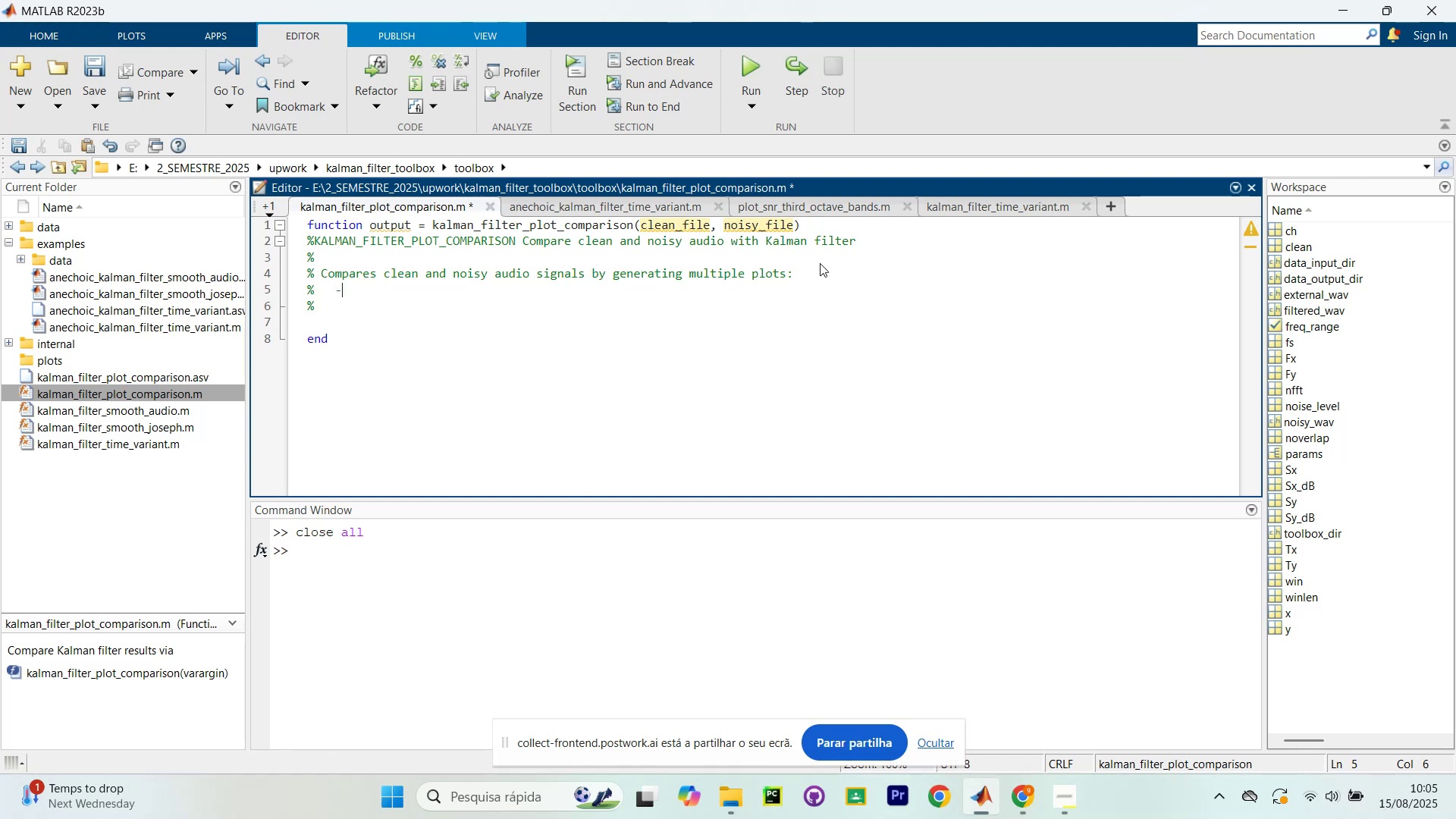 
wait(5.43)
 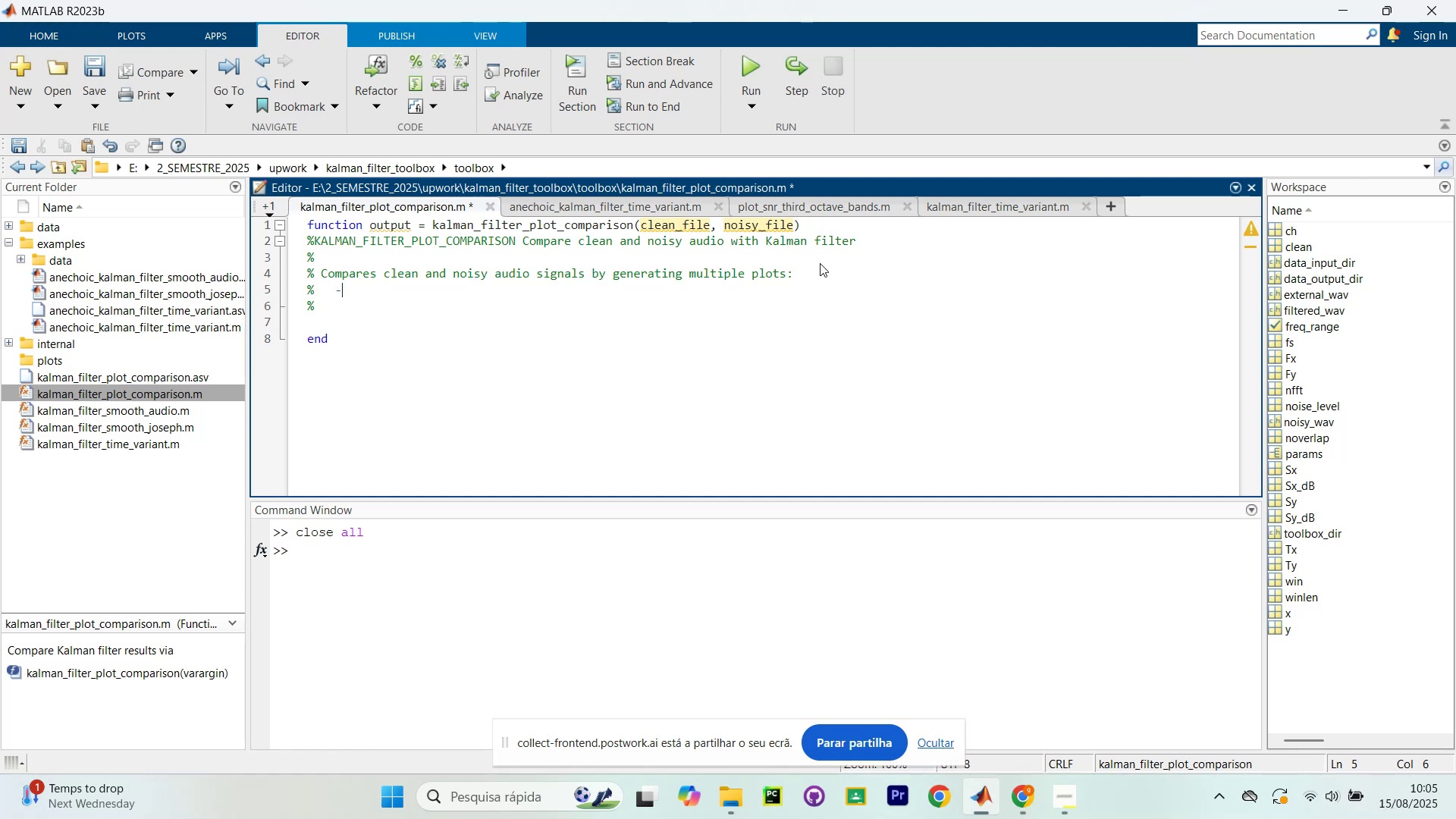 
type( Time-domain )
key(Backspace)
 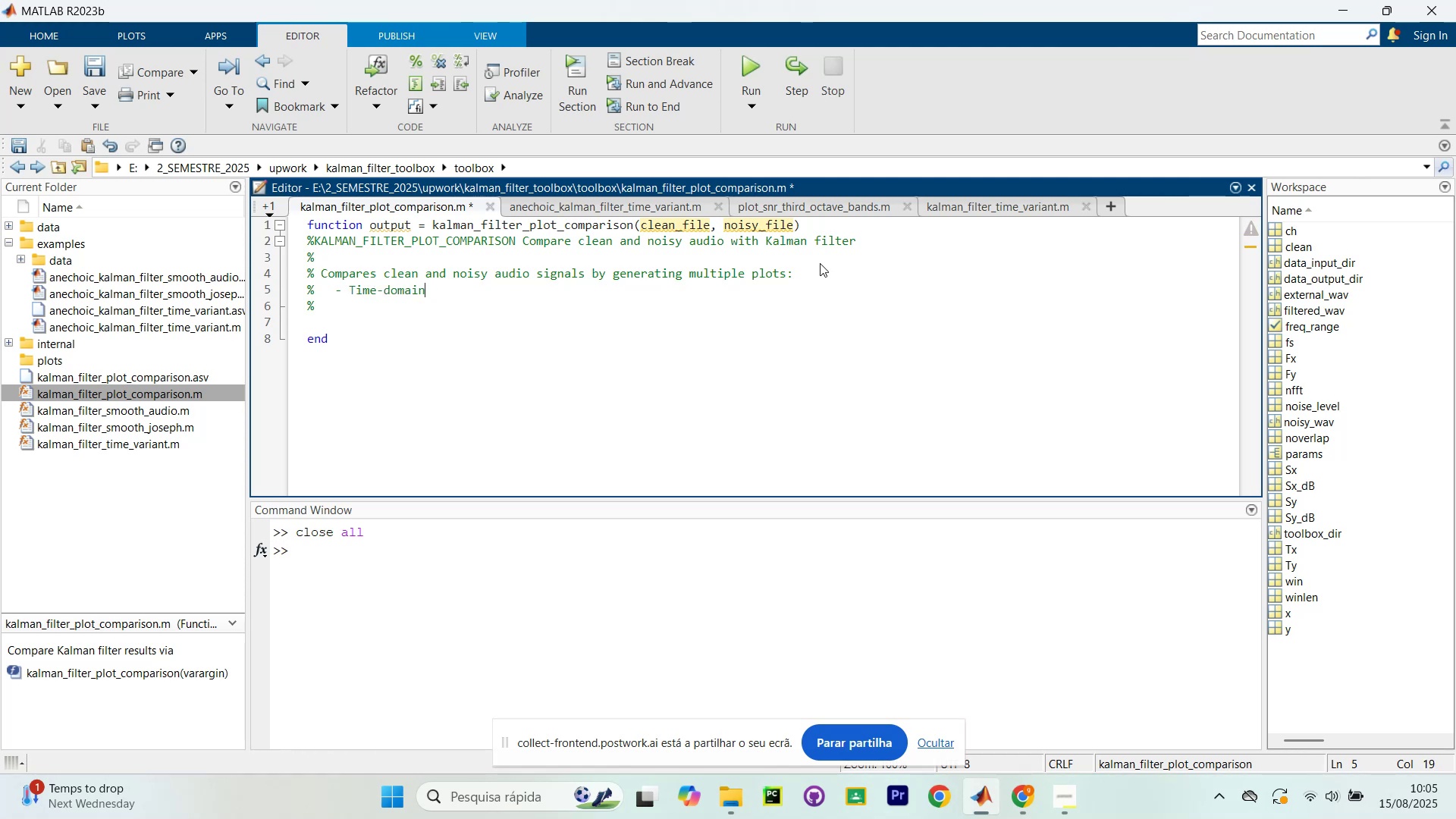 
key(Enter)
 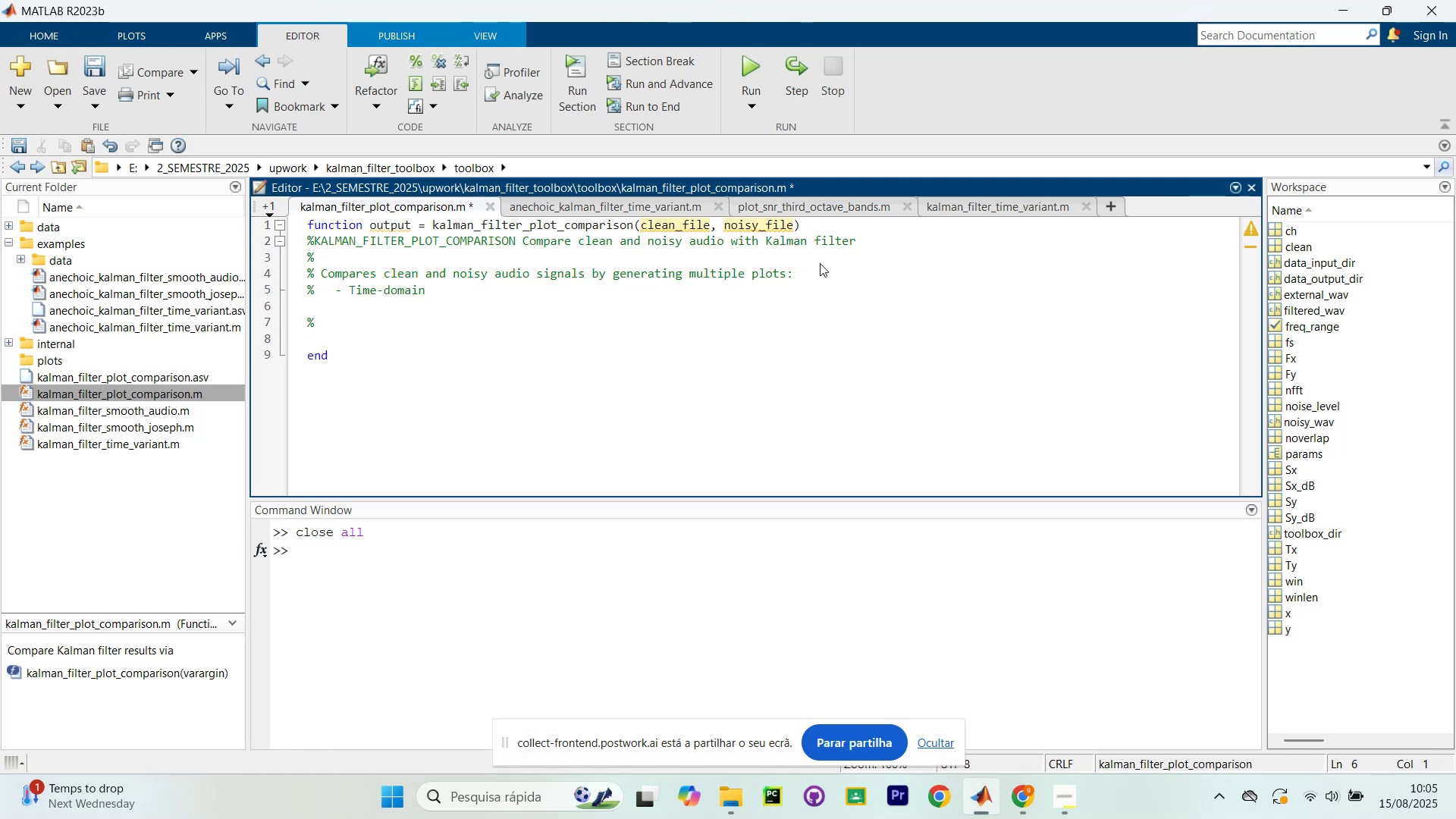 
type(%   - Frequency do)
key(Backspace)
key(Backspace)
key(Backspace)
type(-domain)
 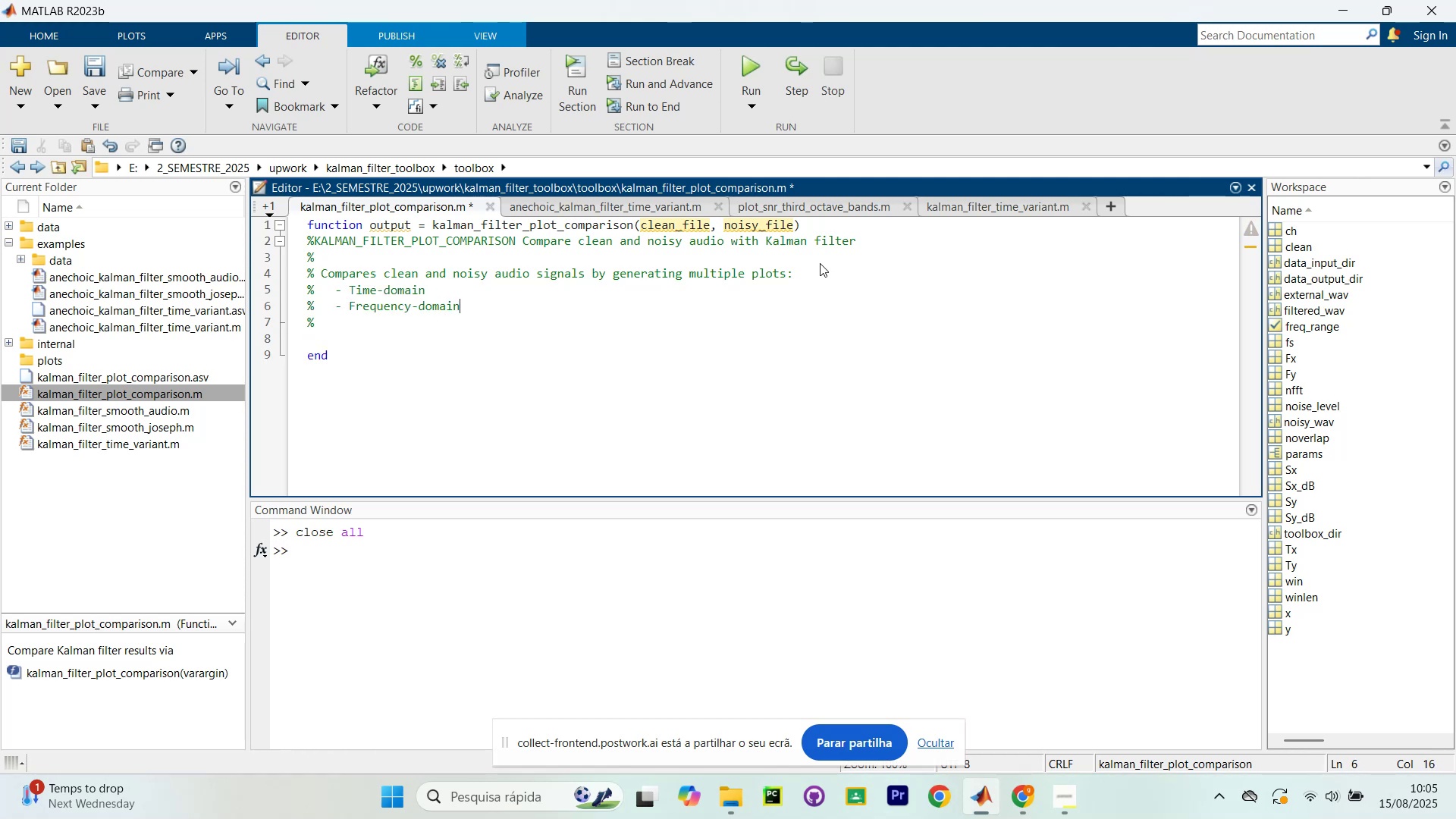 
key(Enter)
 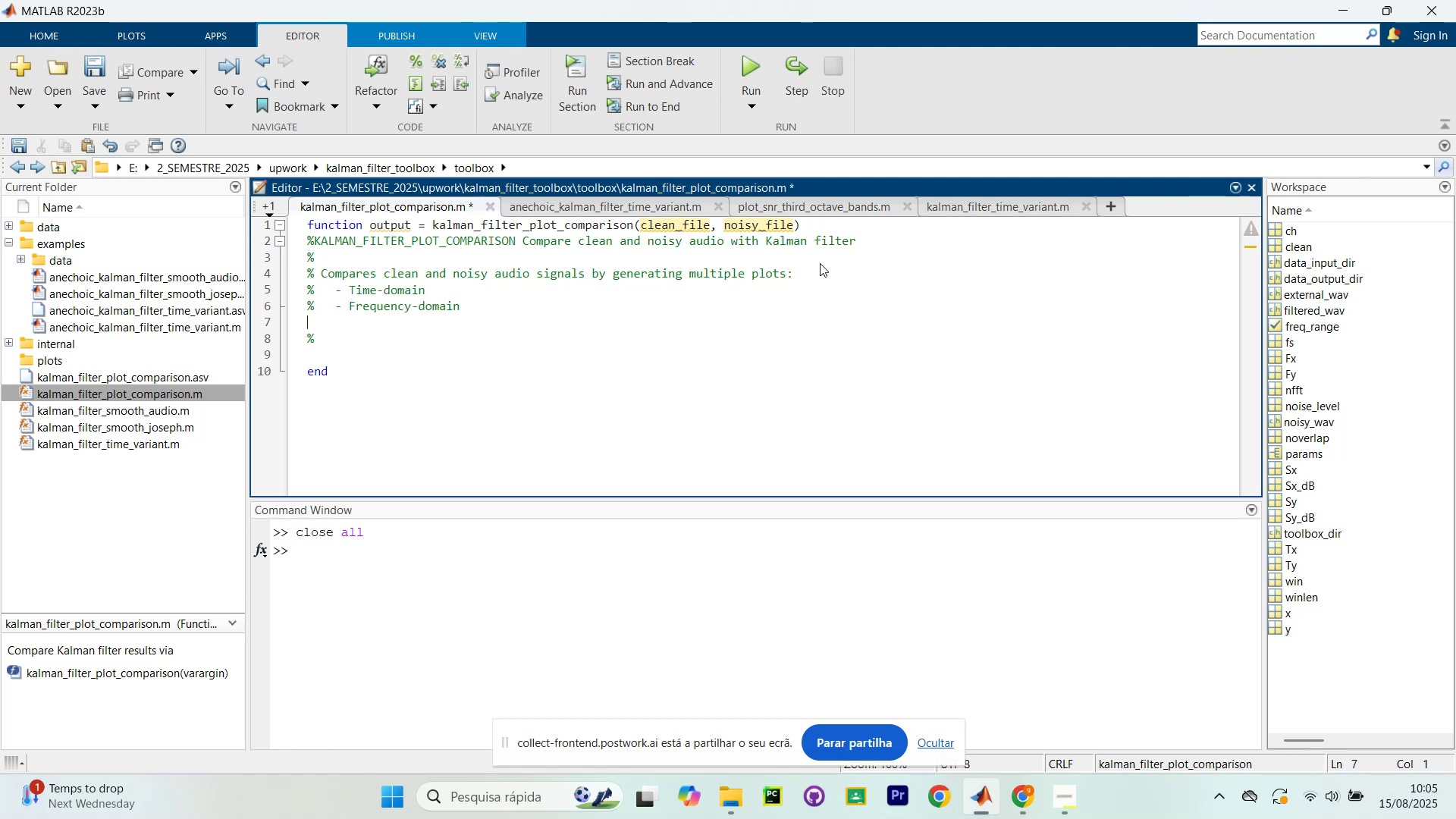 
type(%    )
key(Backspace)
type(- Specr)
key(Backspace)
type(trogram)
 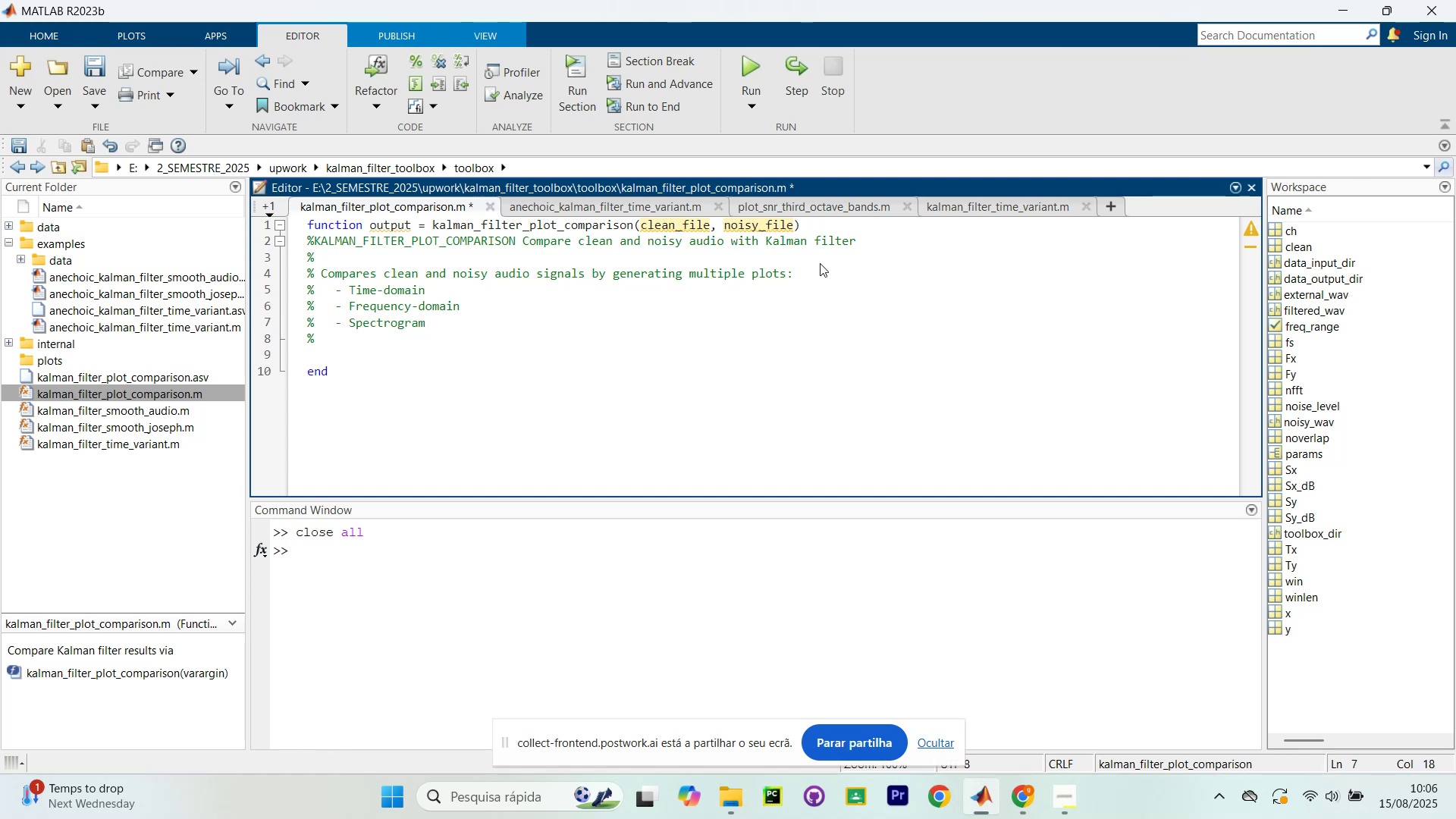 
key(Enter)
 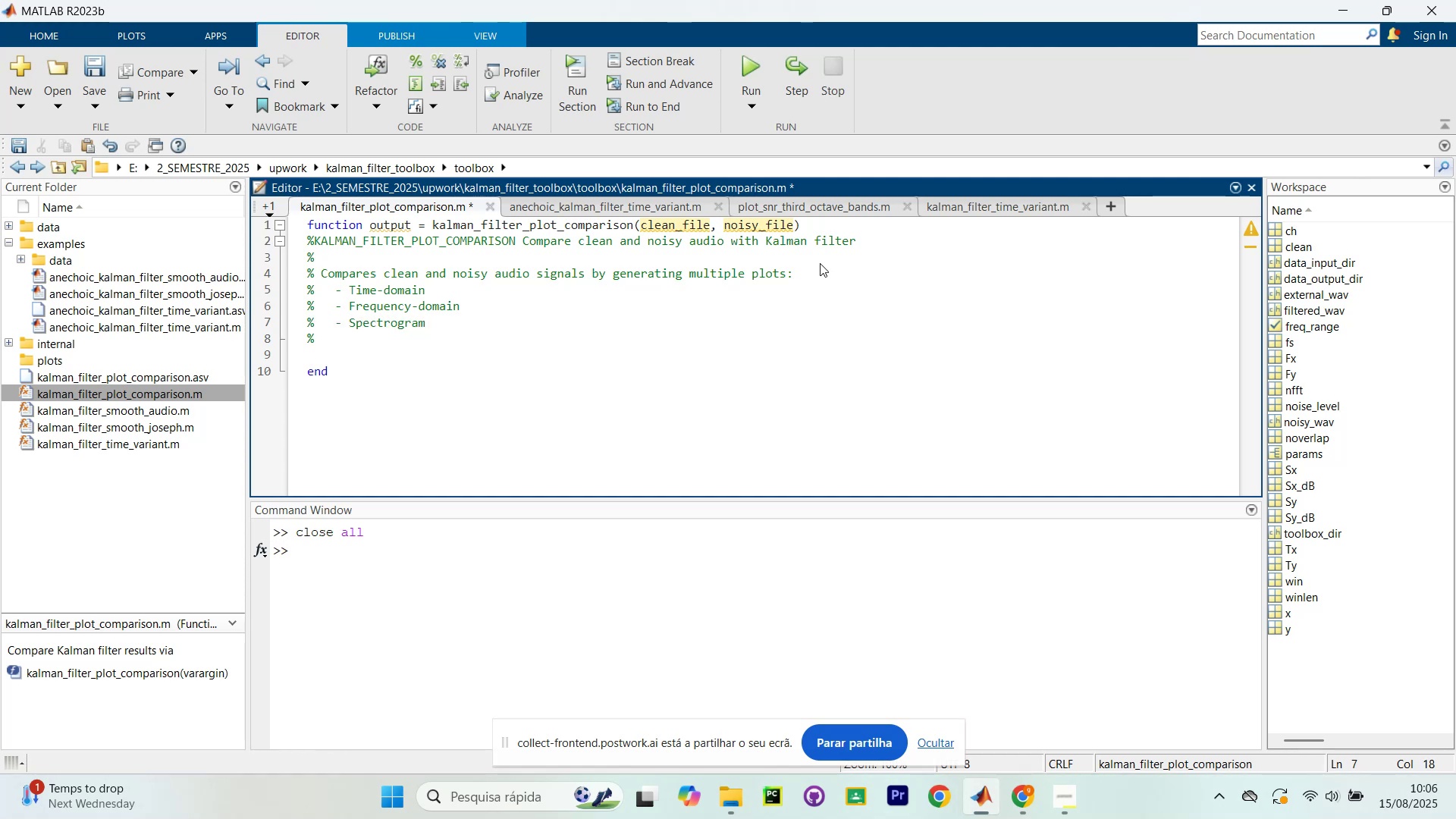 
key(Enter)
 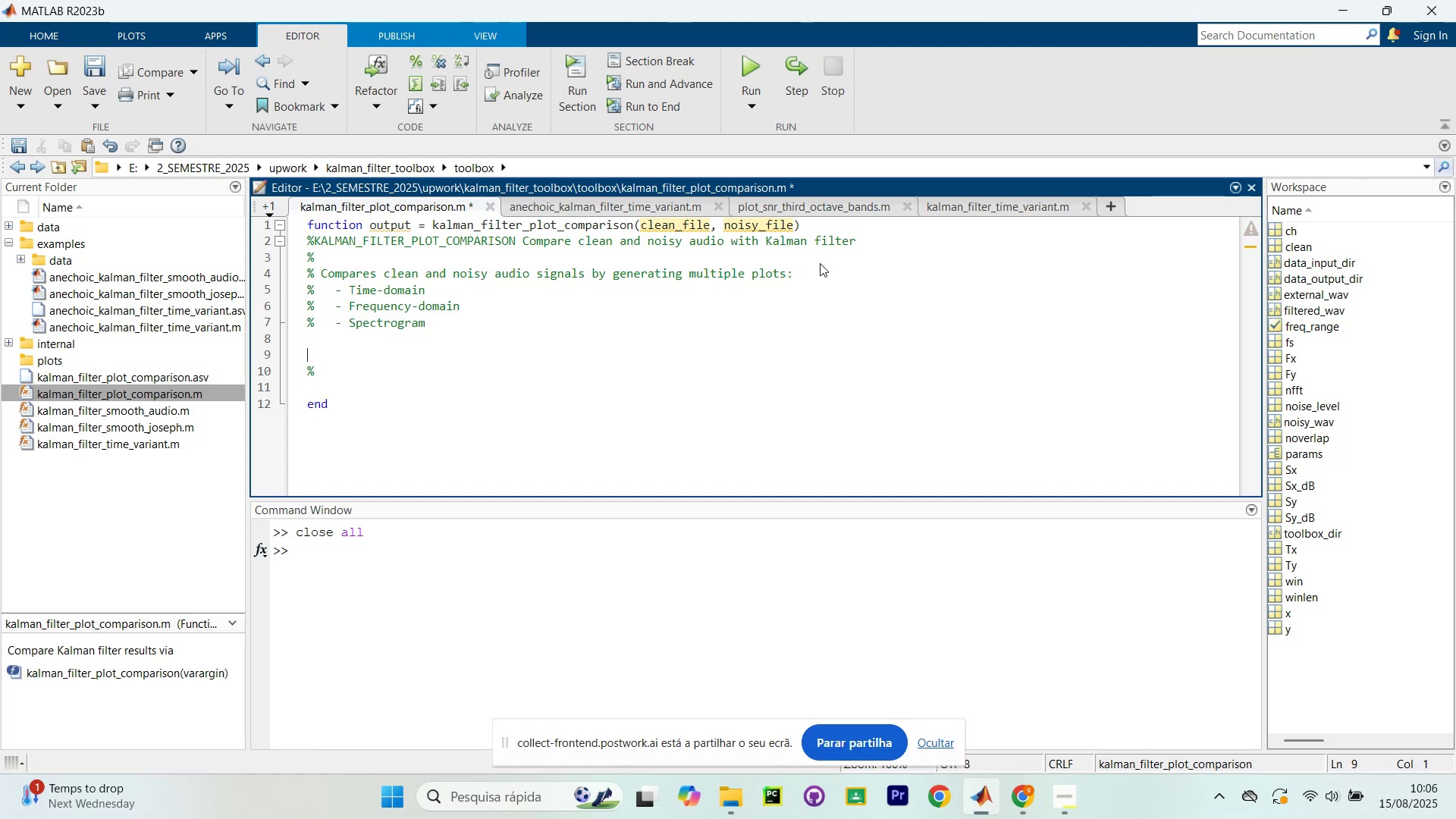 
key(Backspace)
 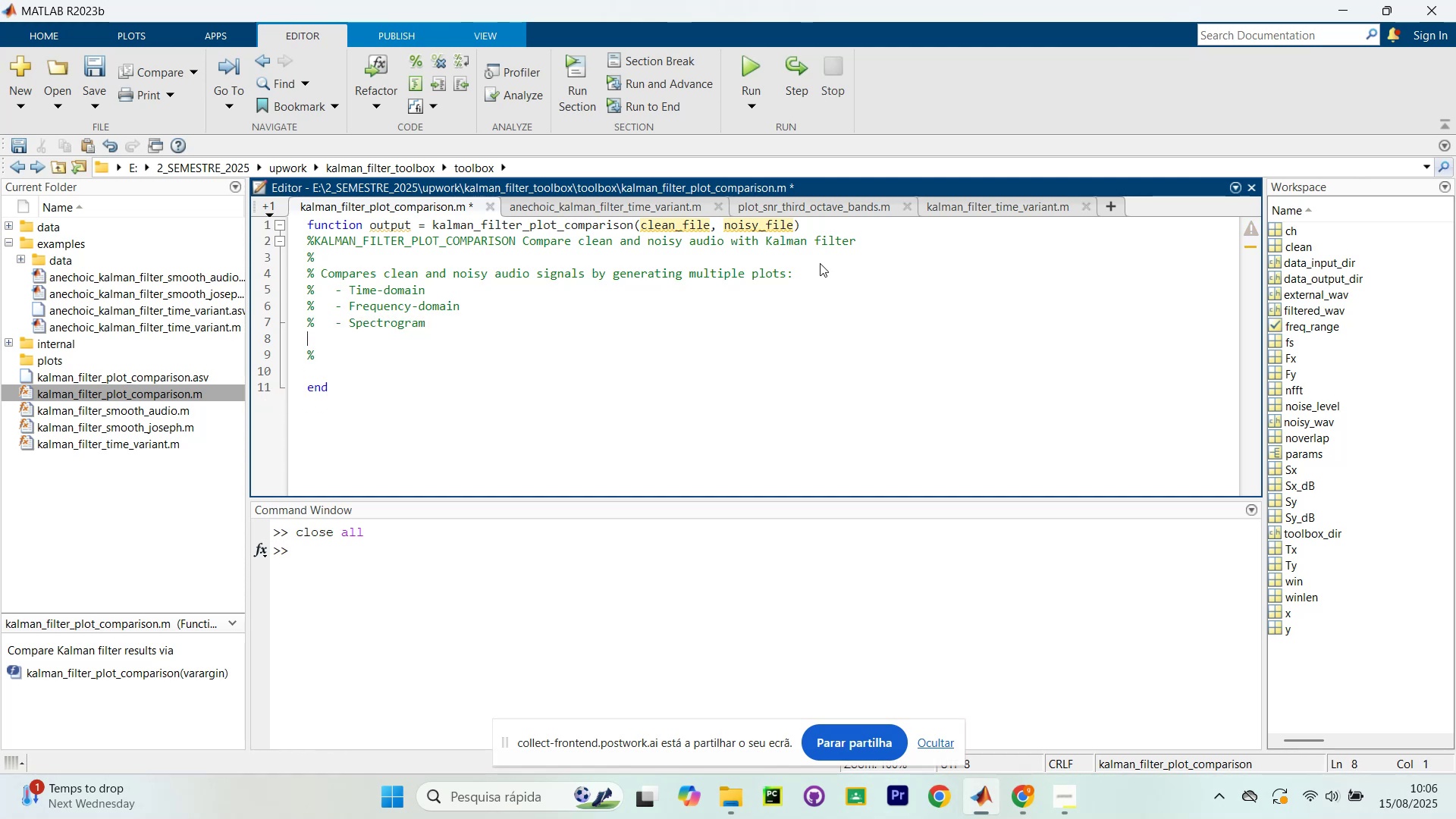 
key(Shift+5)
 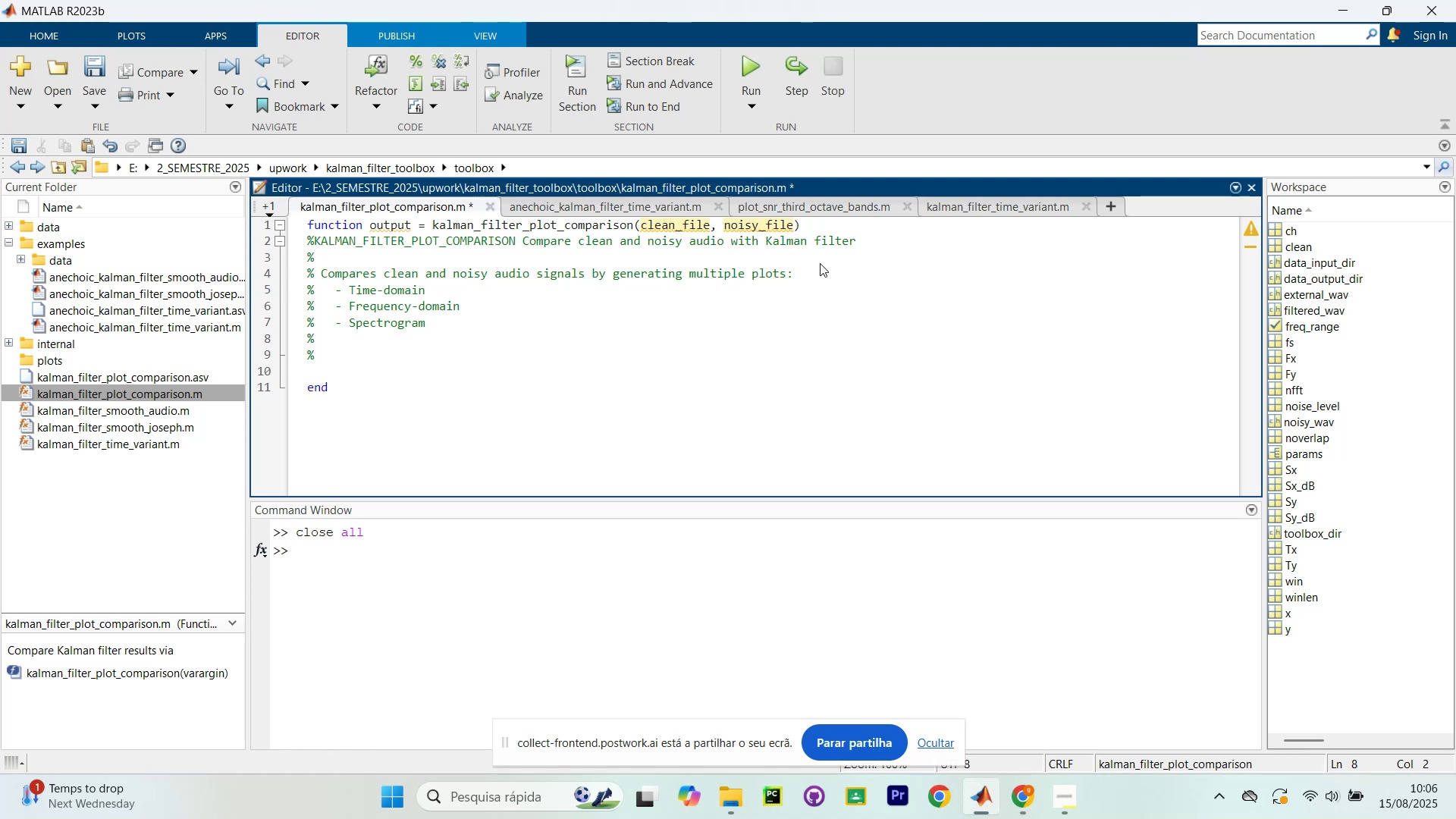 
key(Space)
 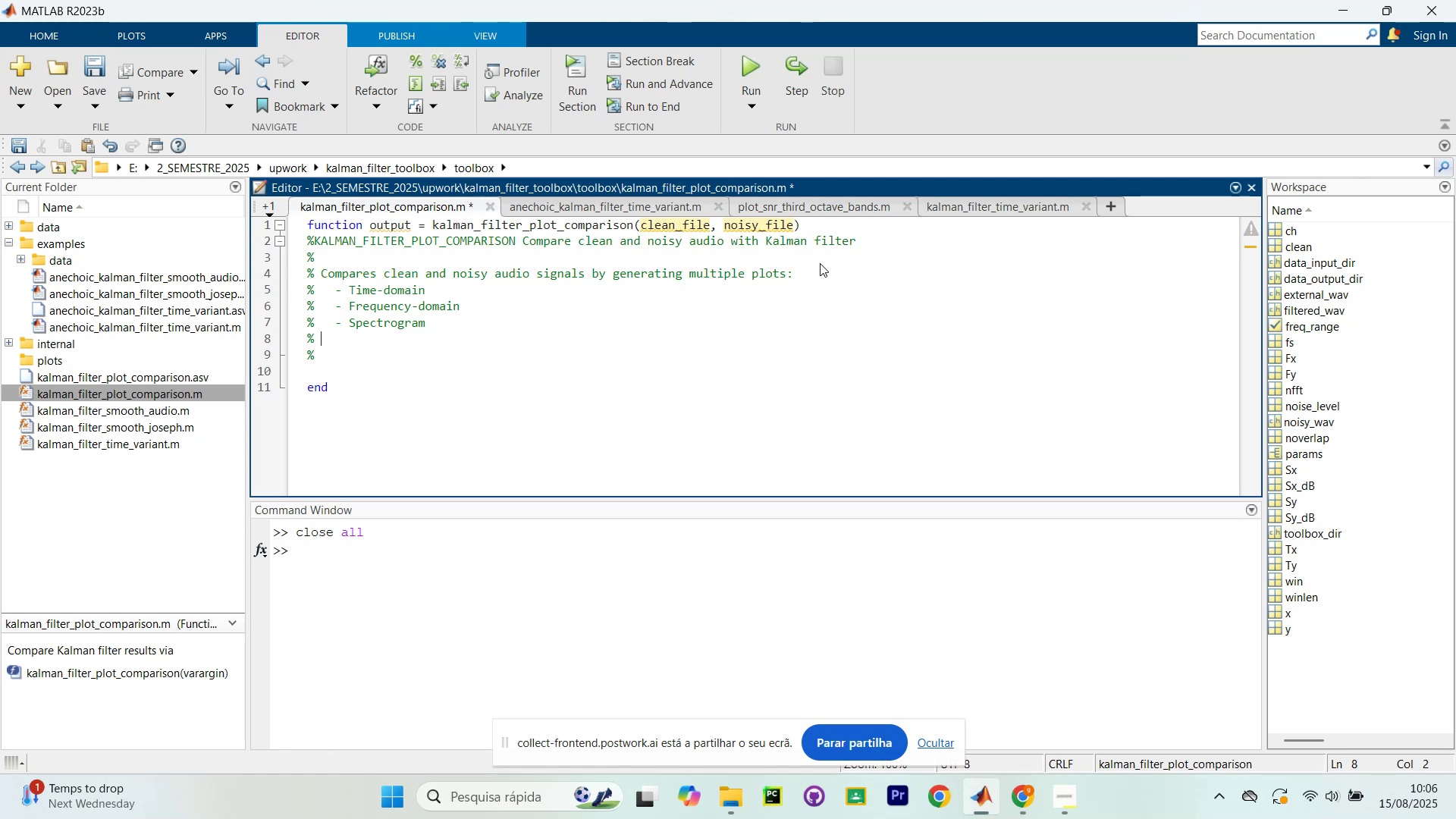 
key(Space)
 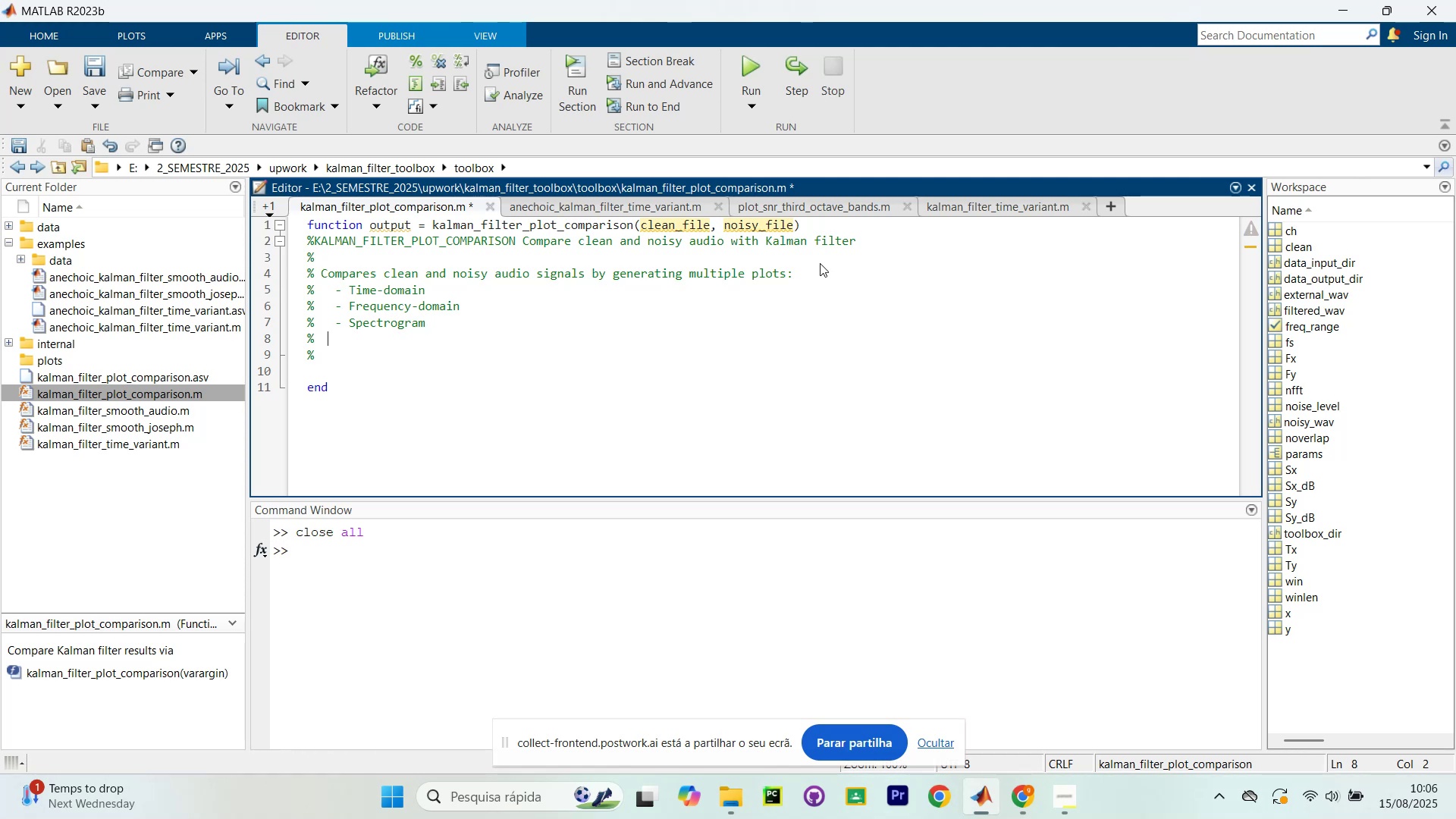 
key(Space)
 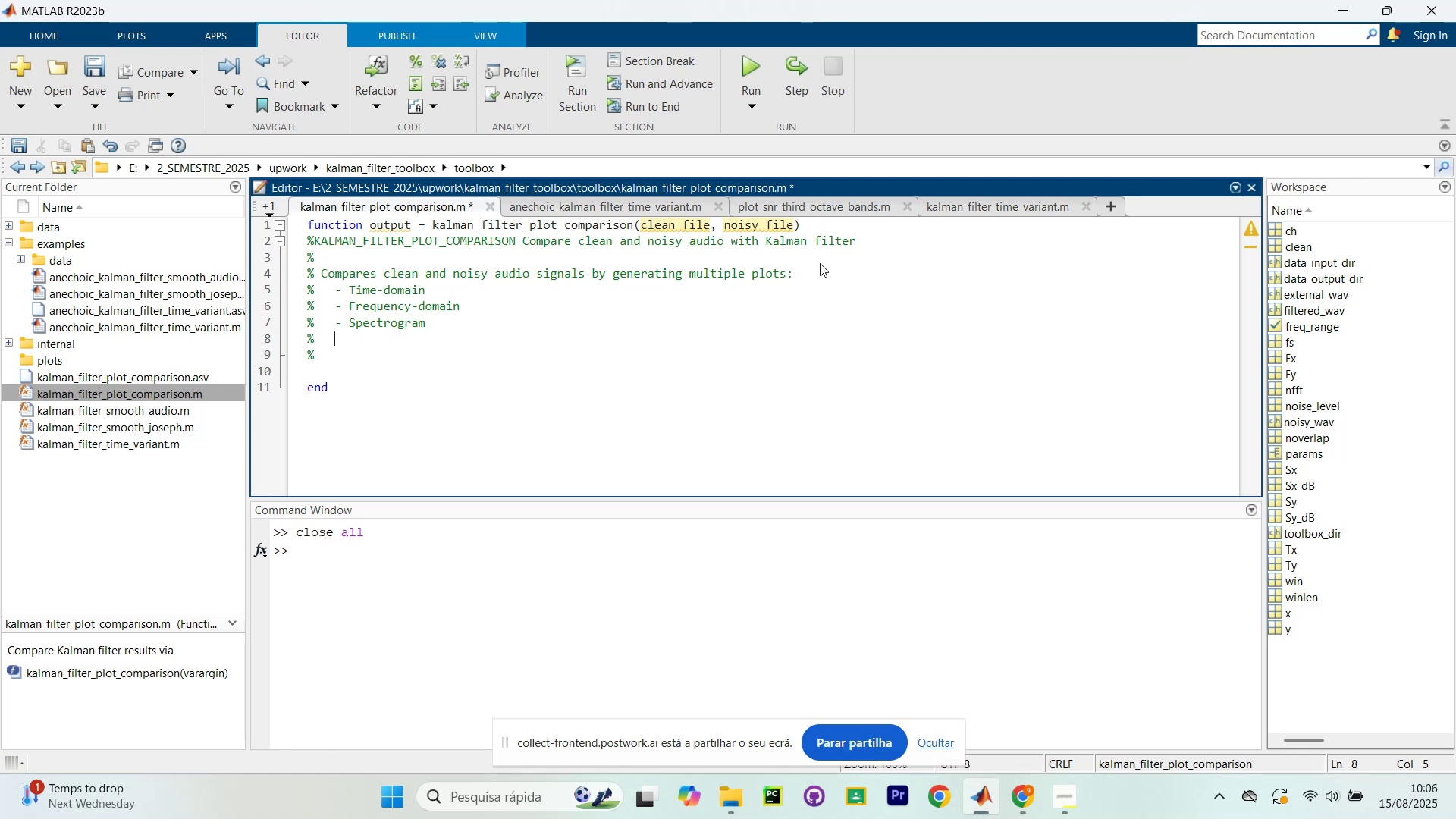 
key(Minus)
 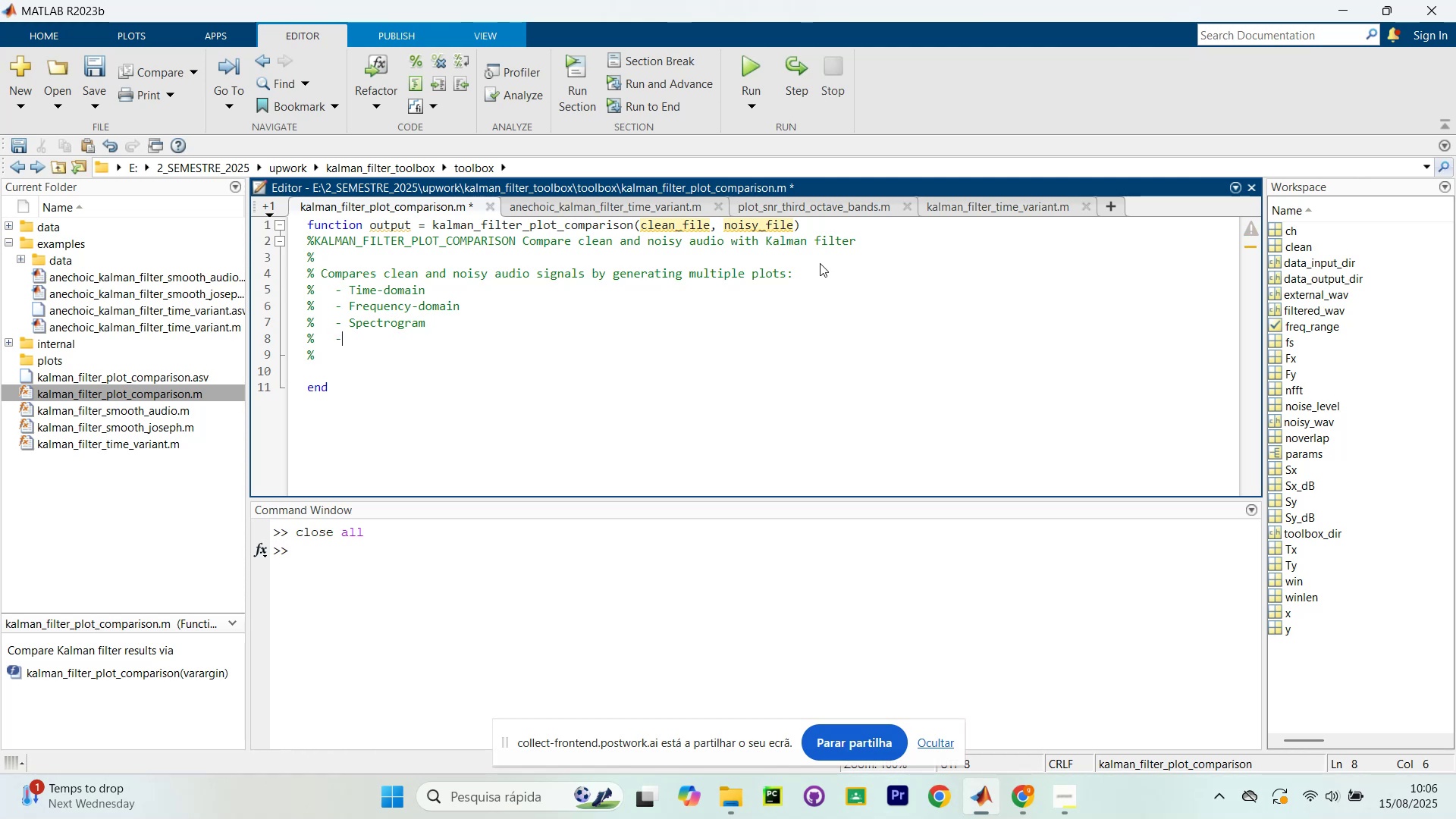 
key(Space)
 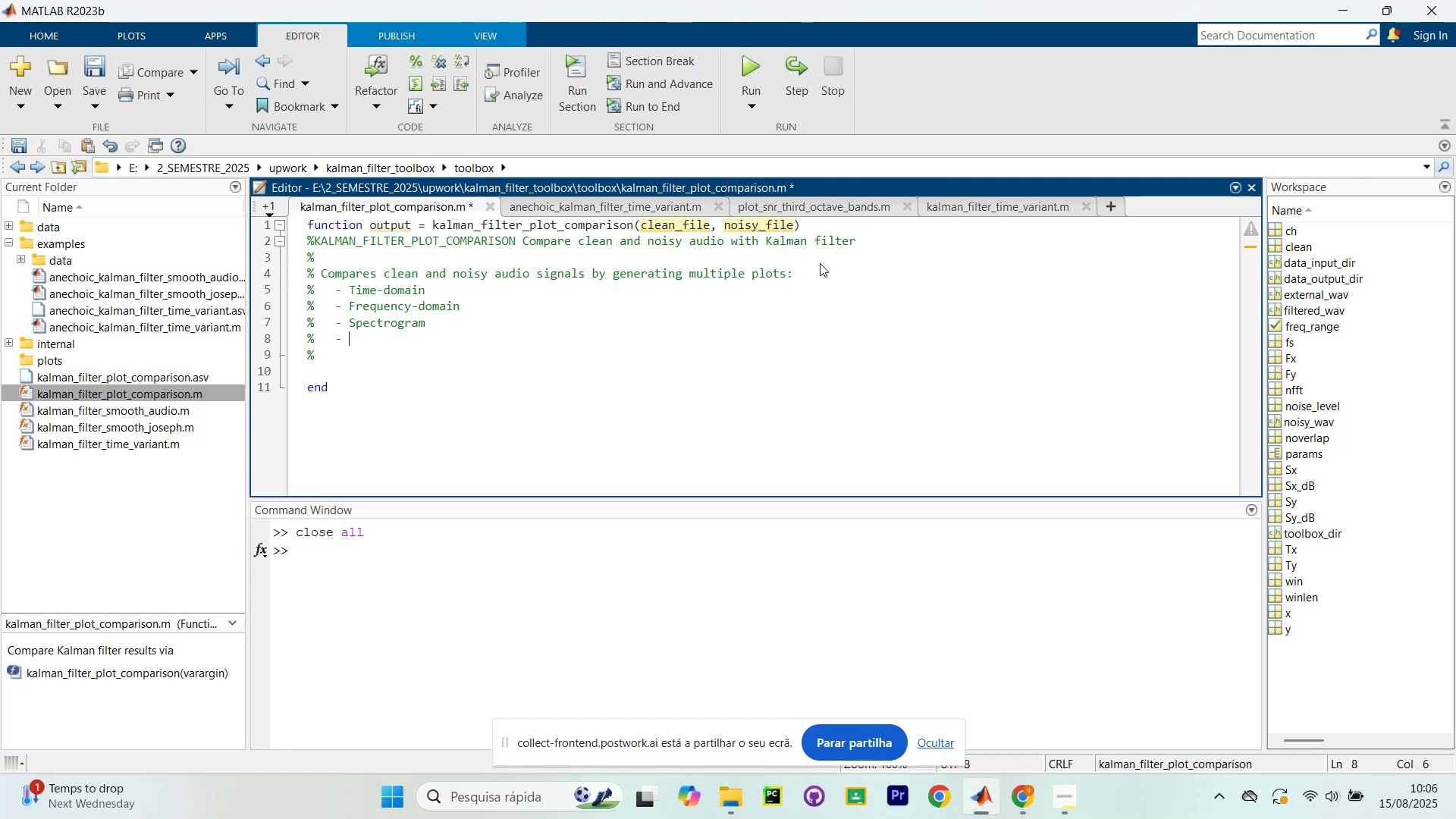 
key(1)
 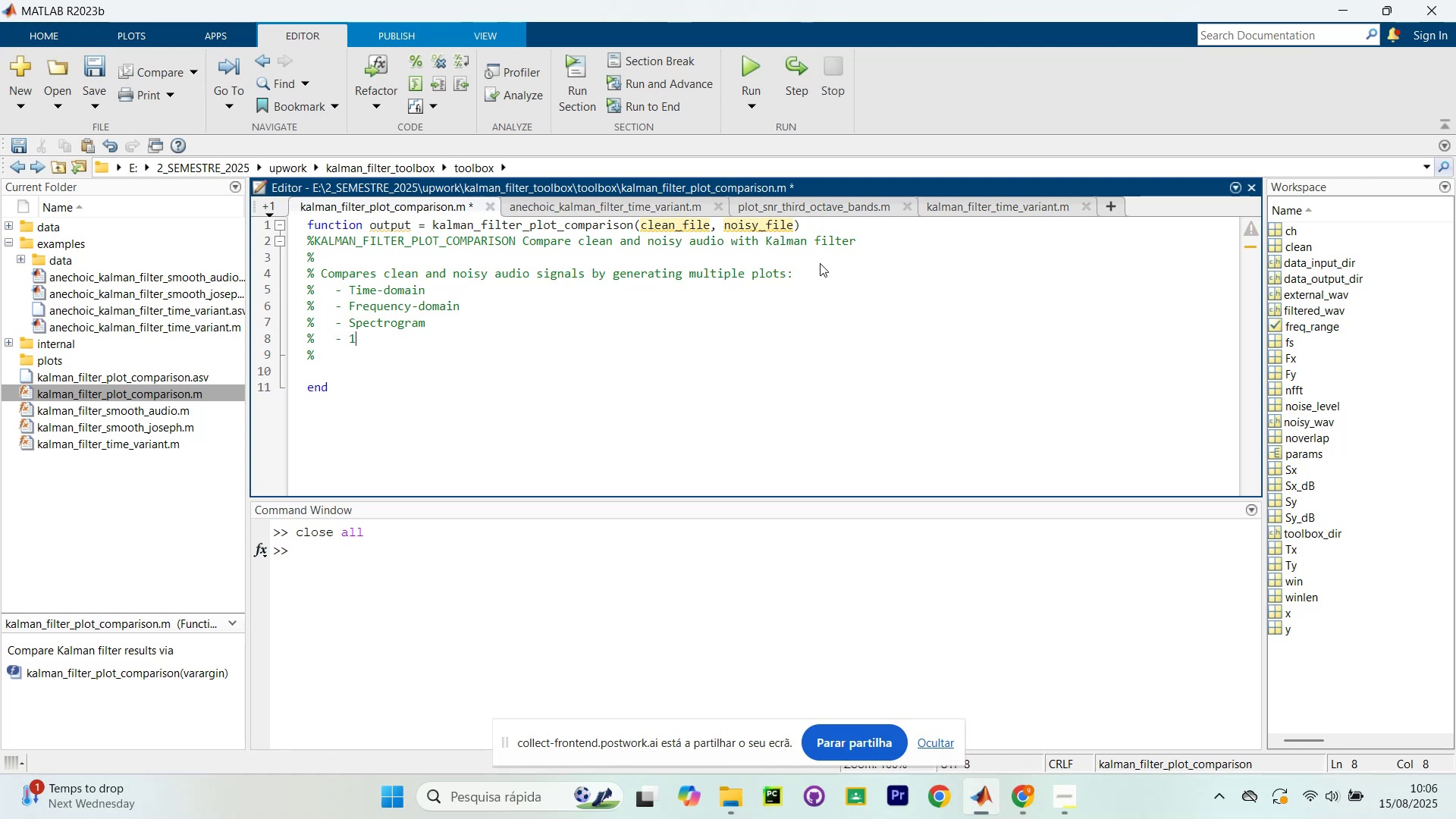 
key(Unknown)
 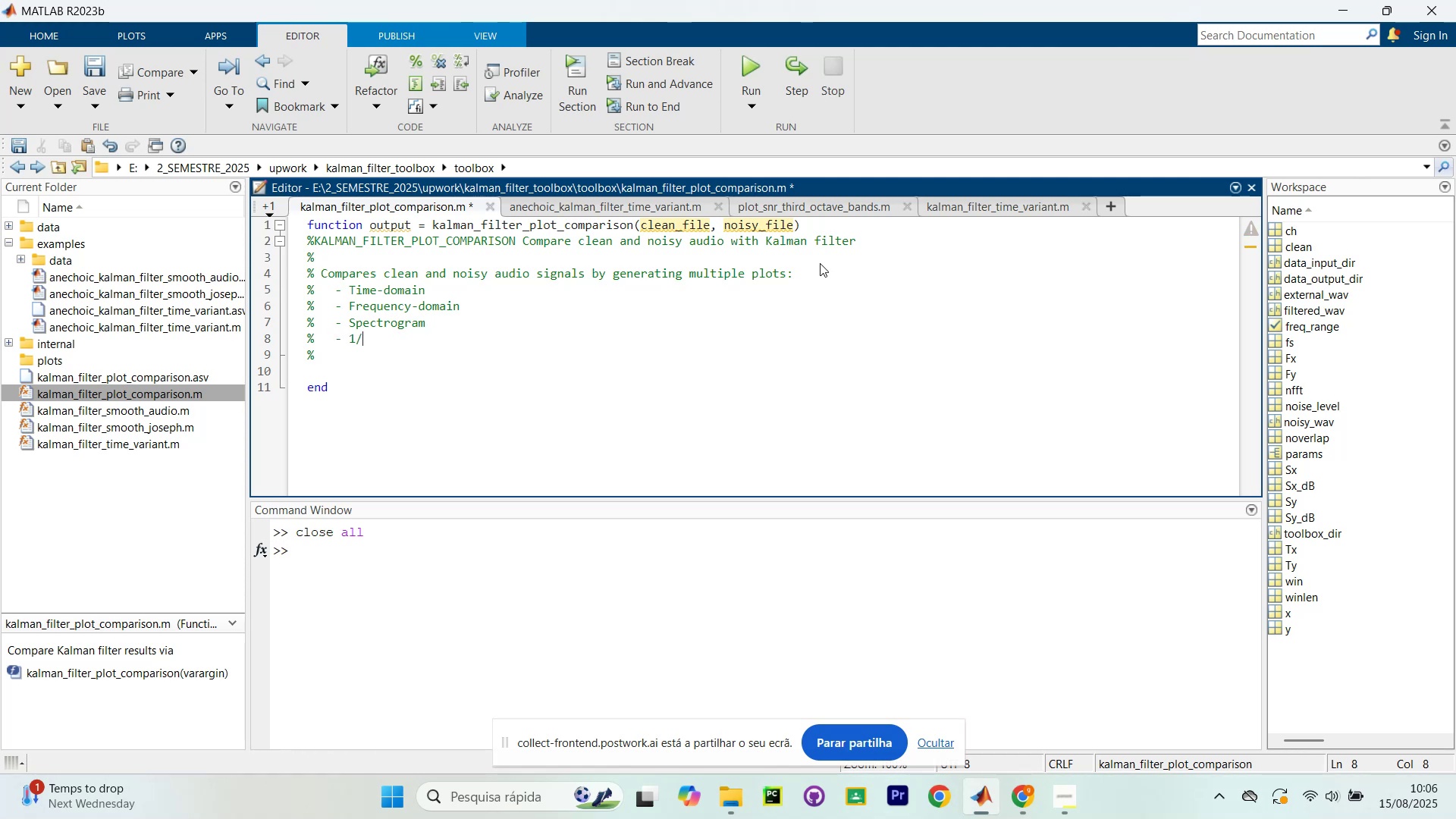 
type(3 octa)
key(Backspace)
key(Backspace)
key(Backspace)
key(Backspace)
key(Backspace)
type(-octave )
key(Backspace)
type( band SNR)
 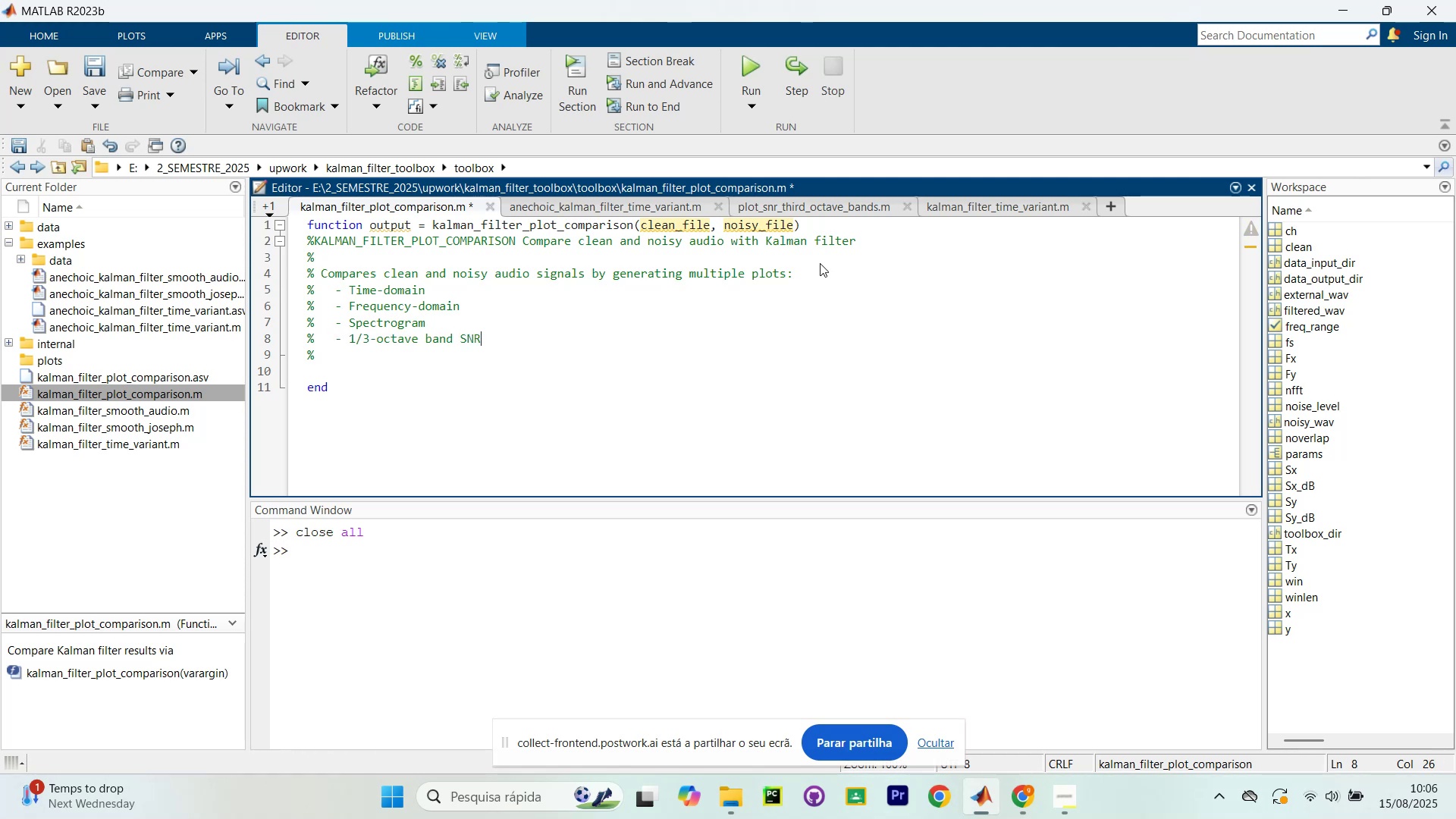 
key(Enter)
 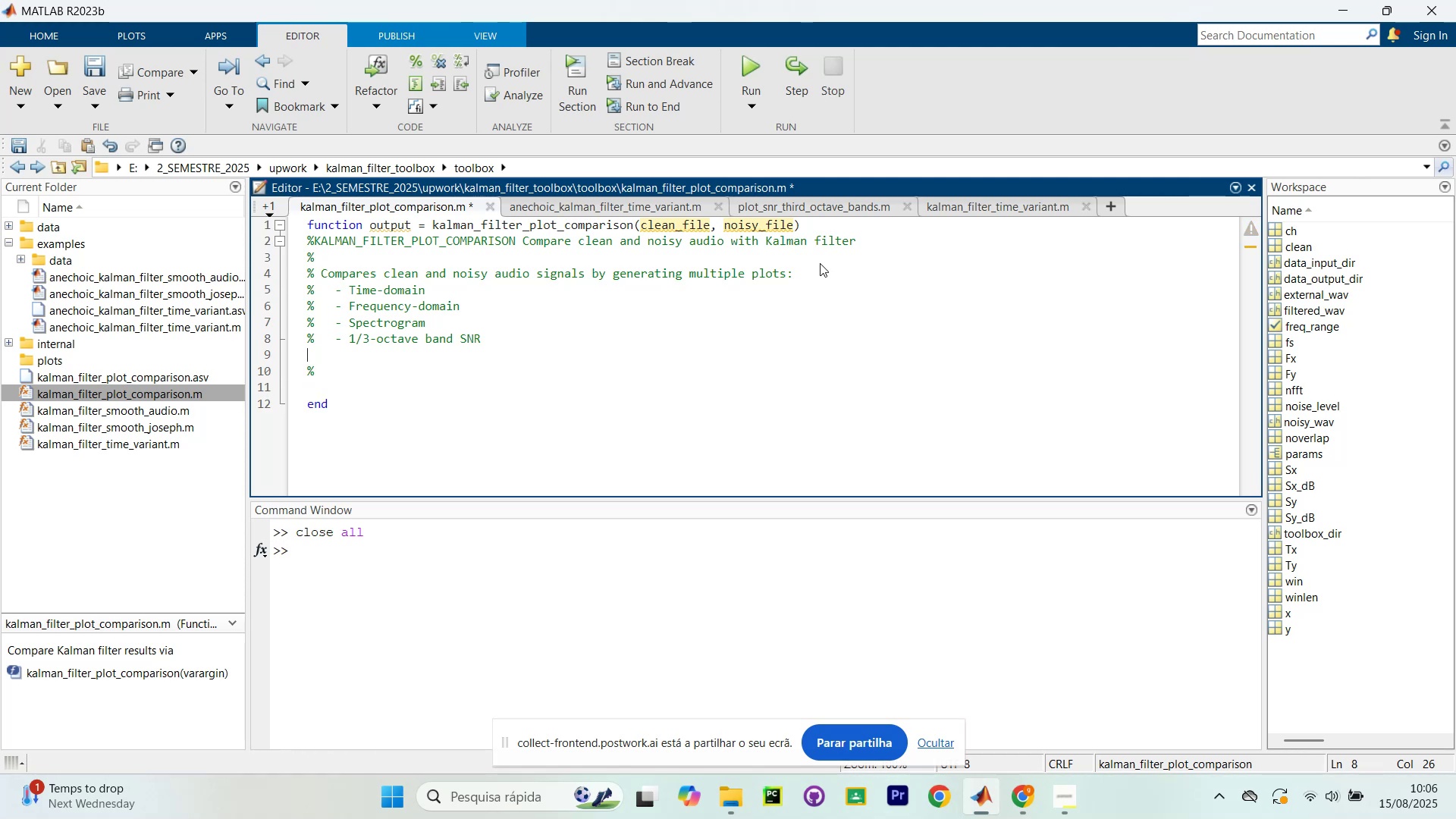 
key(Backspace)
 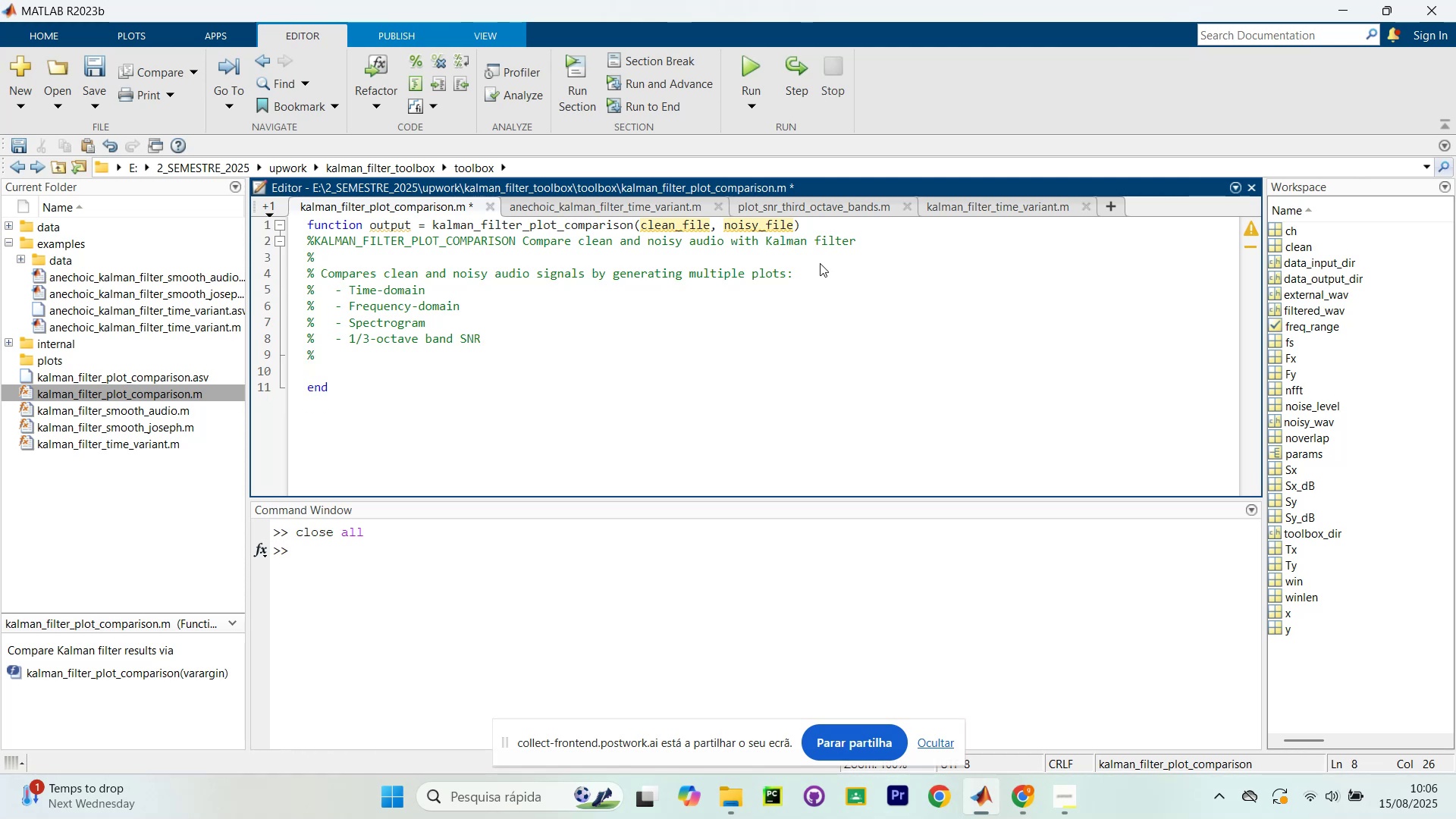 
key(ArrowDown)
 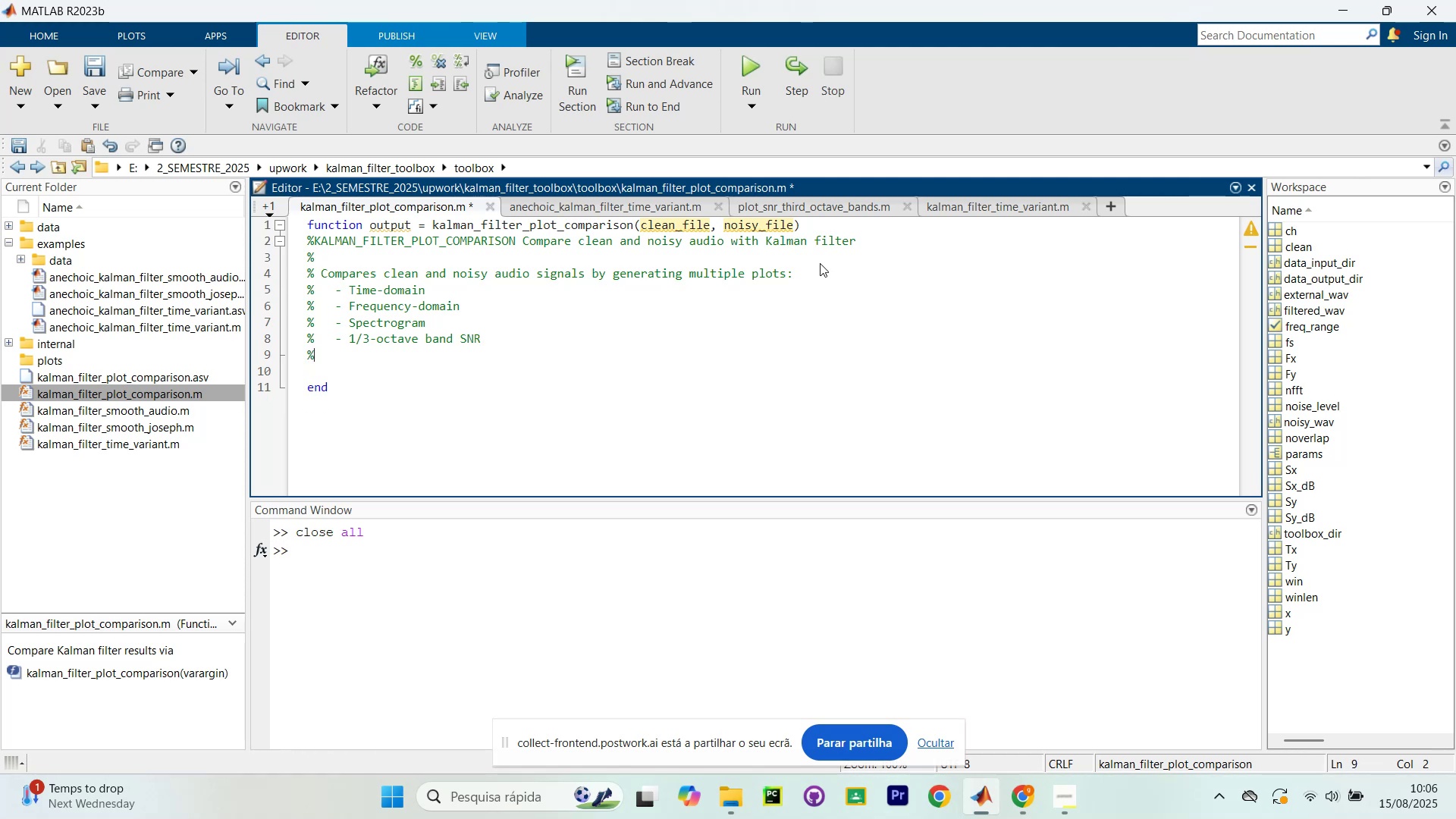 
key(Enter)
 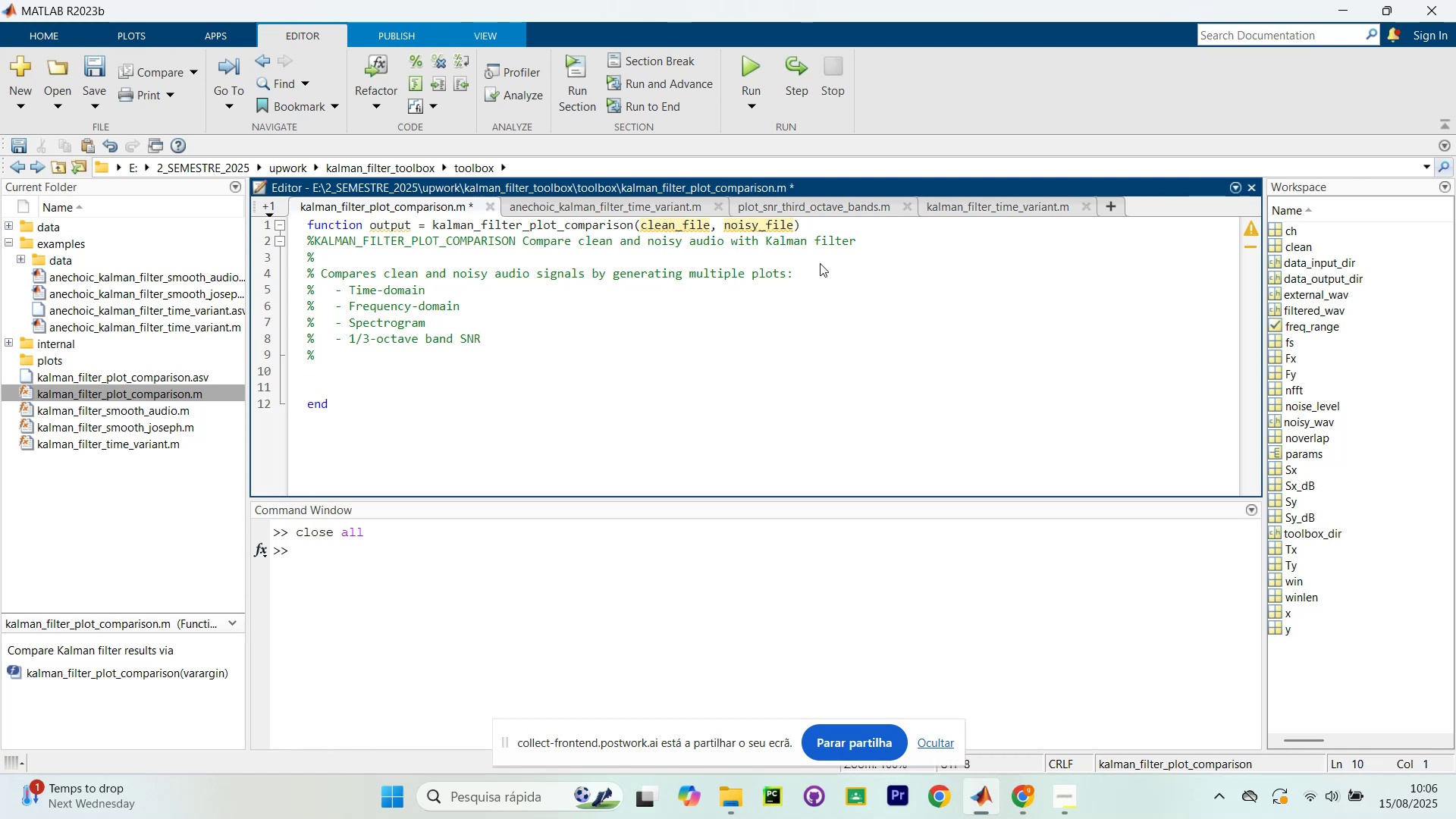 
wait(9.72)
 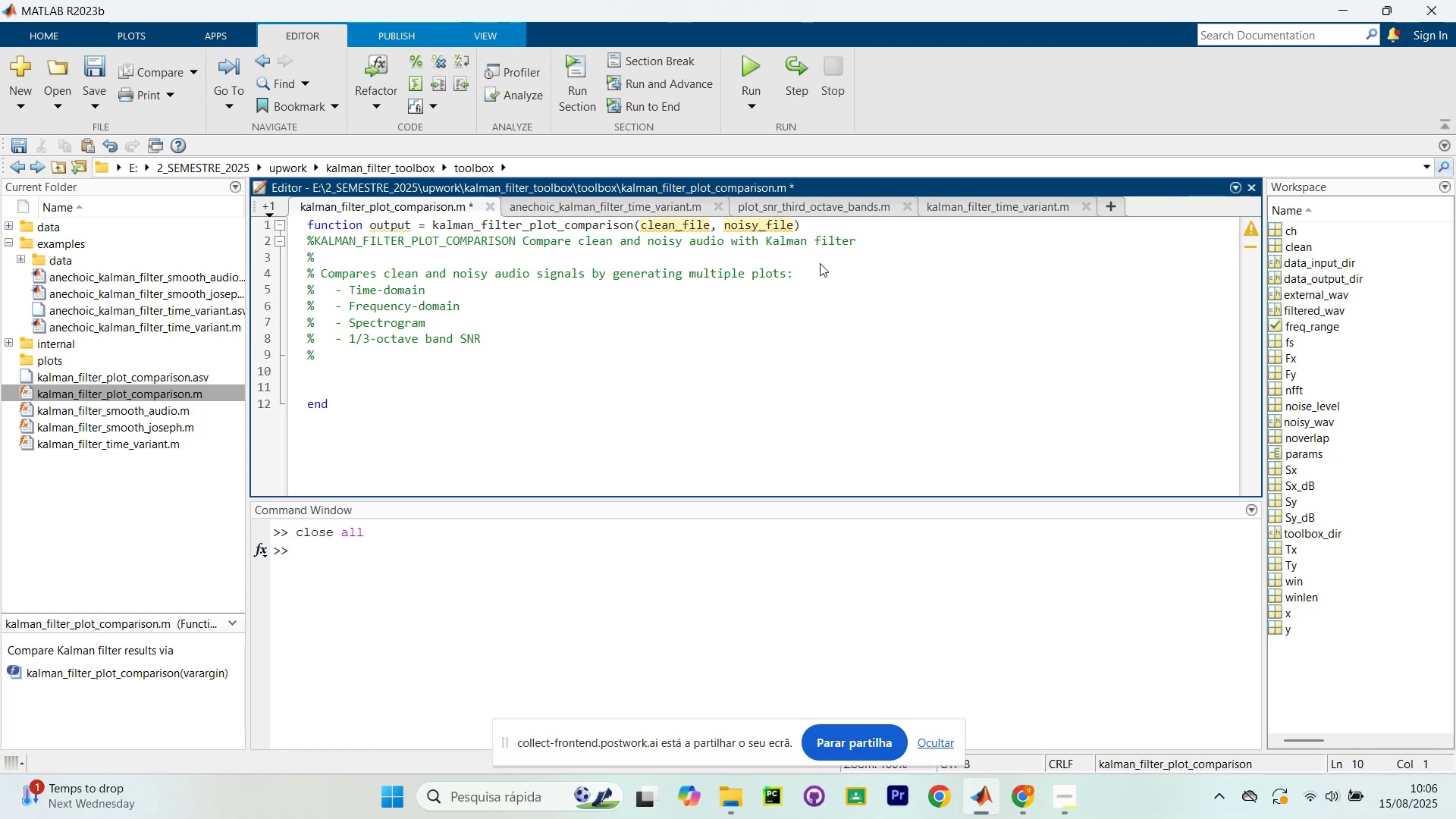 
type(% Args? )
key(Backspace)
 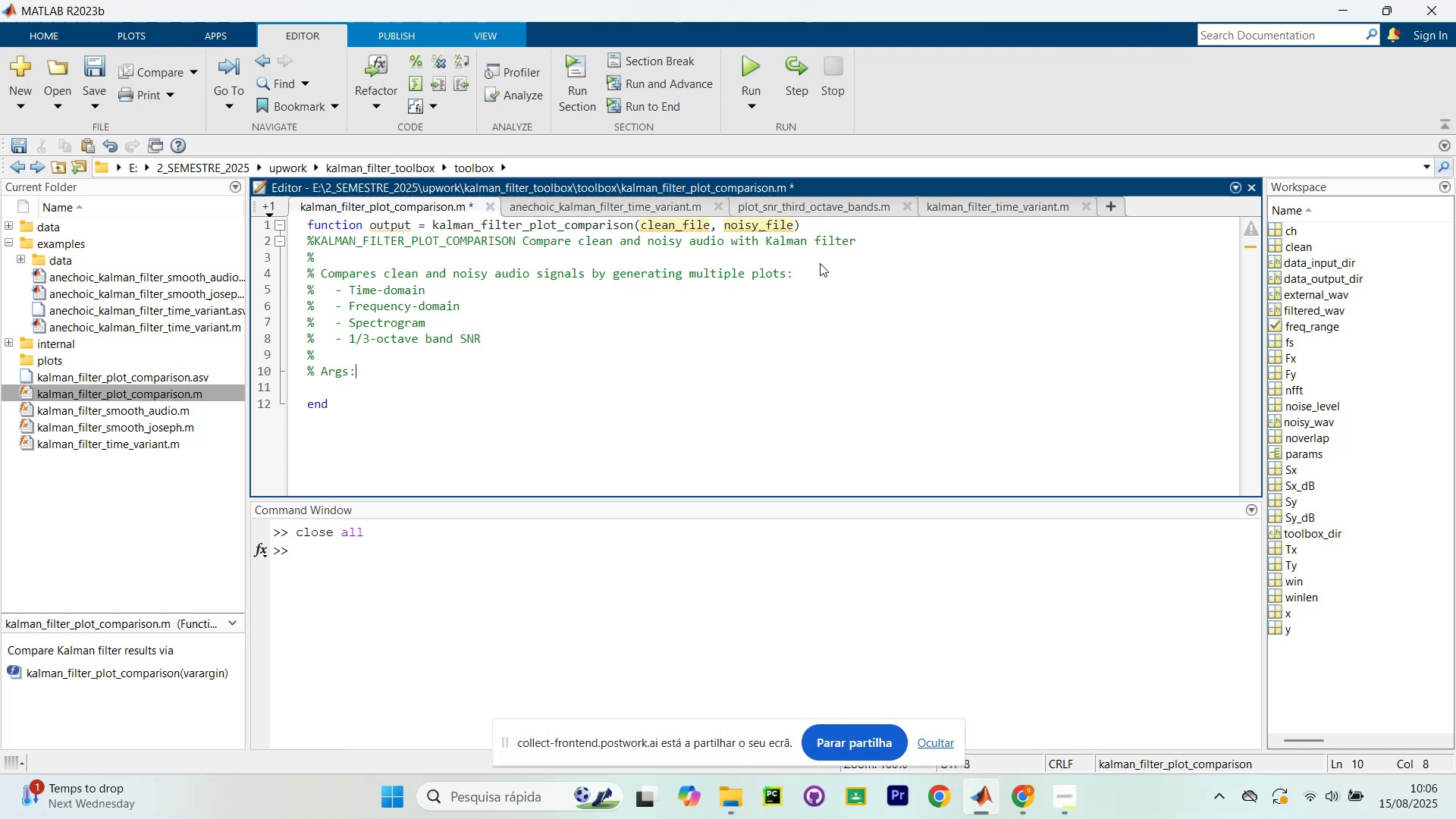 
key(Enter)
 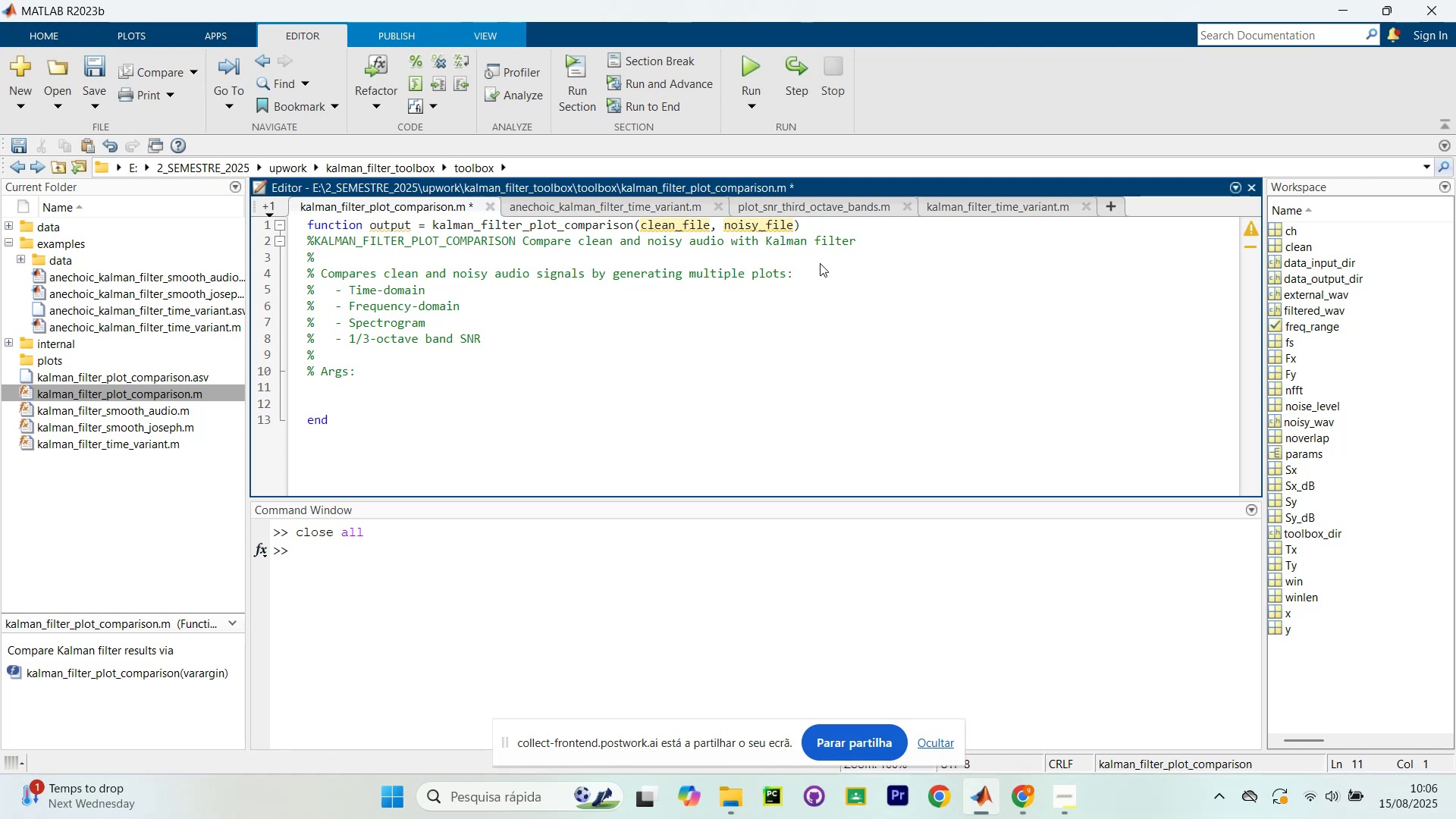 
type(%)
key(Tab)
type(clean_file (C)
key(Backspace)
type(char):)
key(Backspace)
type(? Pat t)
key(Backspace)
key(Backspace)
type(h to the clean audio file (e..g)
key(Backspace)
key(Backspace)
type(g., '`)
key(Backspace)
key(Backspace)
type(``)
 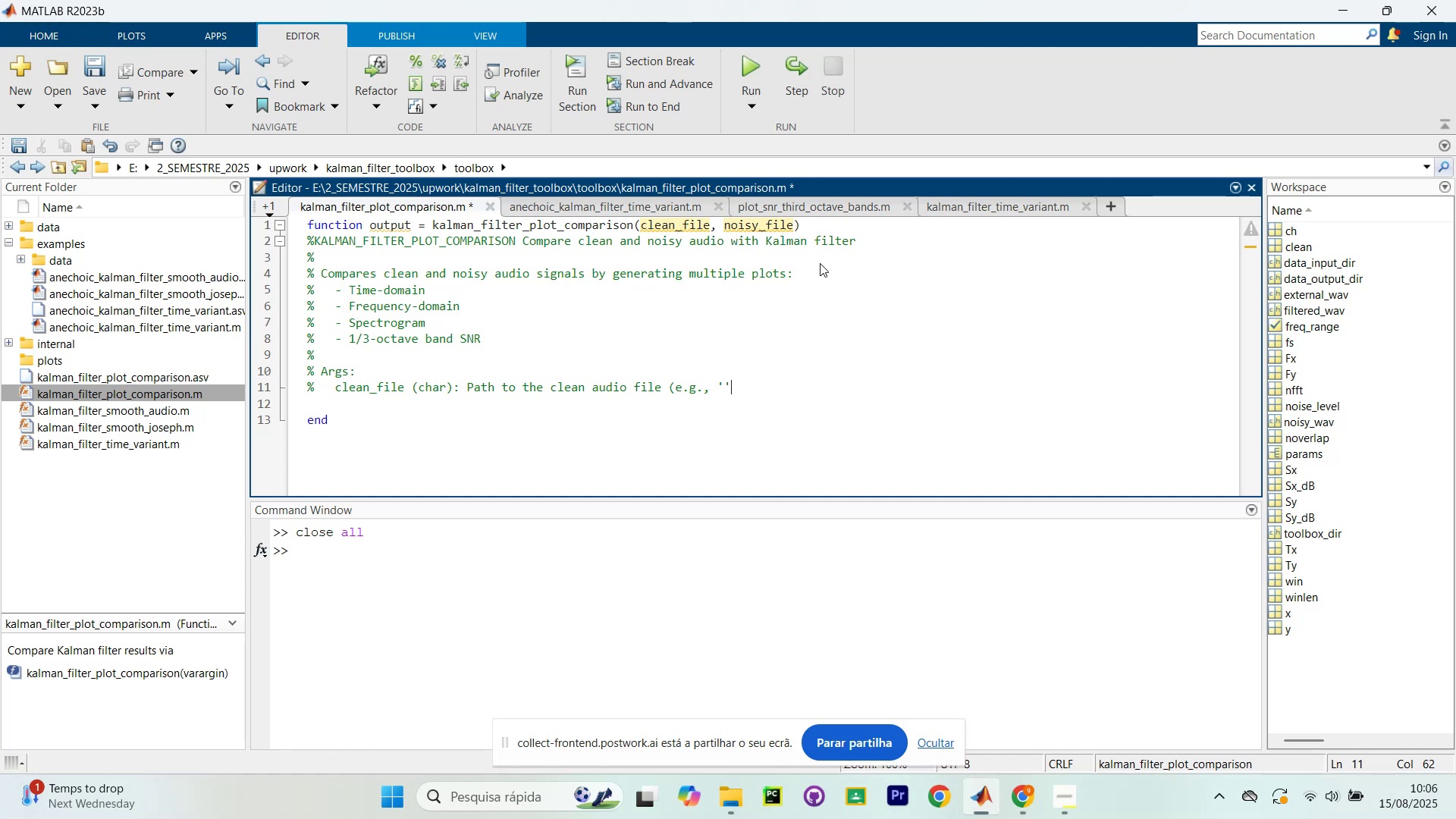 
key(ArrowLeft)
 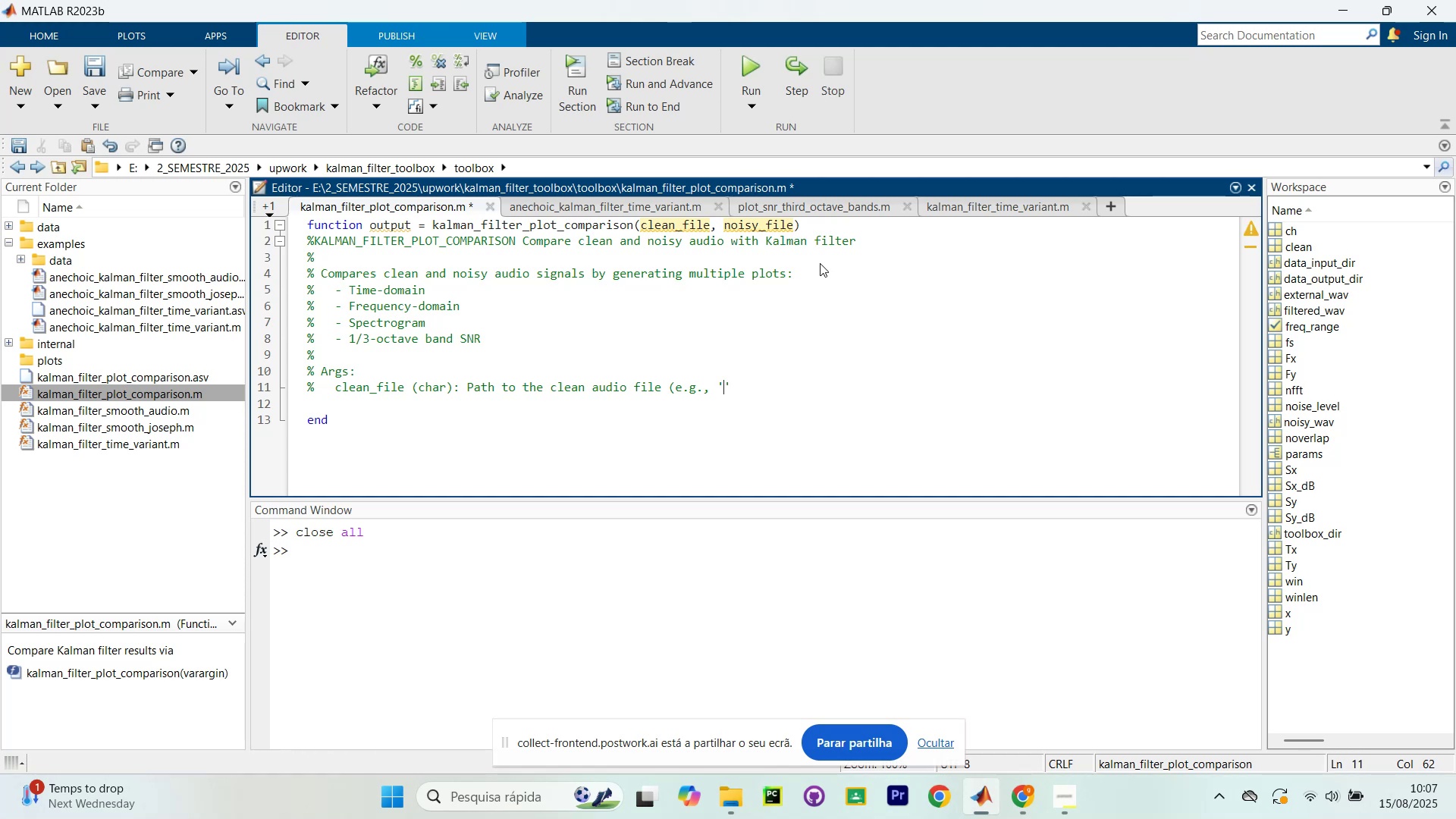 
type(clean.wav)
 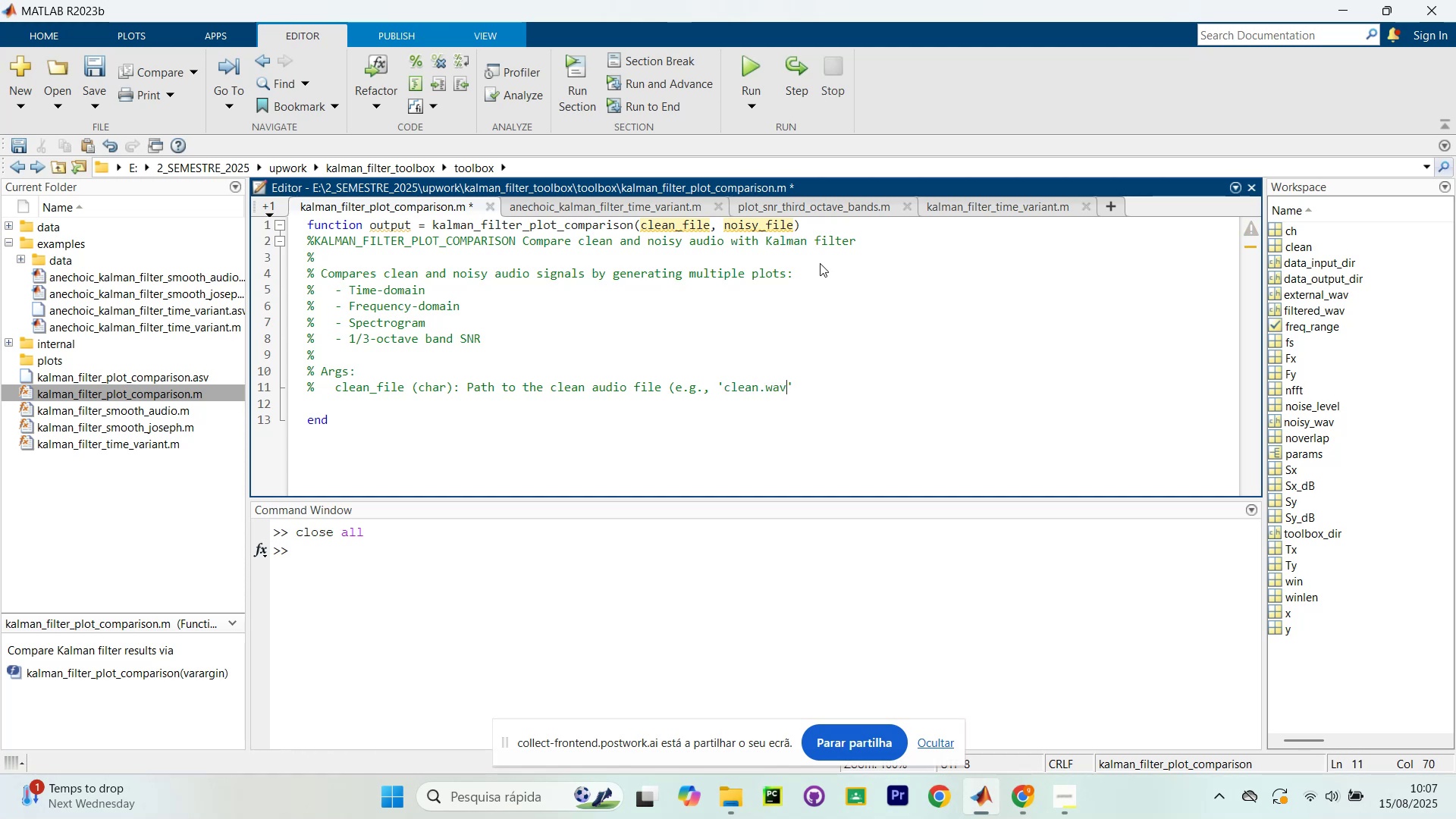 
key(ArrowRight)
 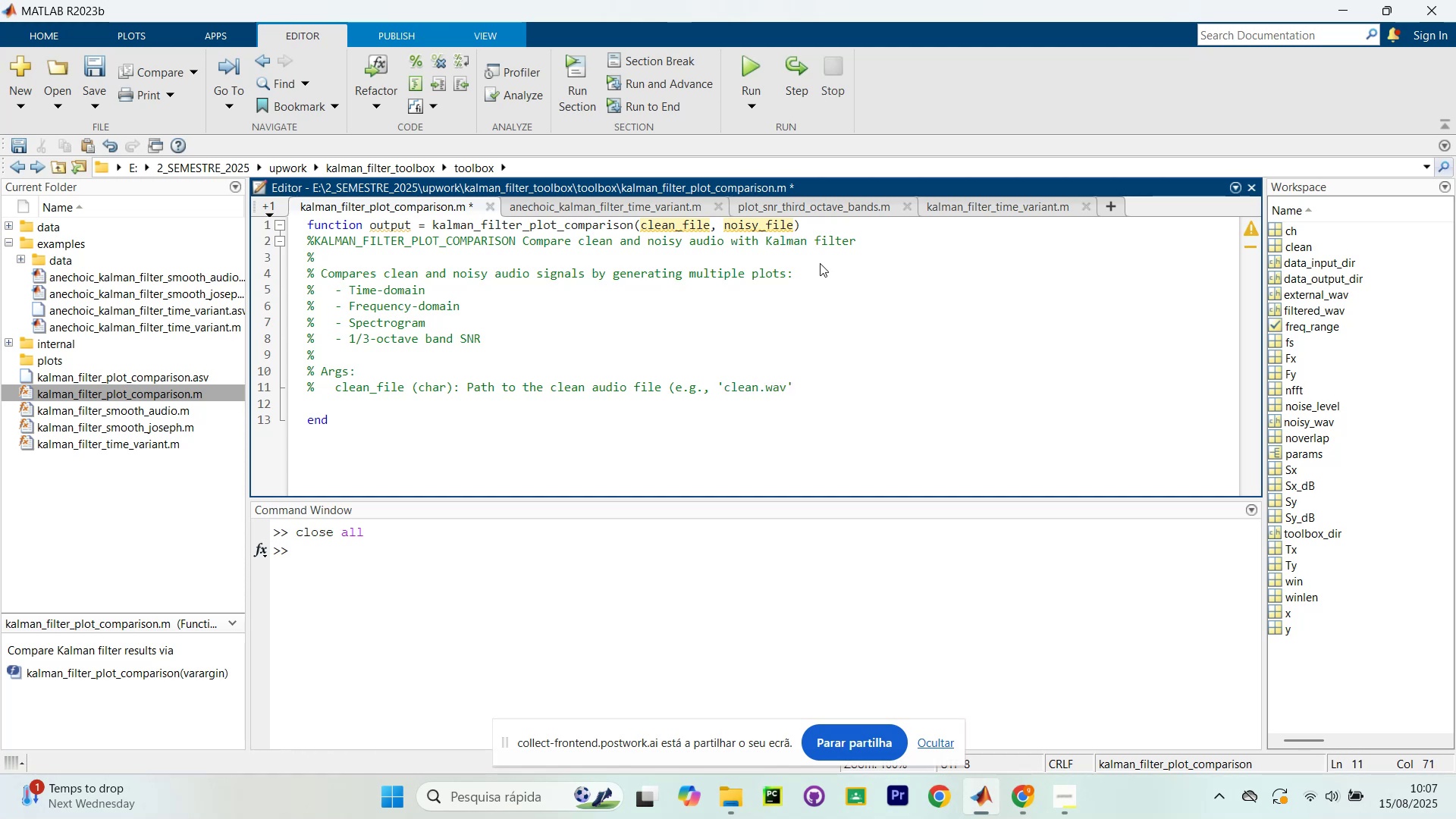 
key(Shift+ShiftLeft)
 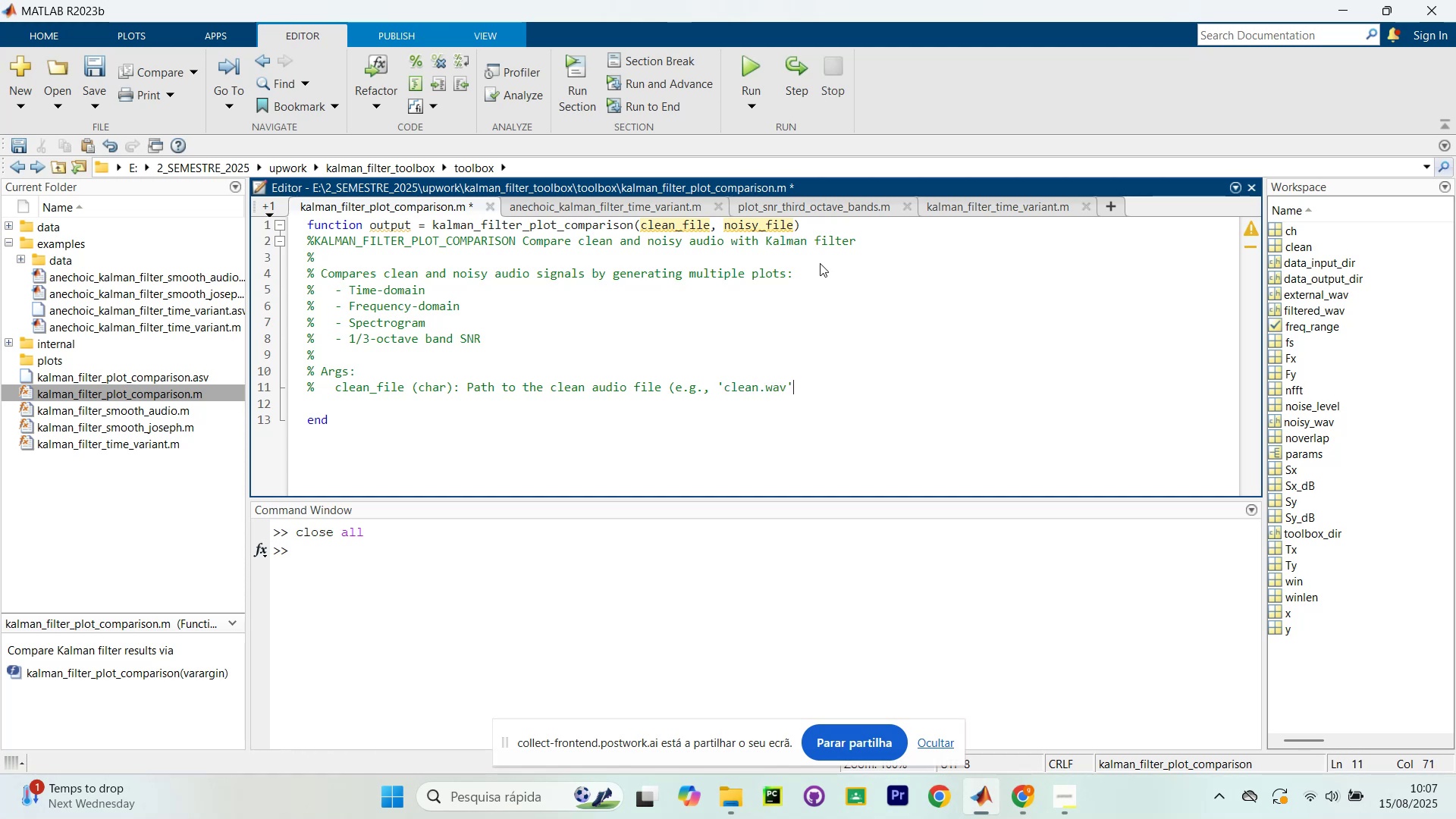 
key(Shift+0)
 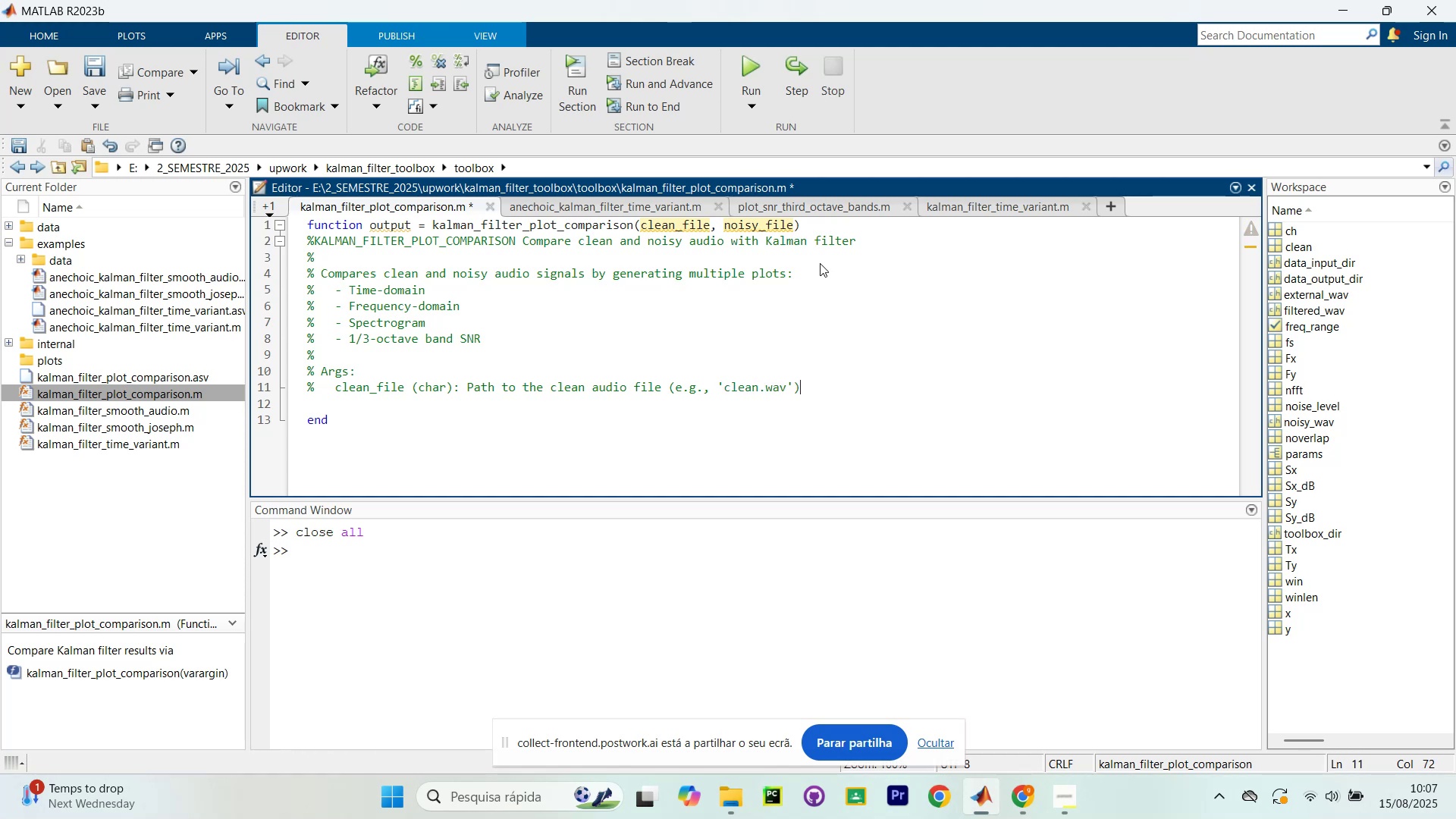 
key(Slash)
 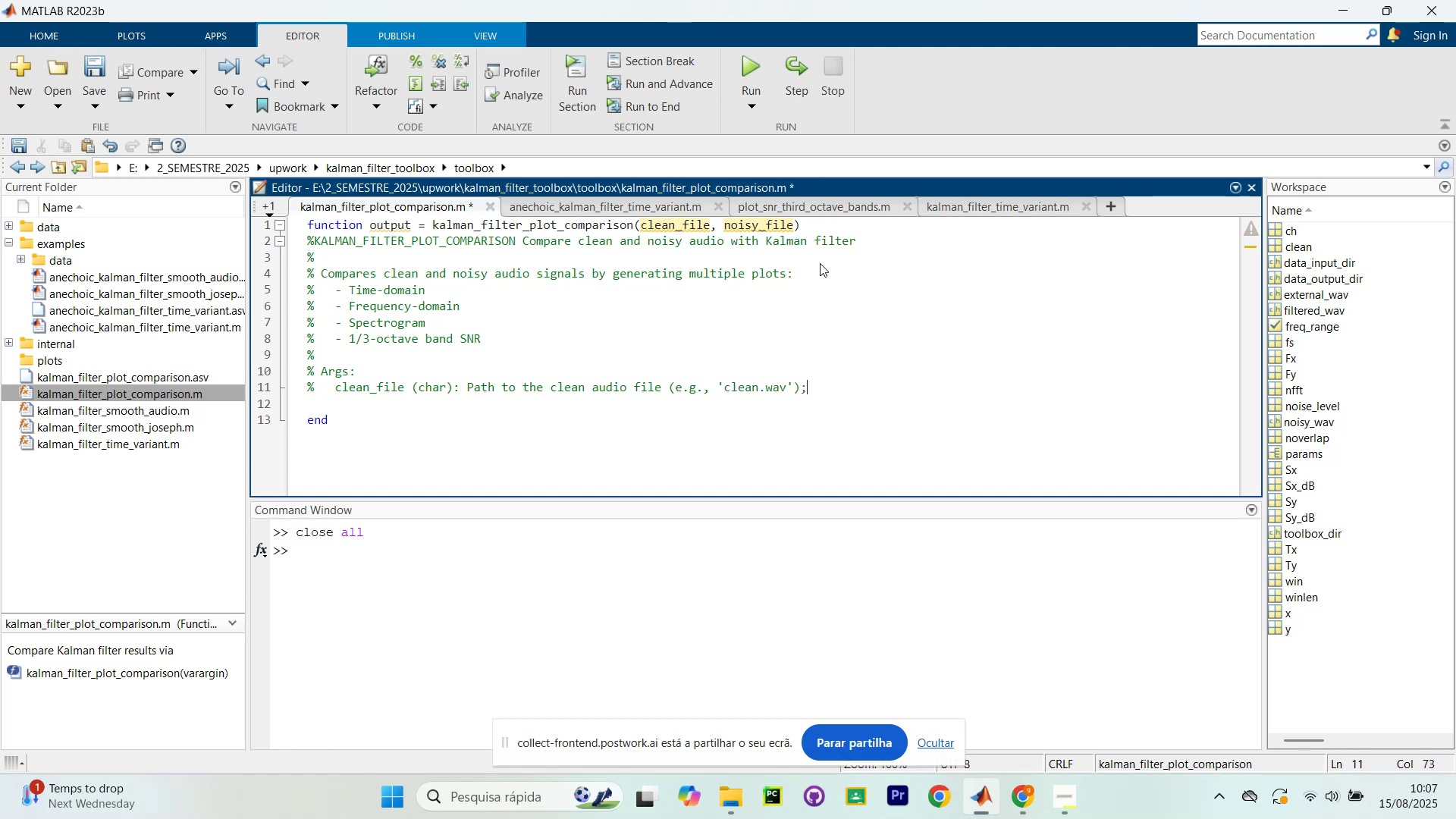 
key(Backspace)
 